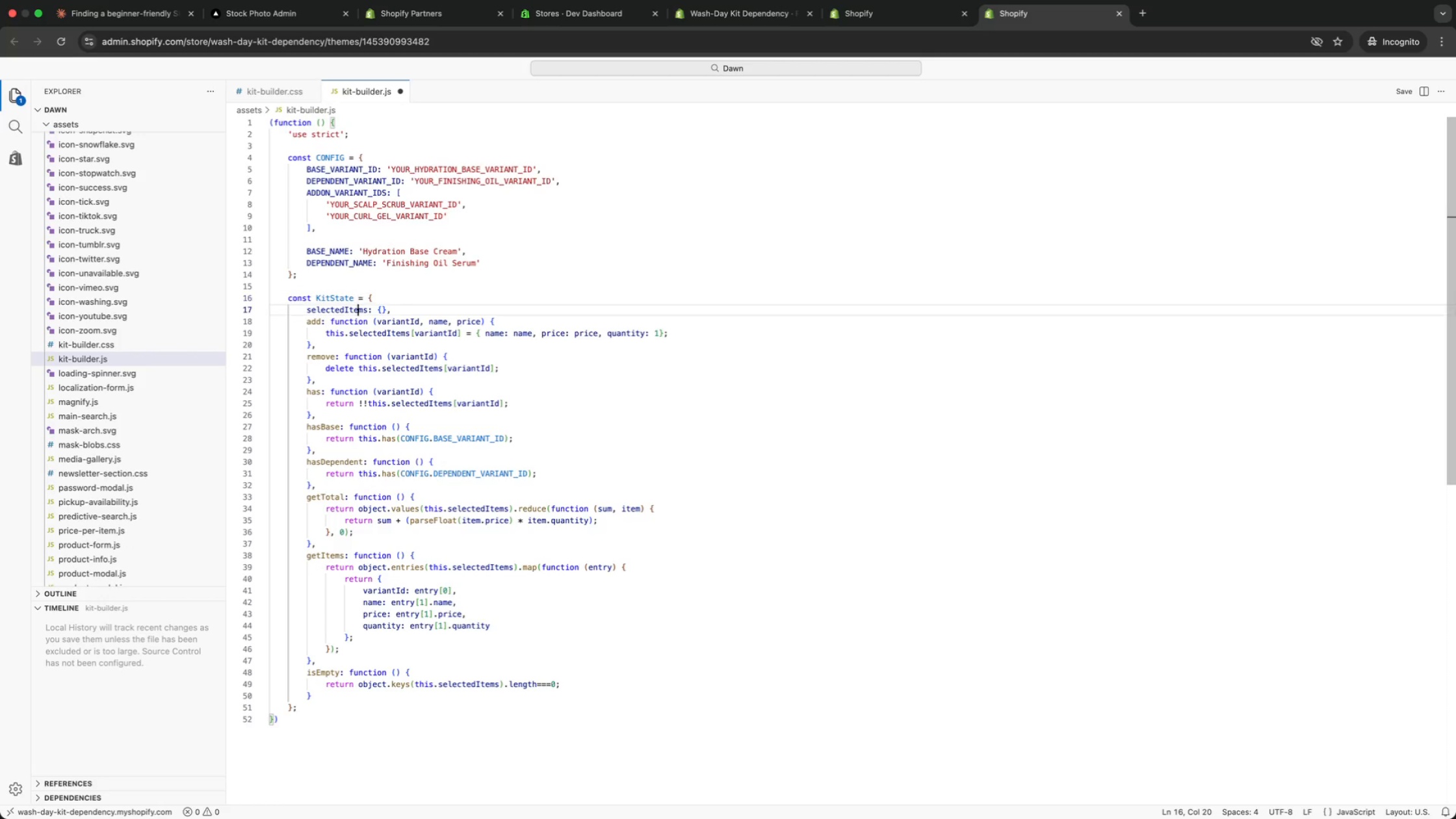 
key(ArrowDown)
 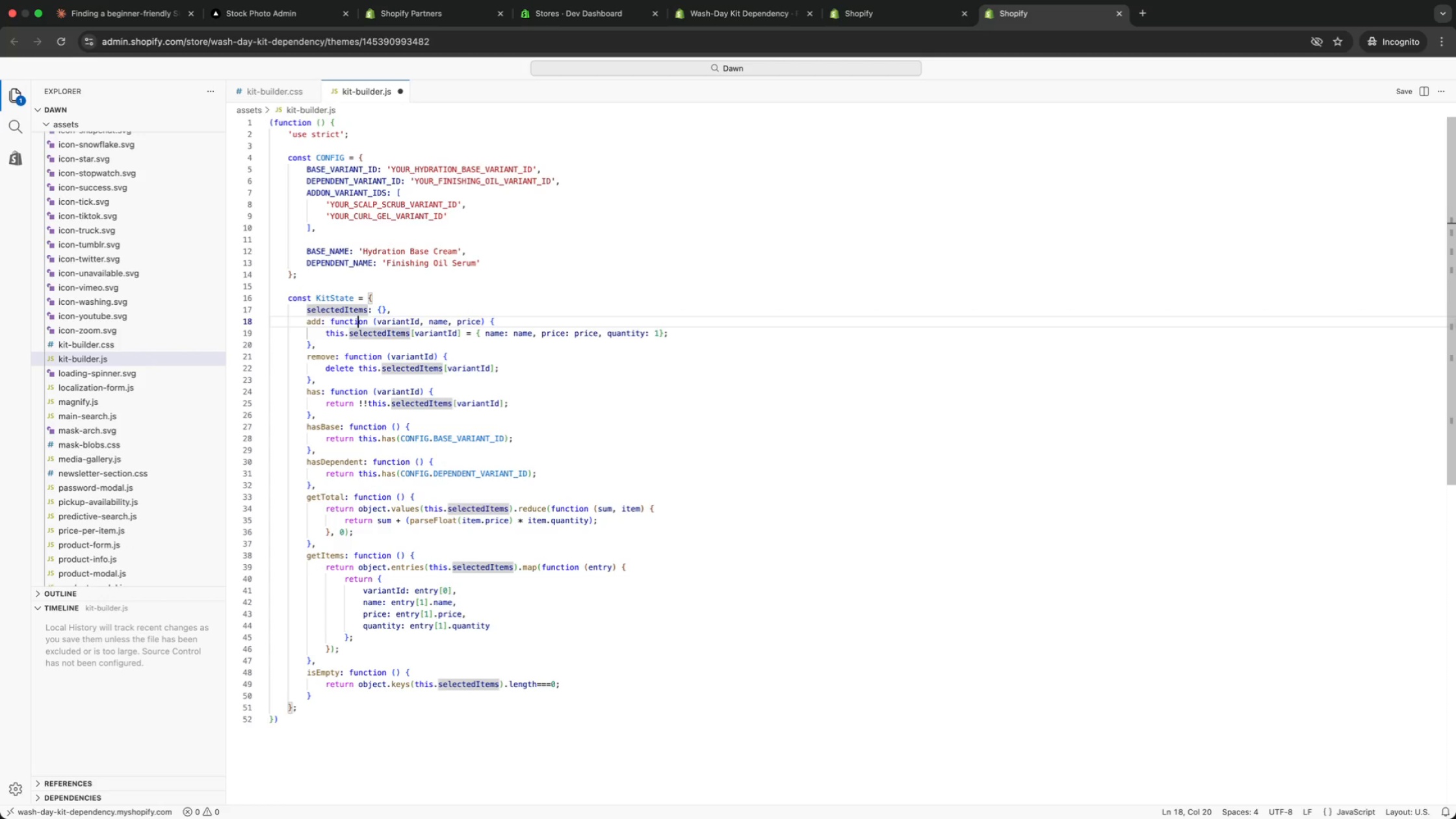 
key(ArrowDown)
 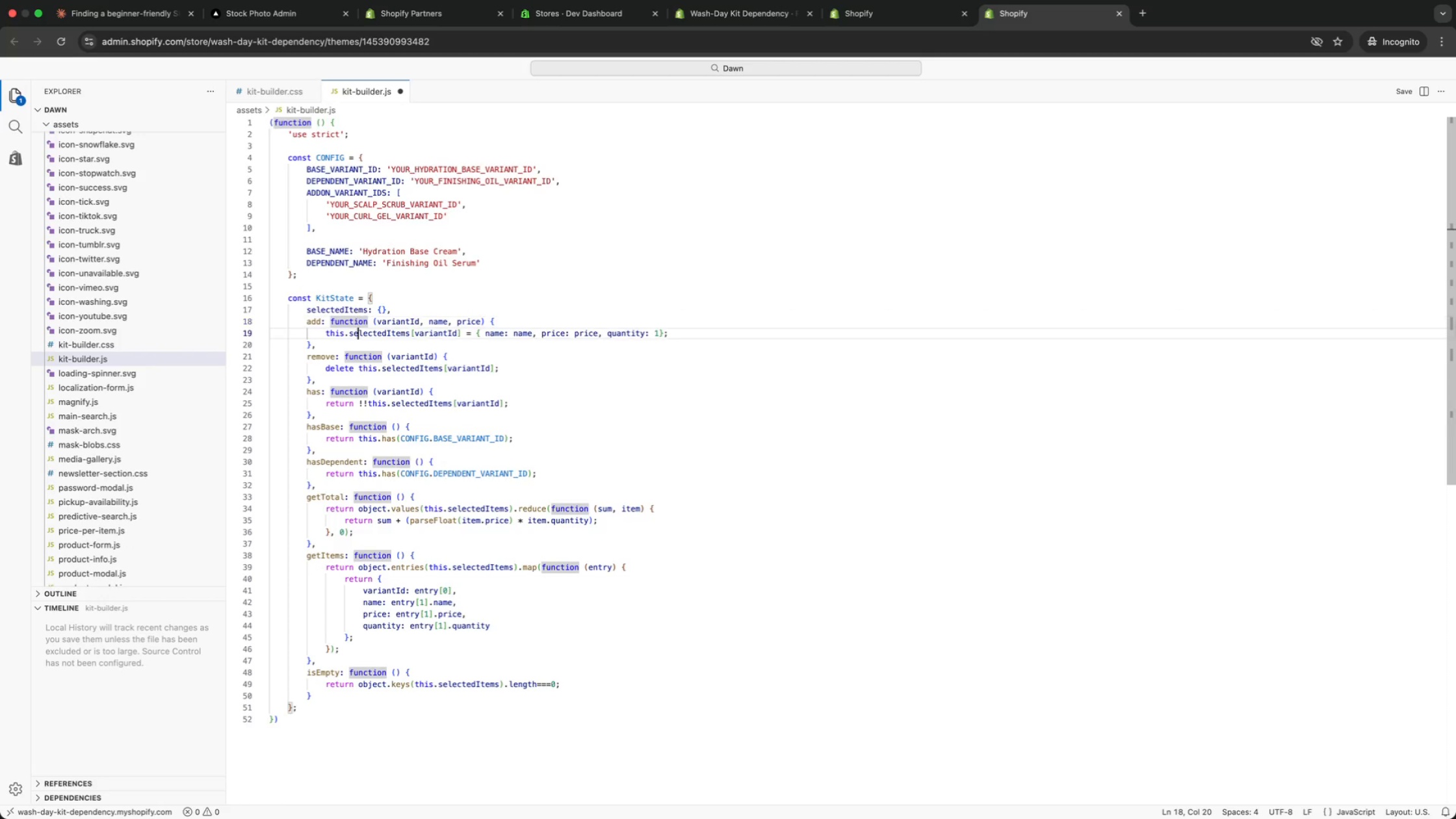 
key(ArrowDown)
 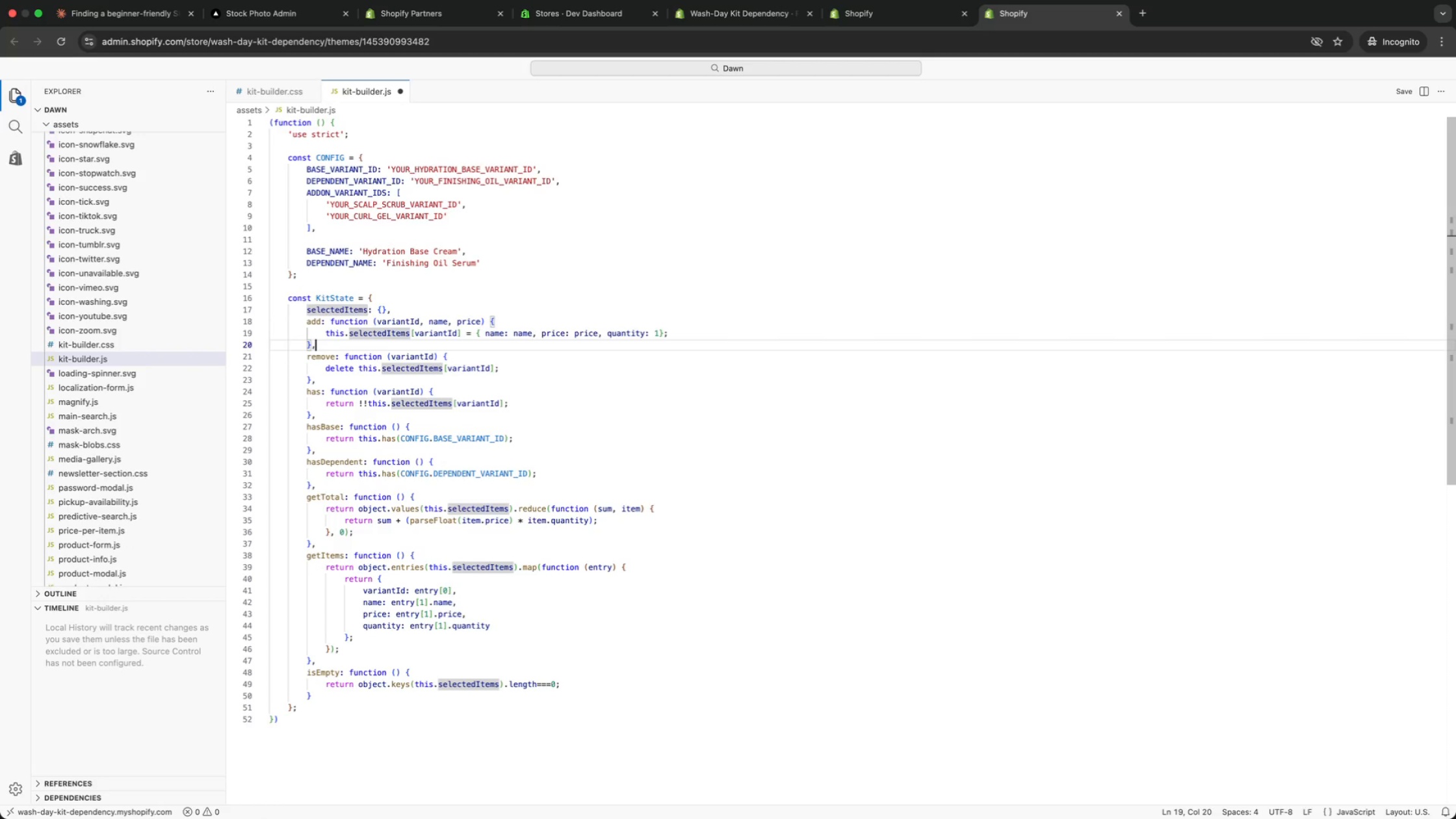 
key(ArrowDown)
 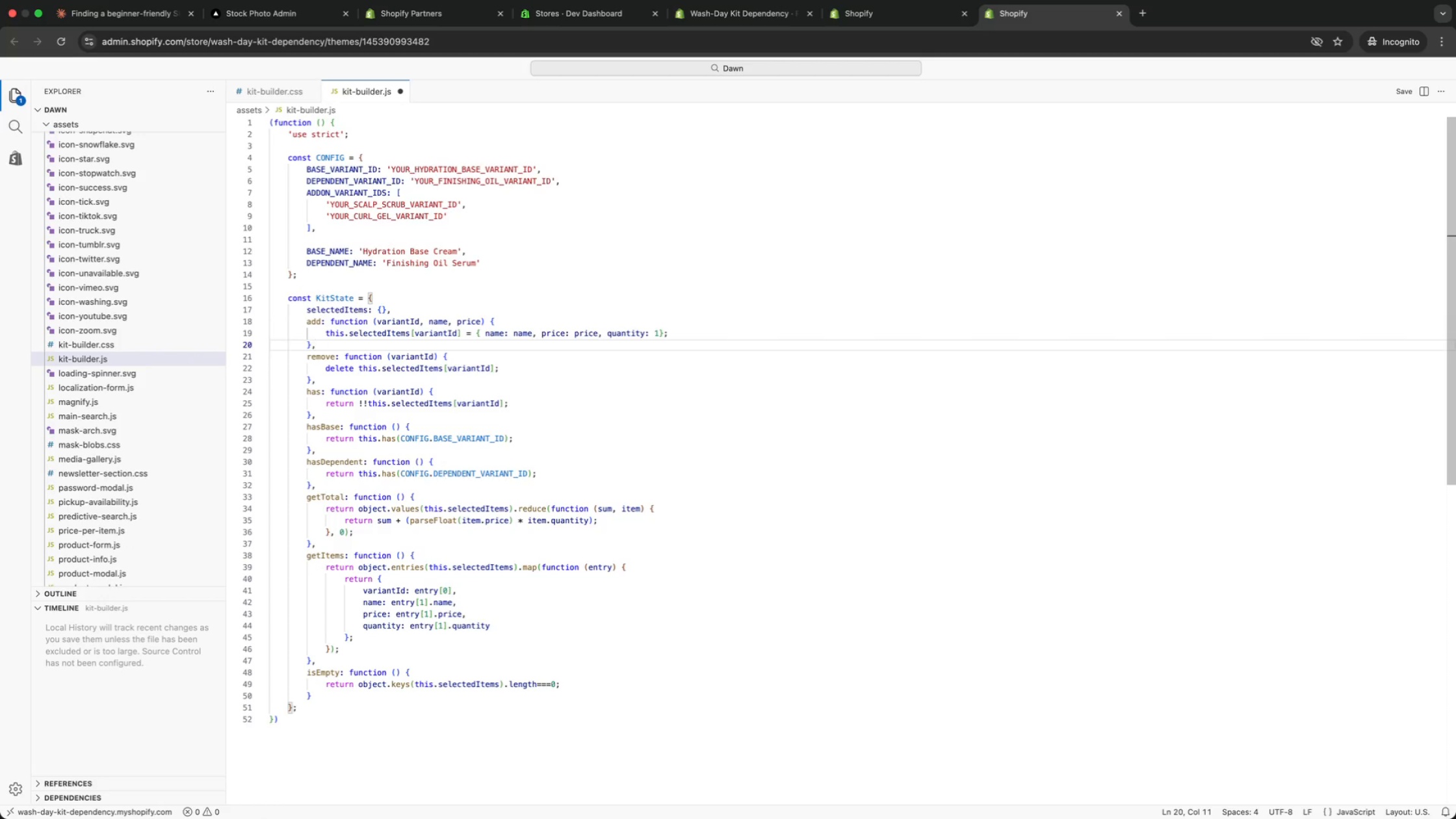 
key(ArrowUp)
 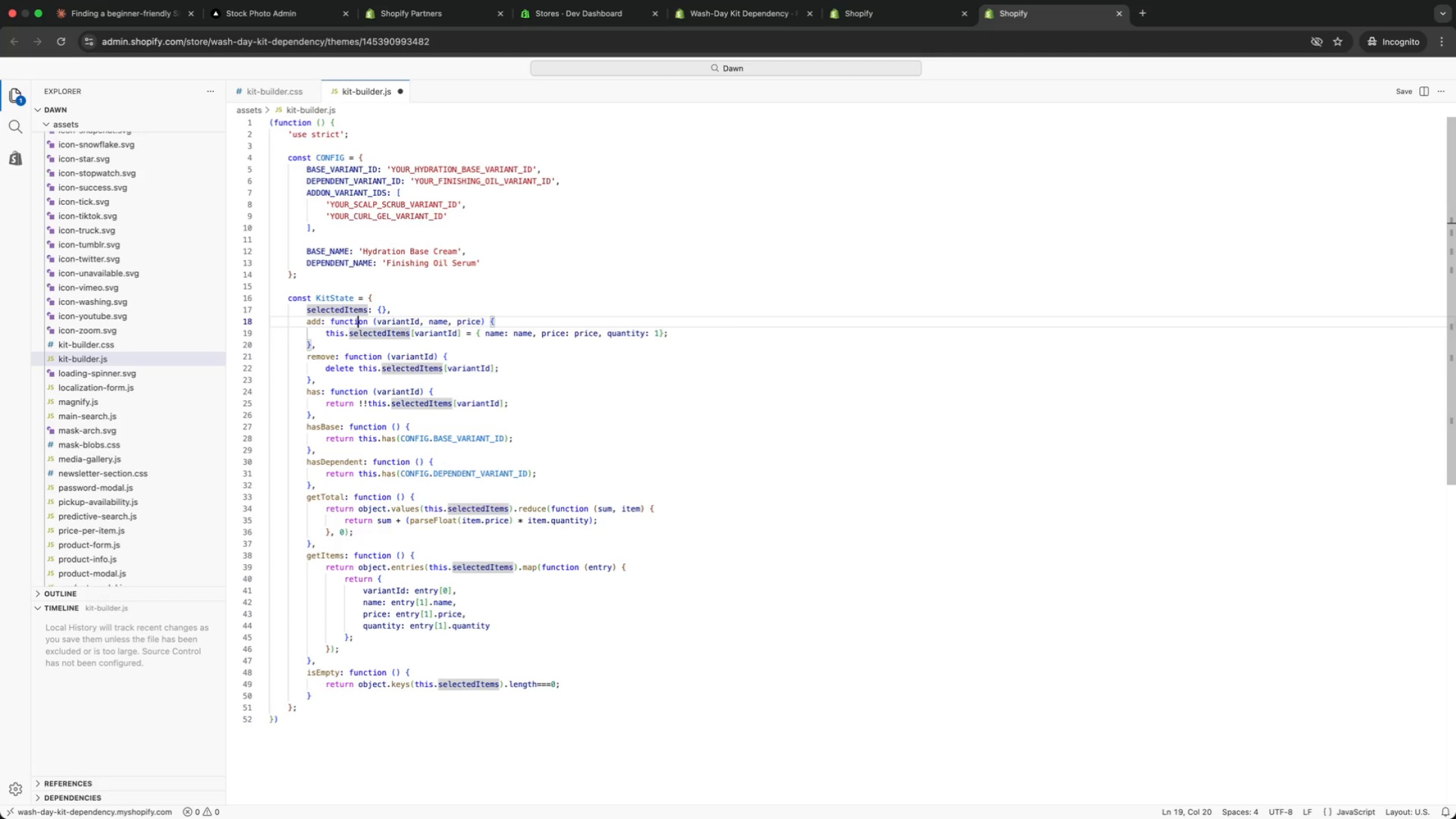 
key(ArrowUp)
 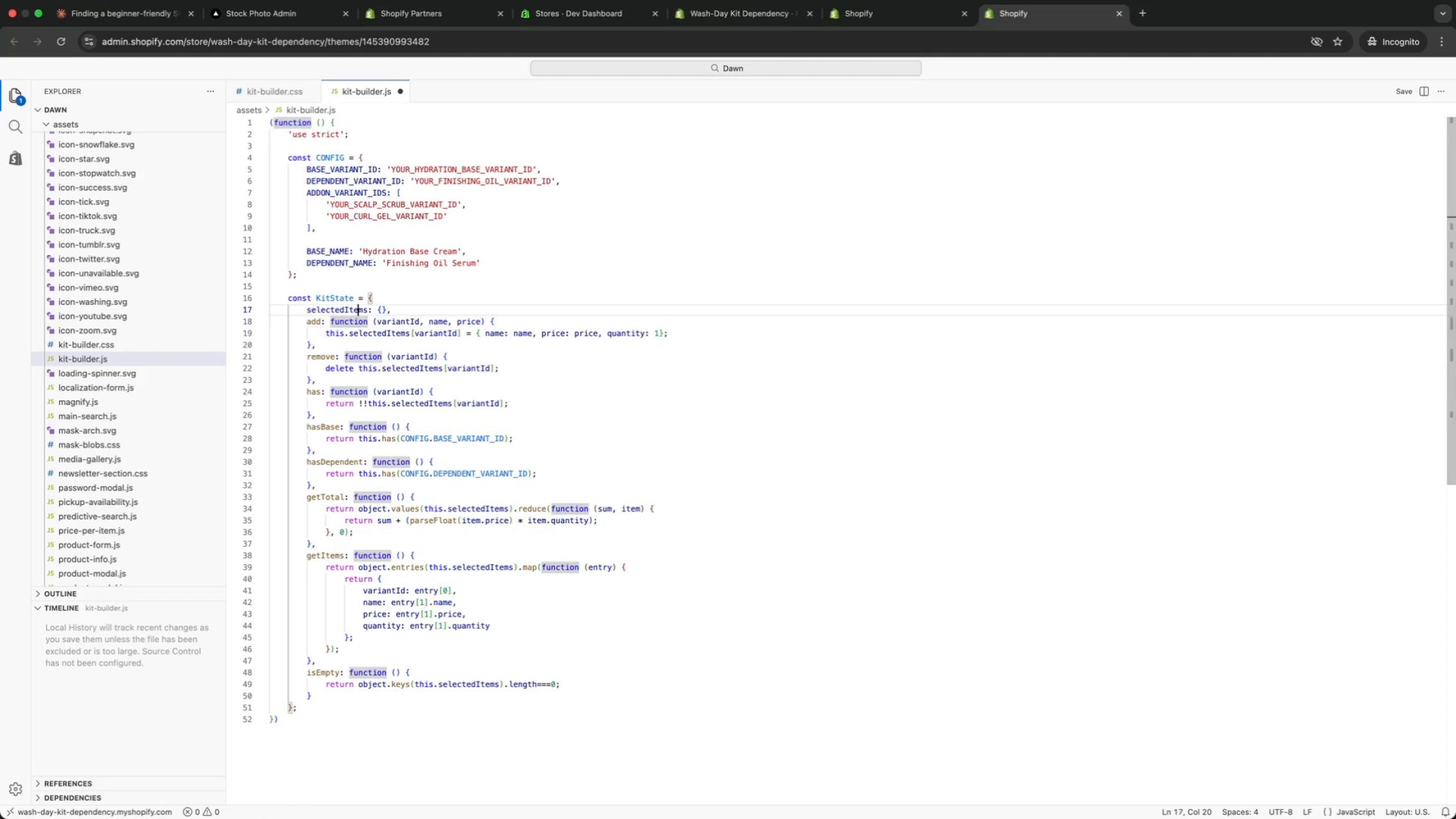 
key(ArrowUp)
 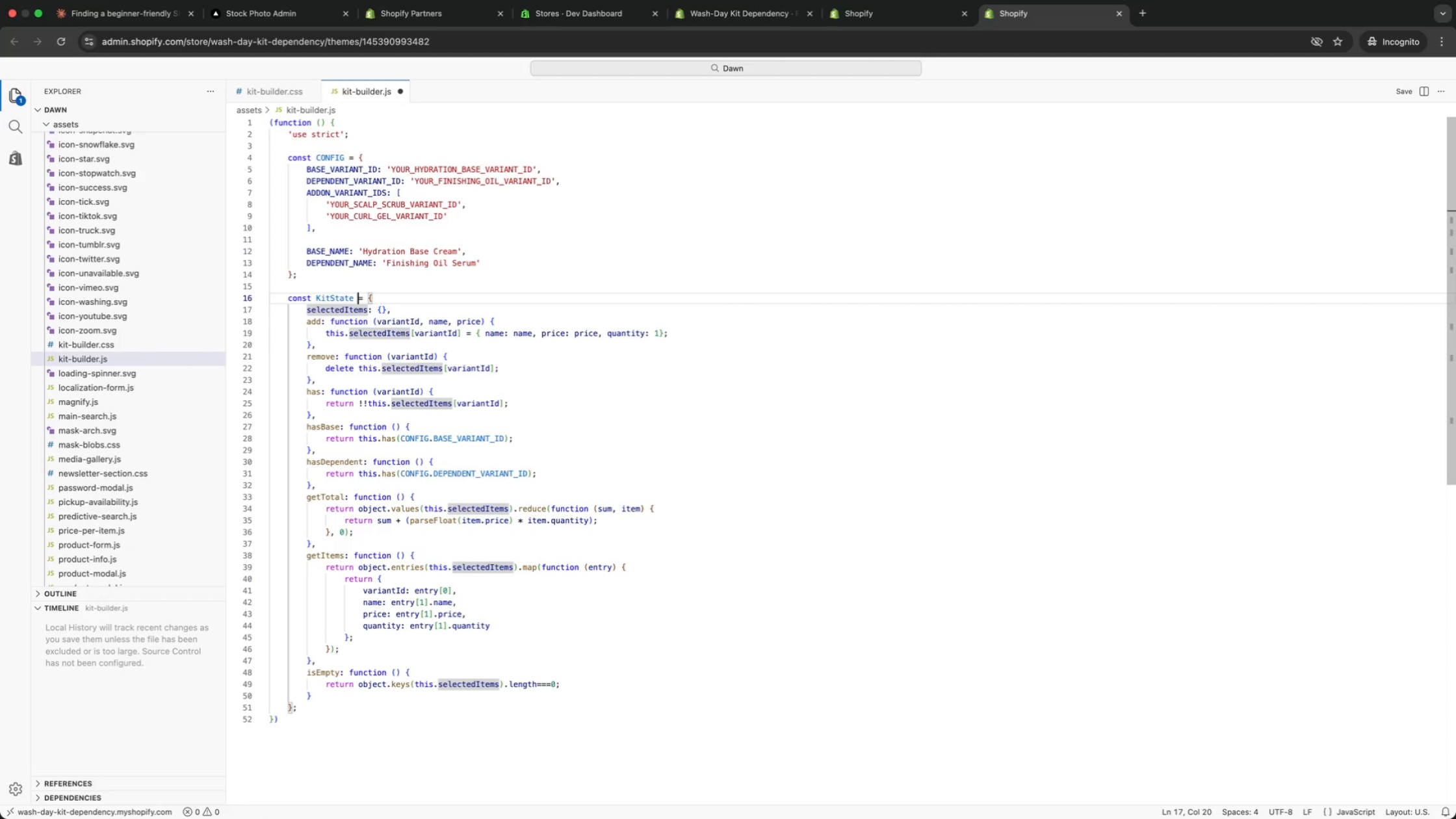 
key(ArrowUp)
 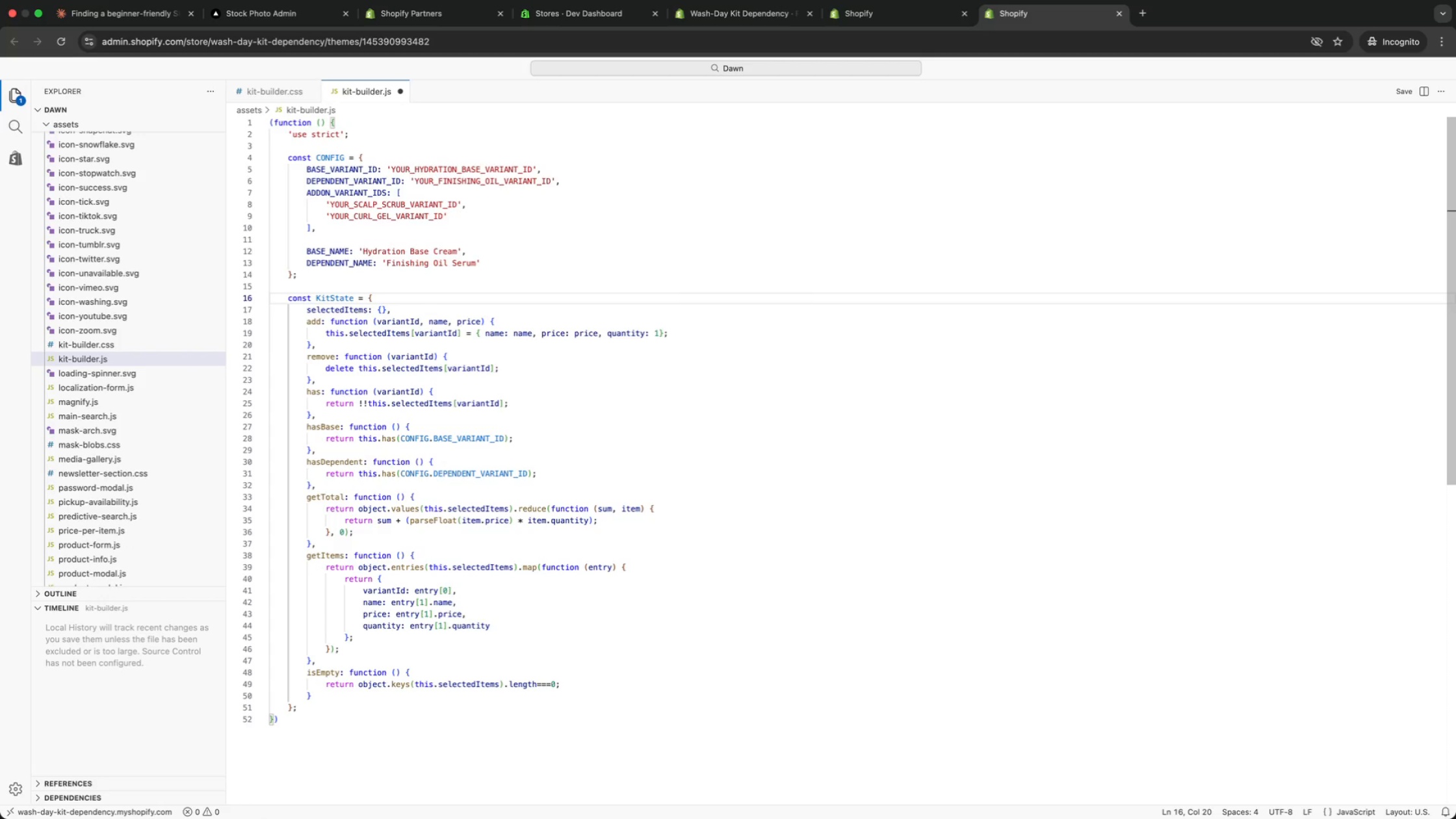 
key(ArrowUp)
 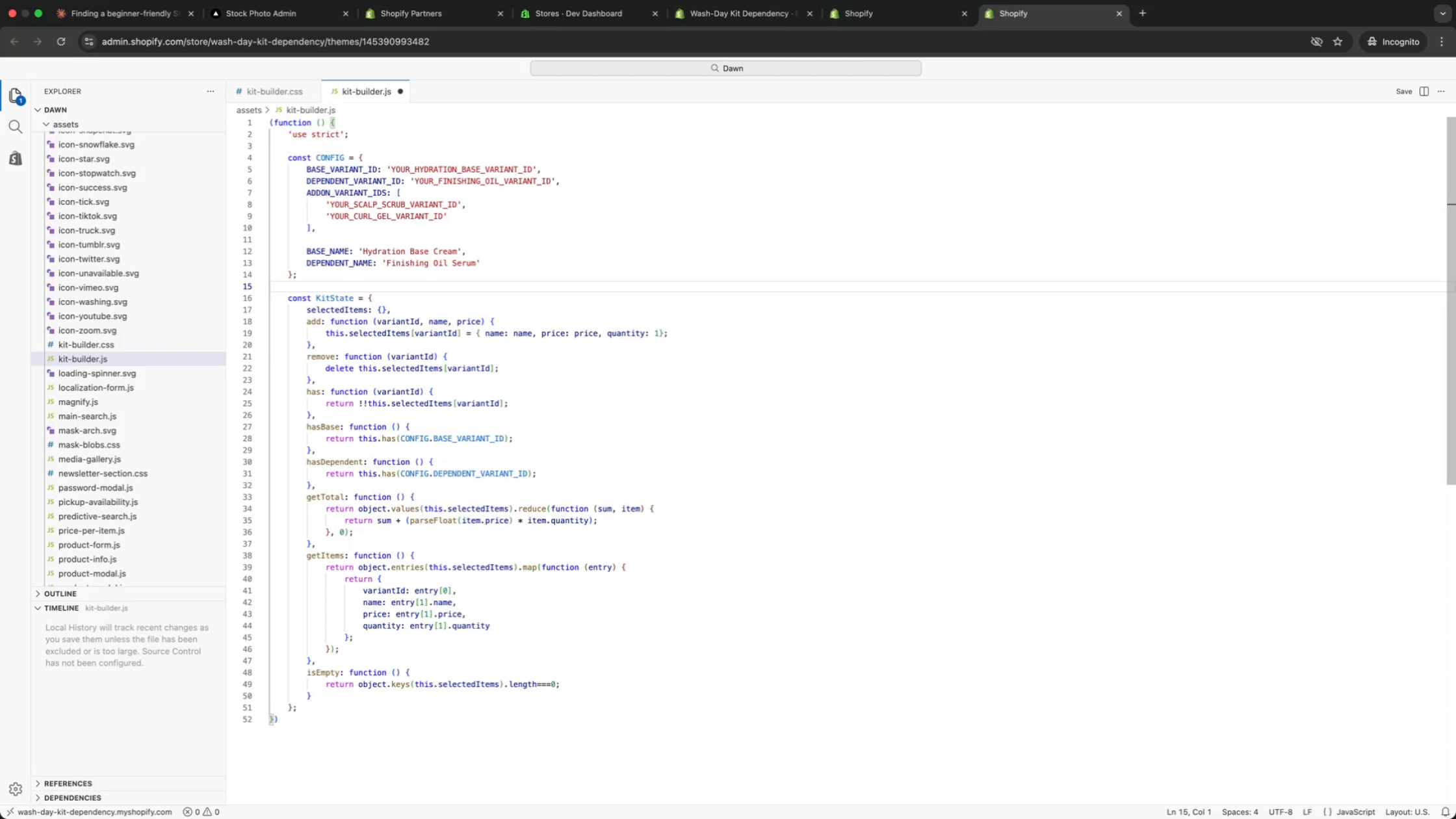 
key(ArrowDown)
 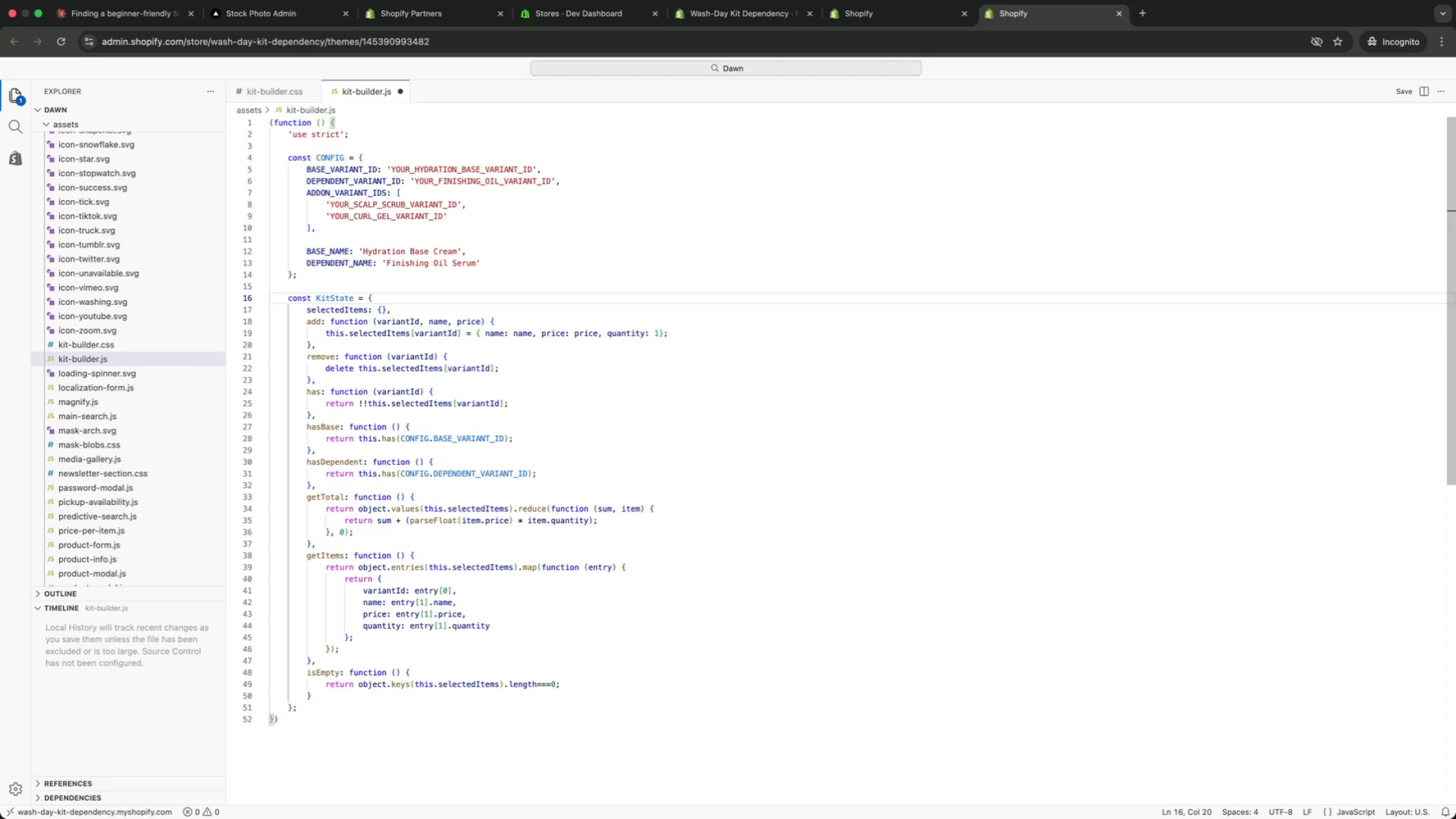 
wait(7.31)
 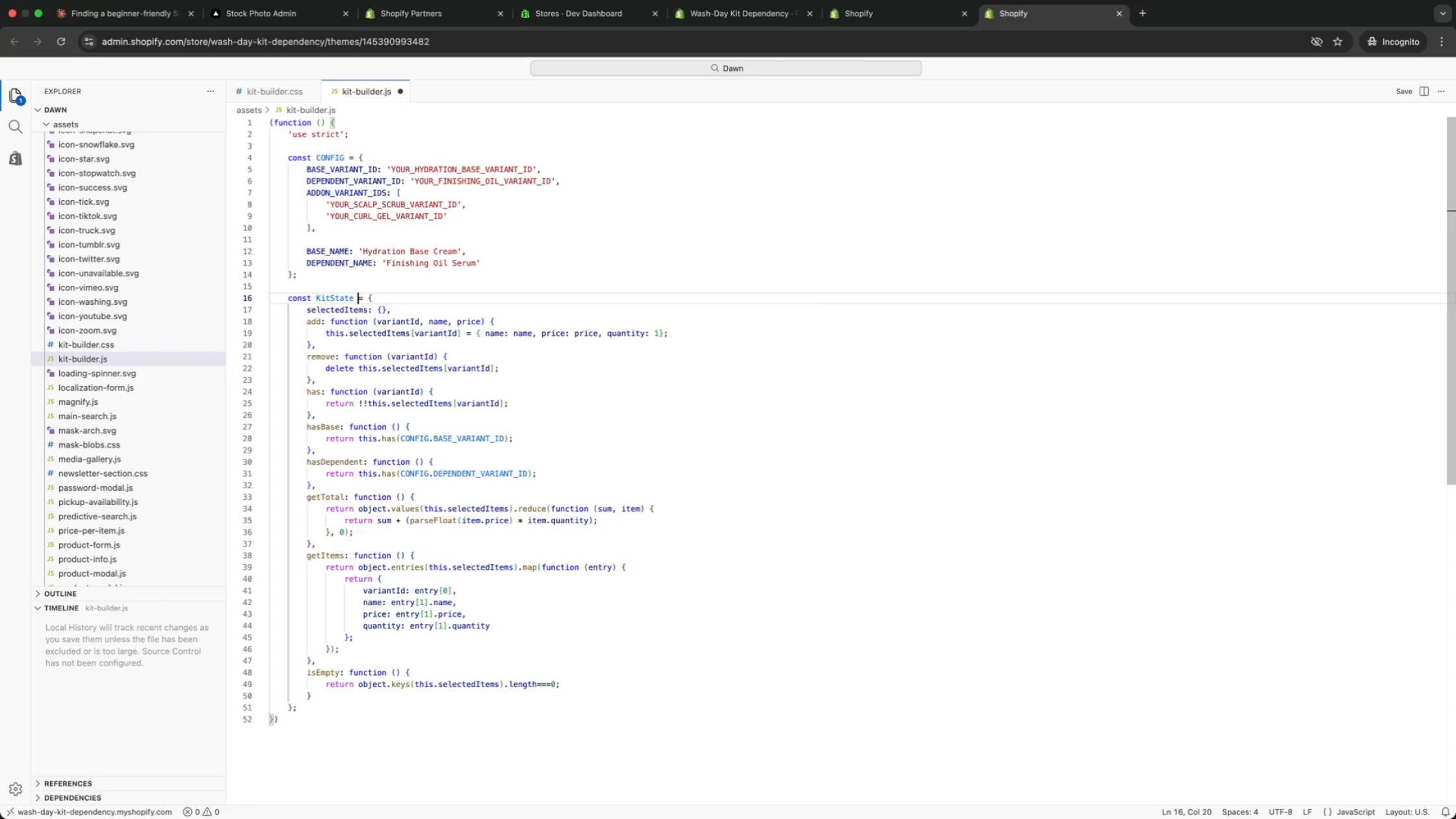 
key(ArrowDown)
 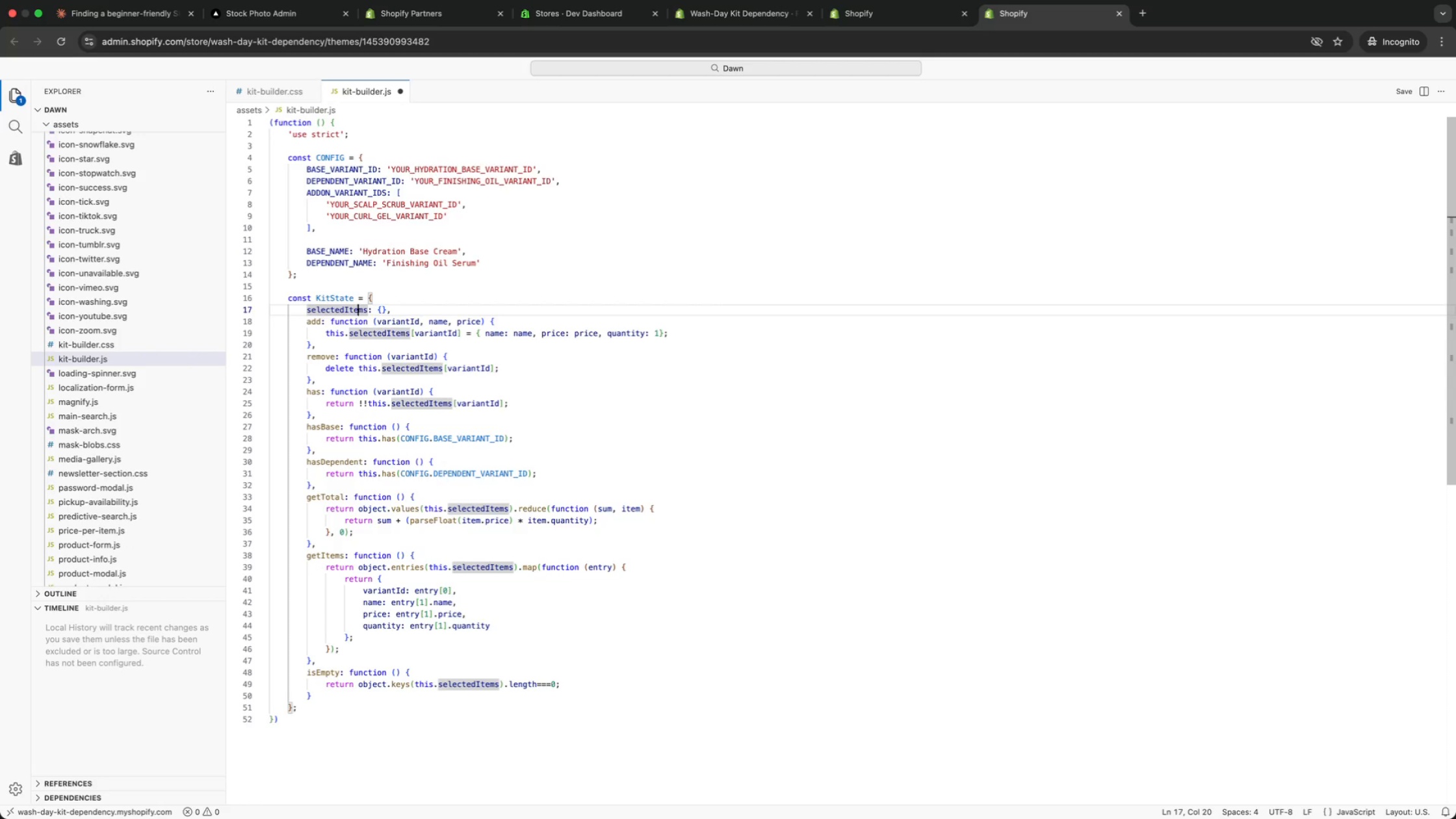 
key(ArrowDown)
 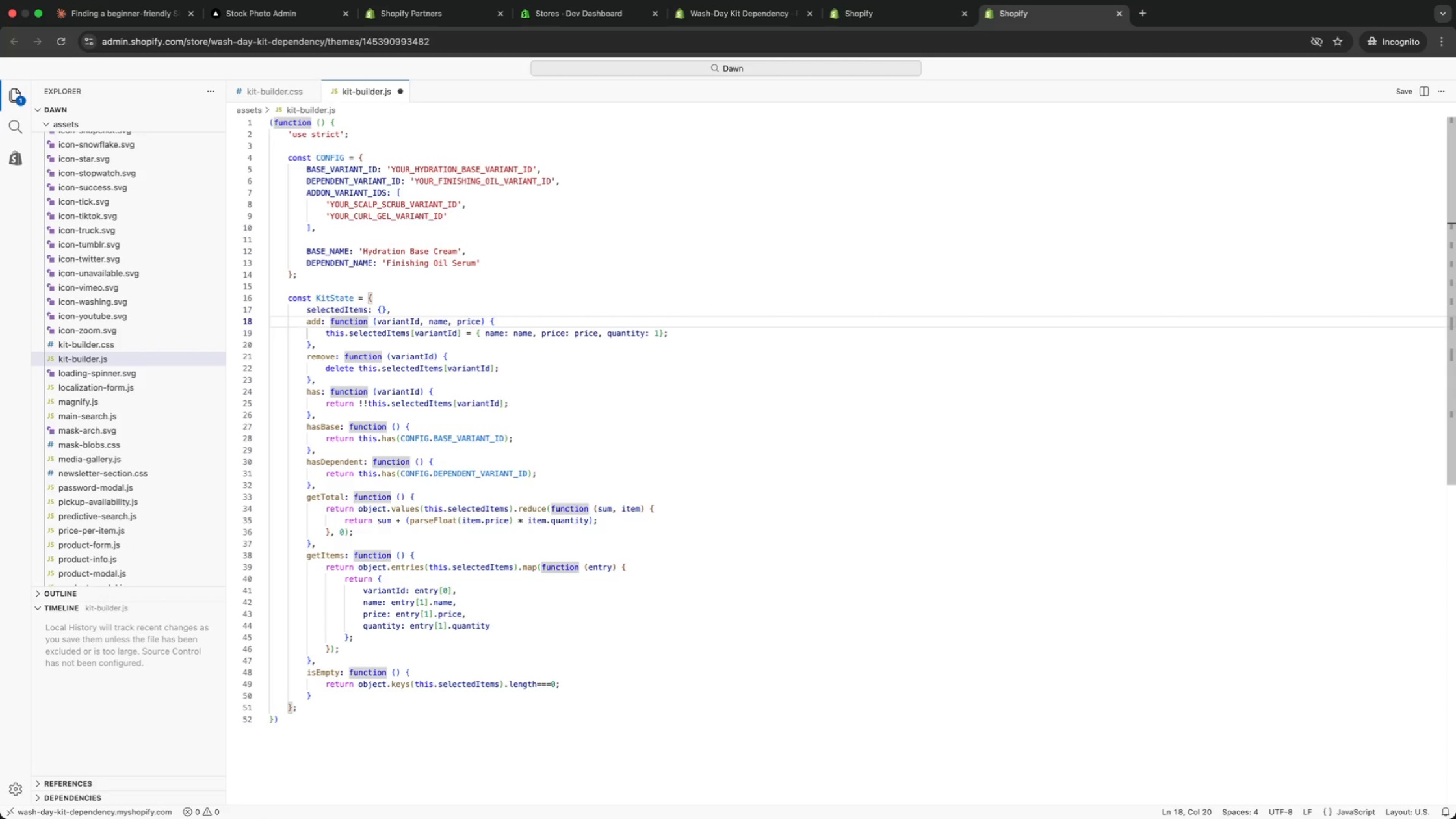 
key(ArrowDown)
 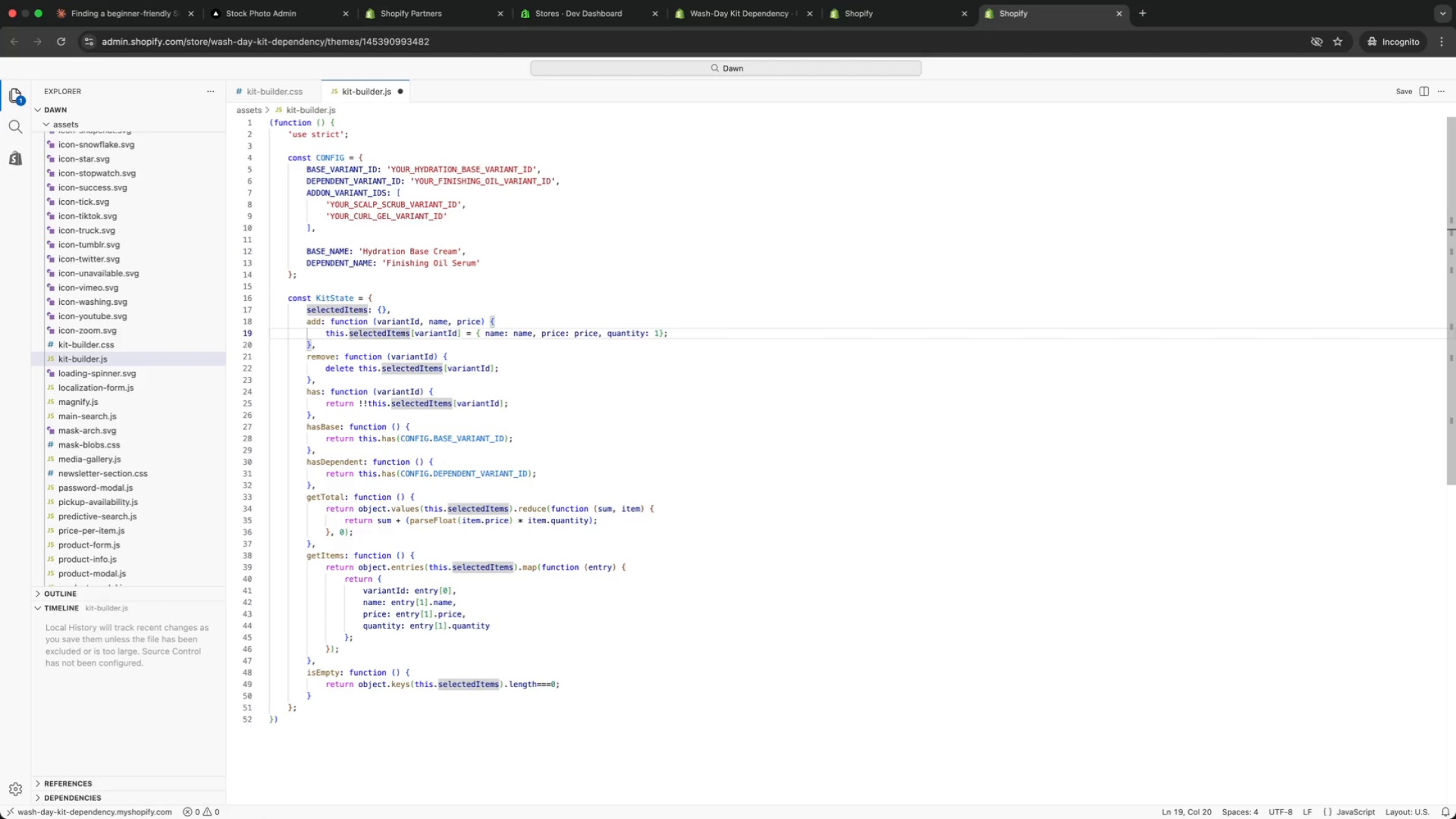 
key(ArrowUp)
 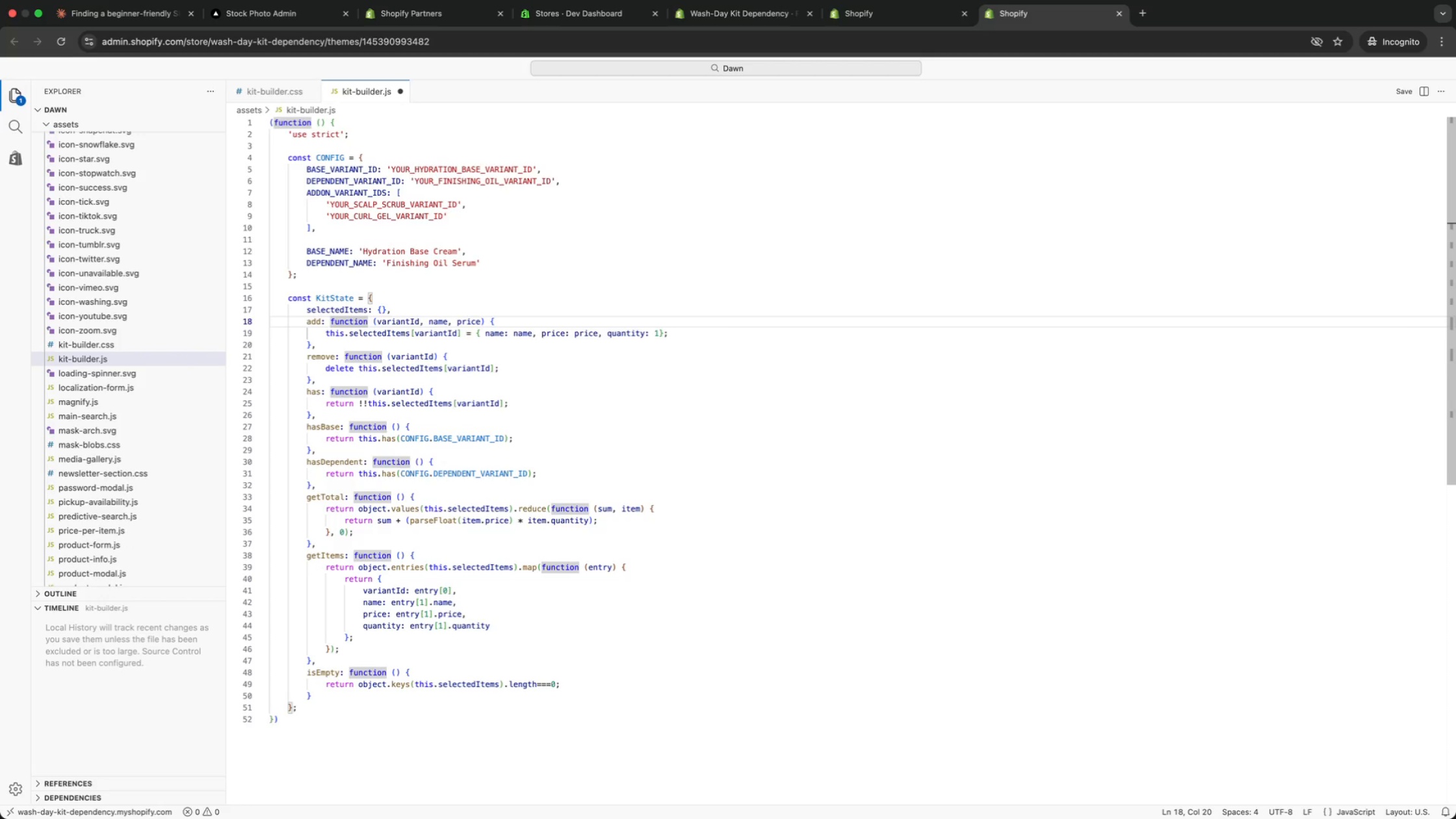 
key(ArrowUp)
 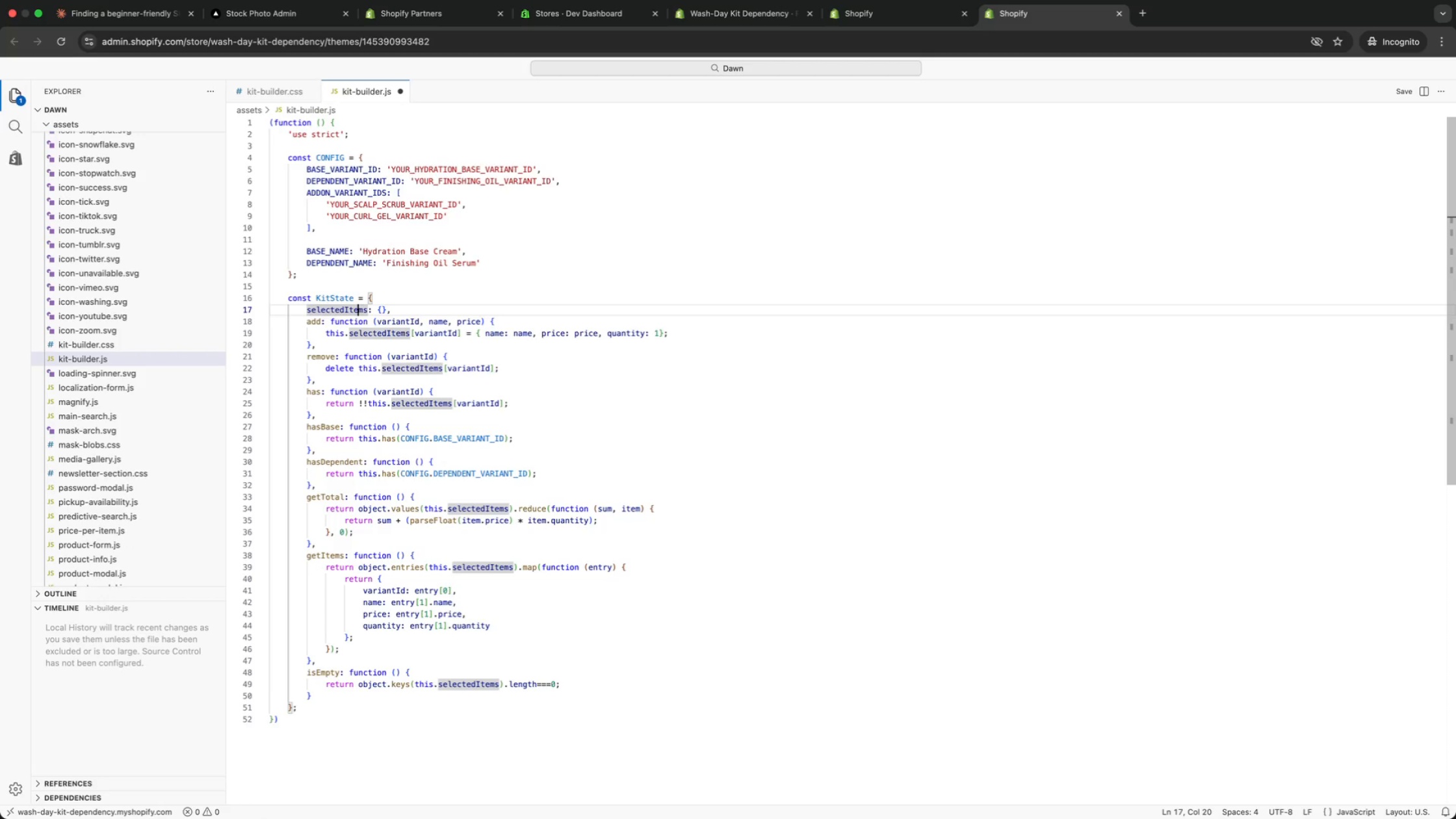 
key(ArrowUp)
 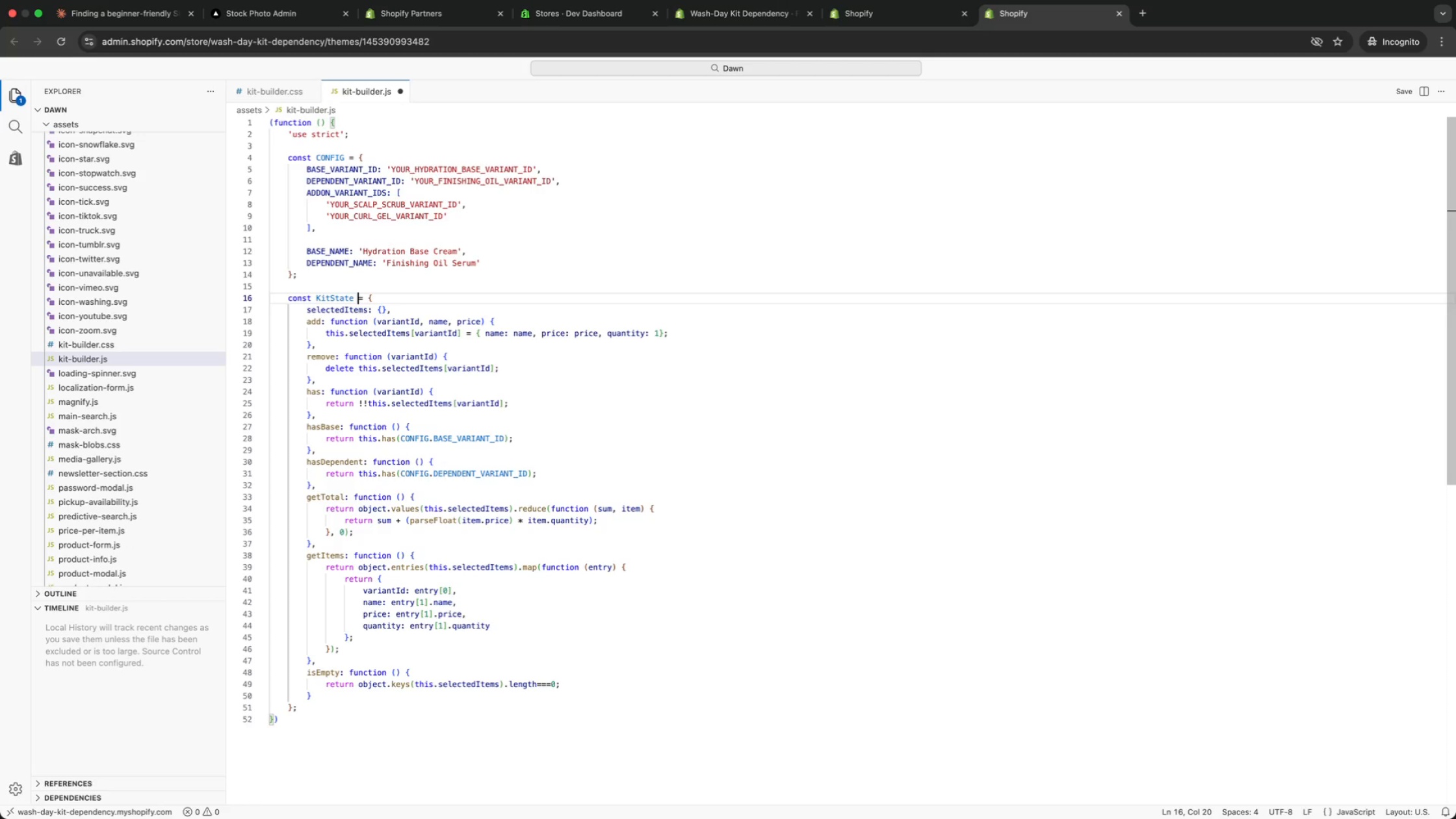 
key(ArrowUp)
 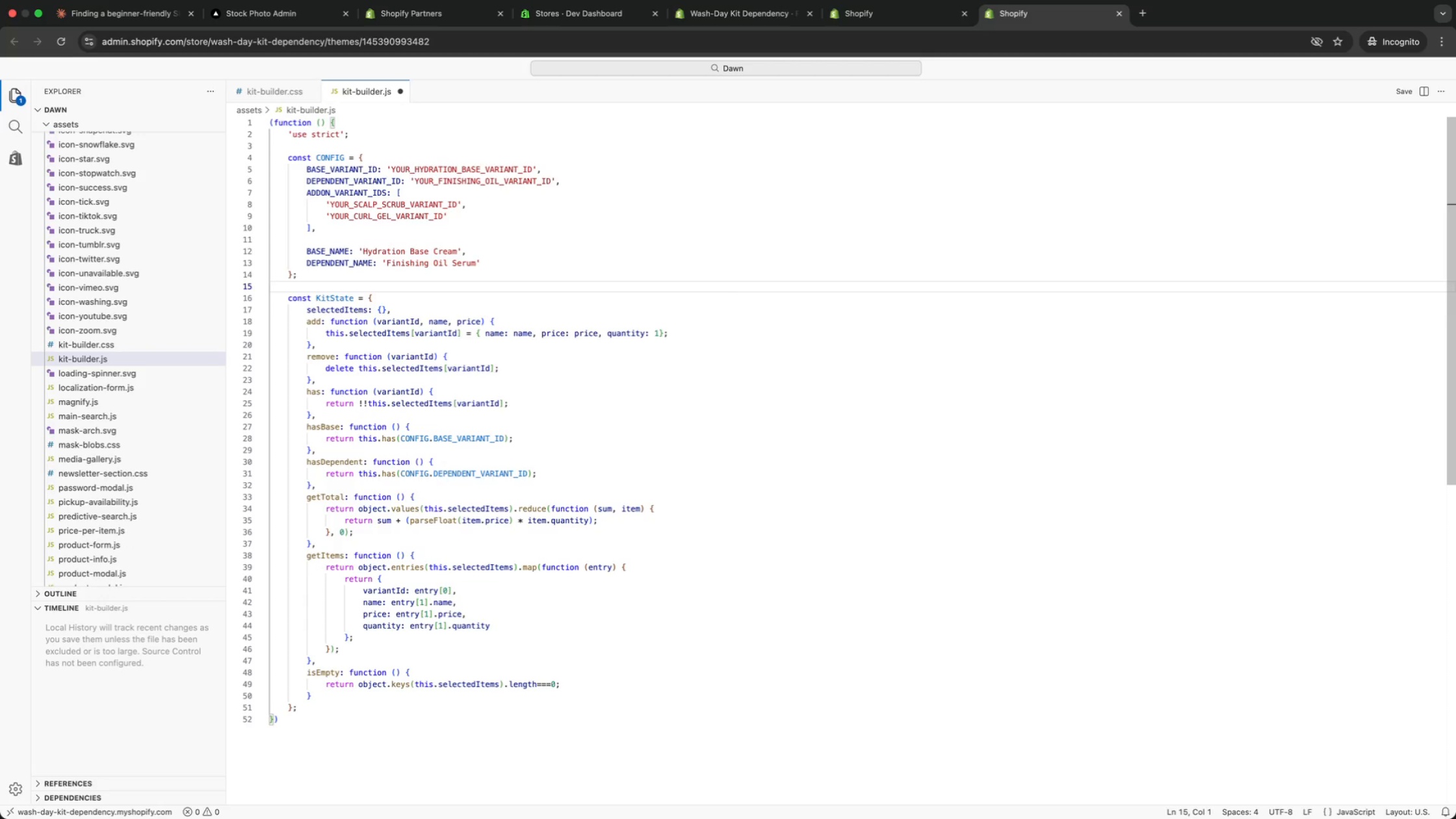 
key(ArrowUp)
 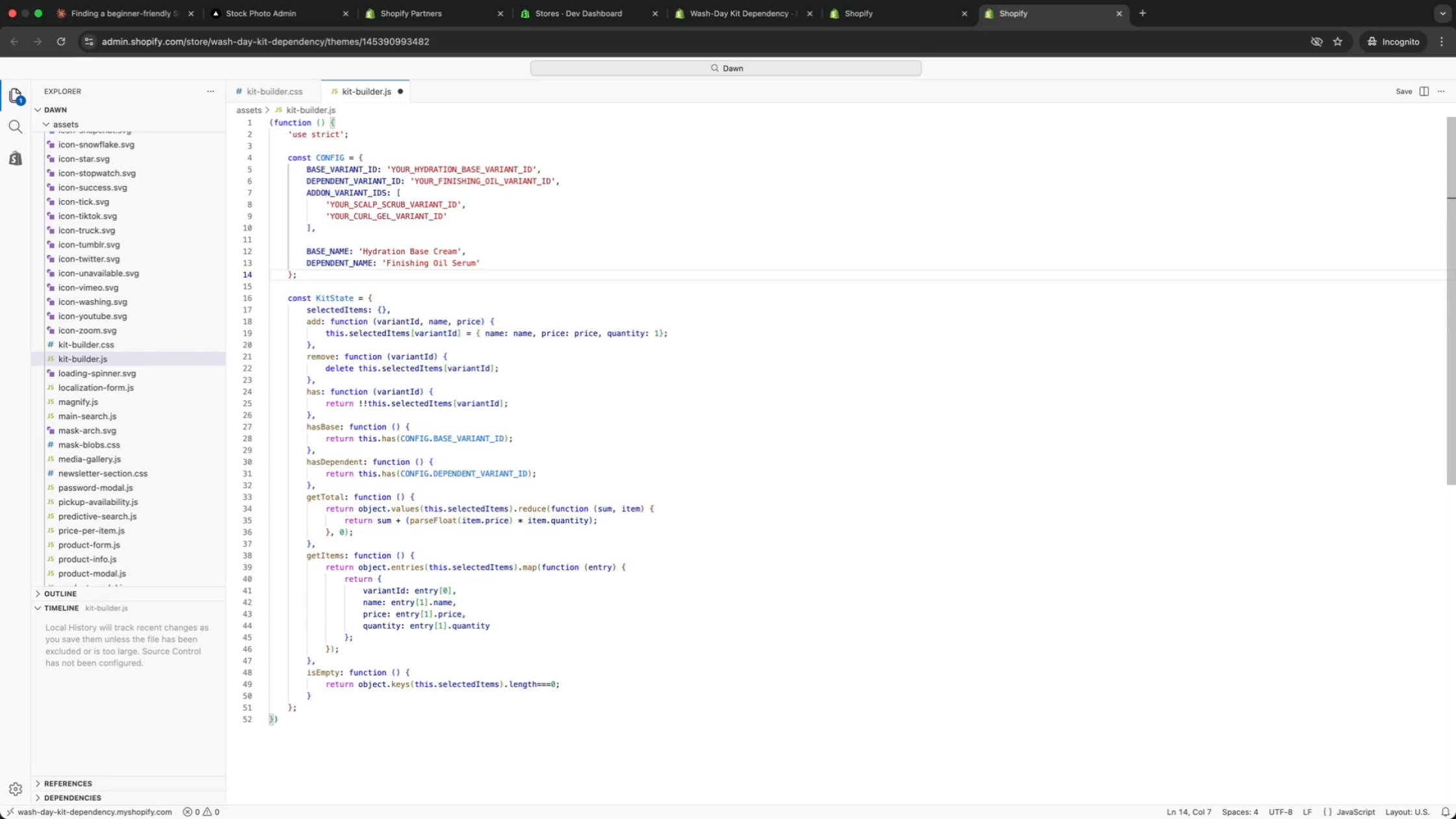 
key(ArrowDown)
 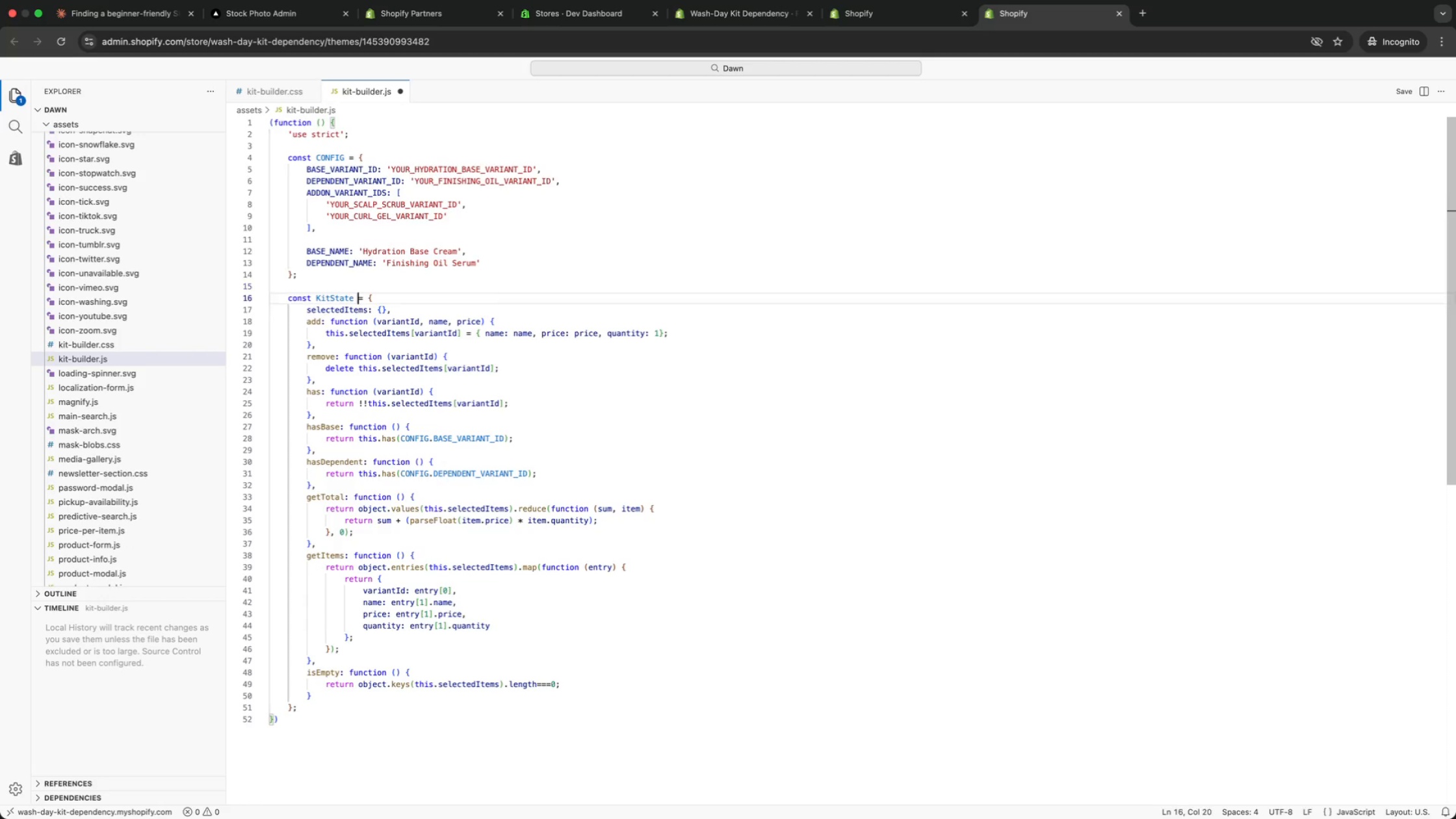 
key(ArrowDown)
 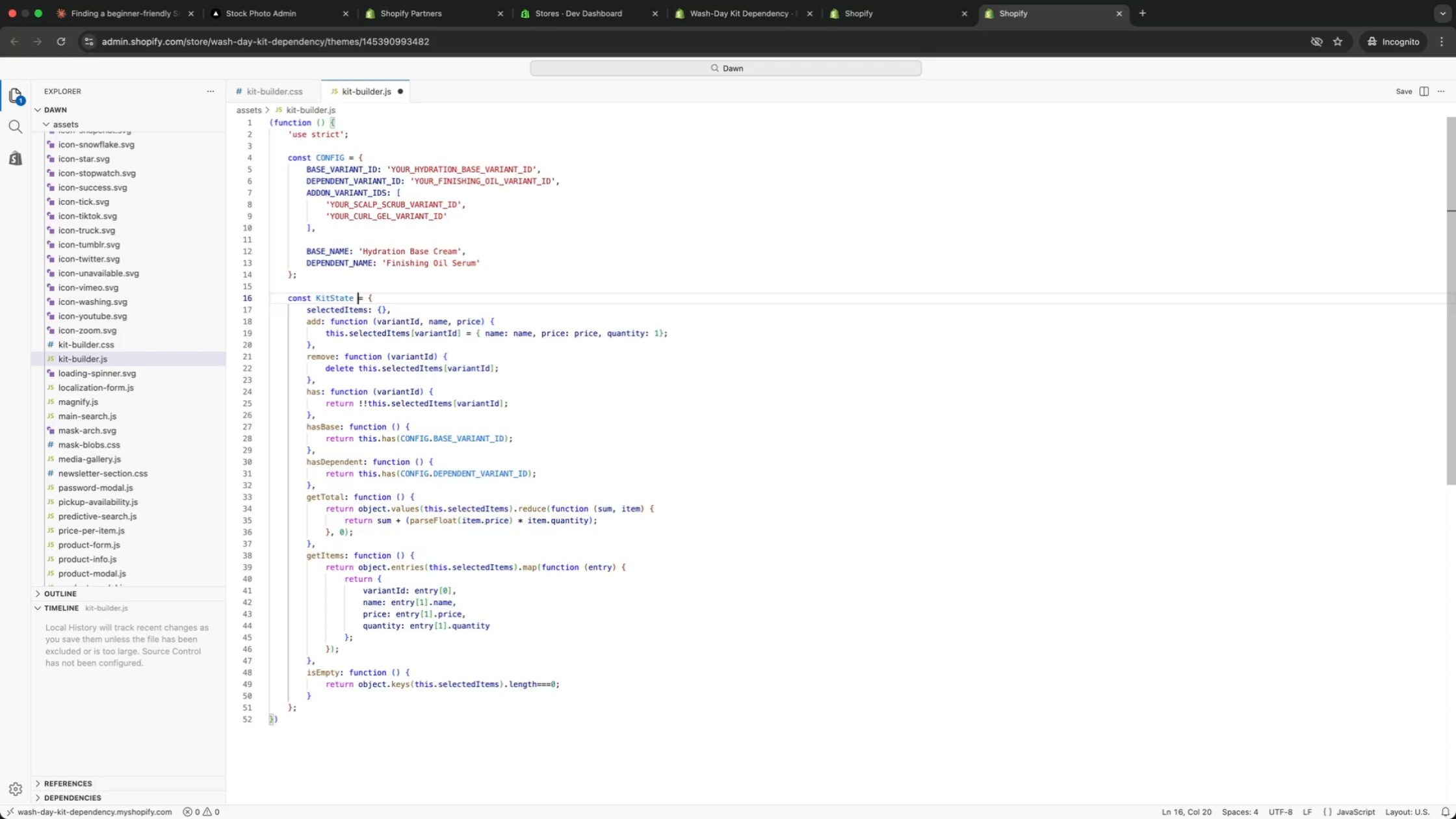 
key(ArrowDown)
 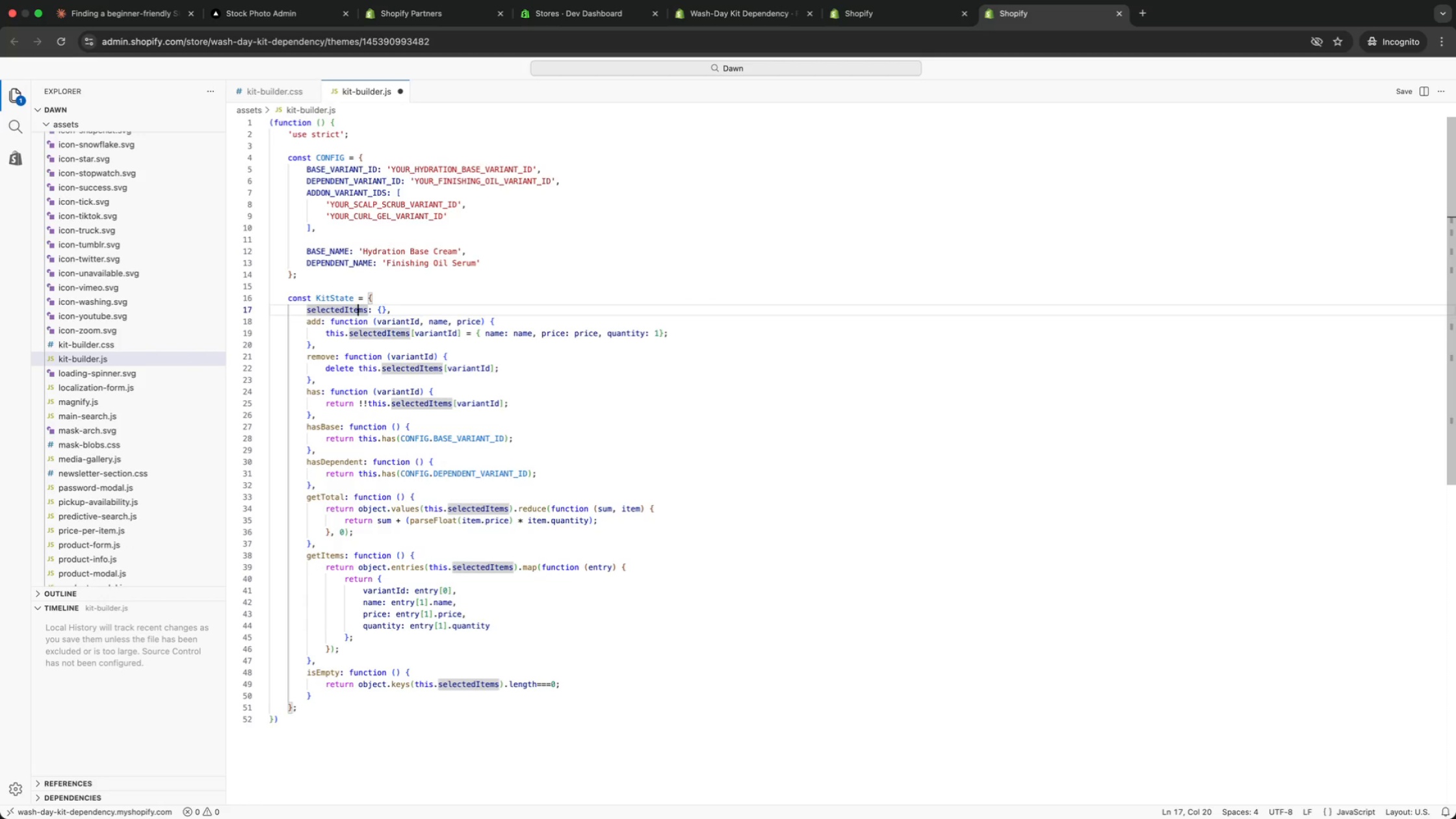 
key(ArrowDown)
 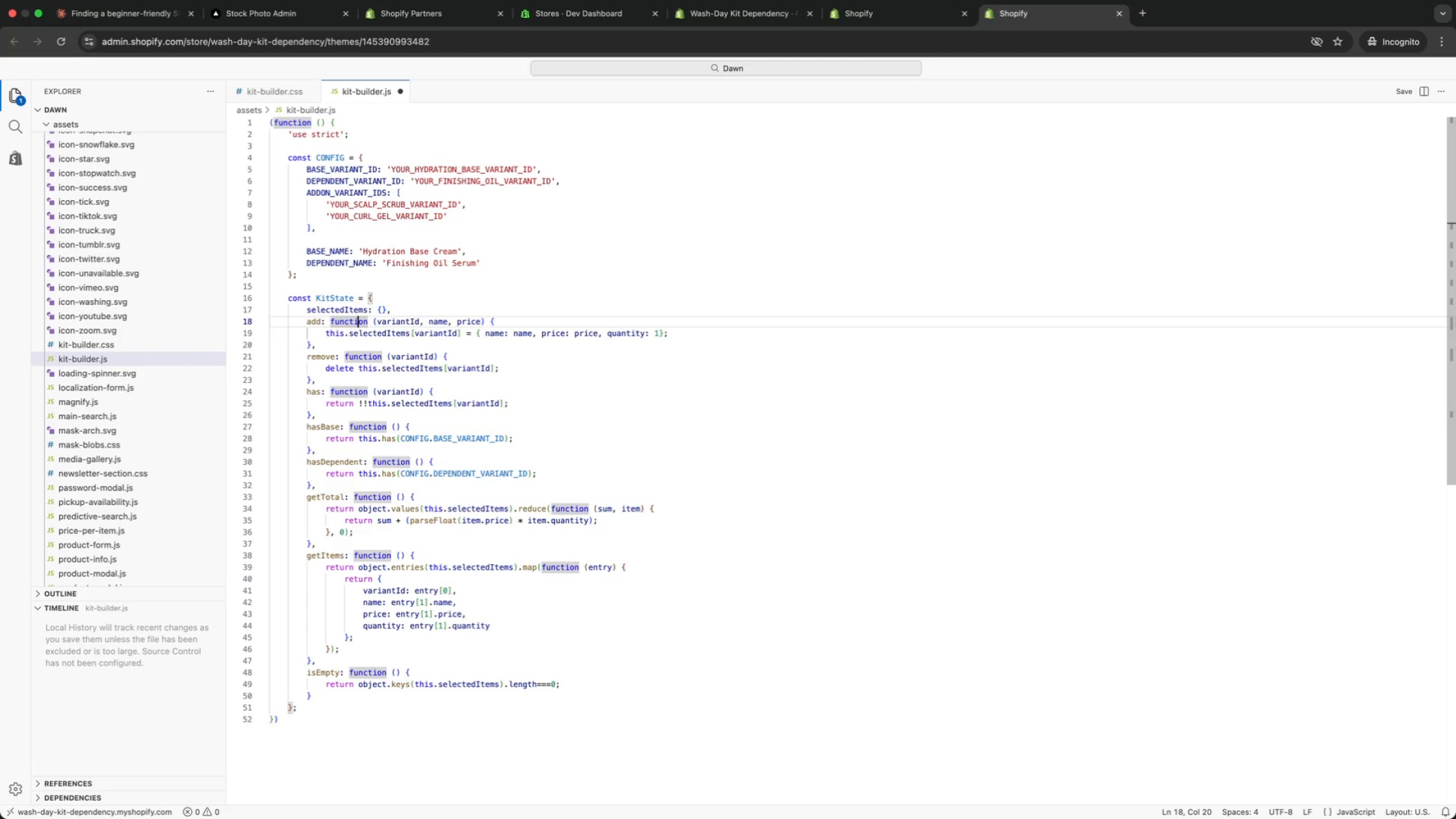 
key(ArrowDown)
 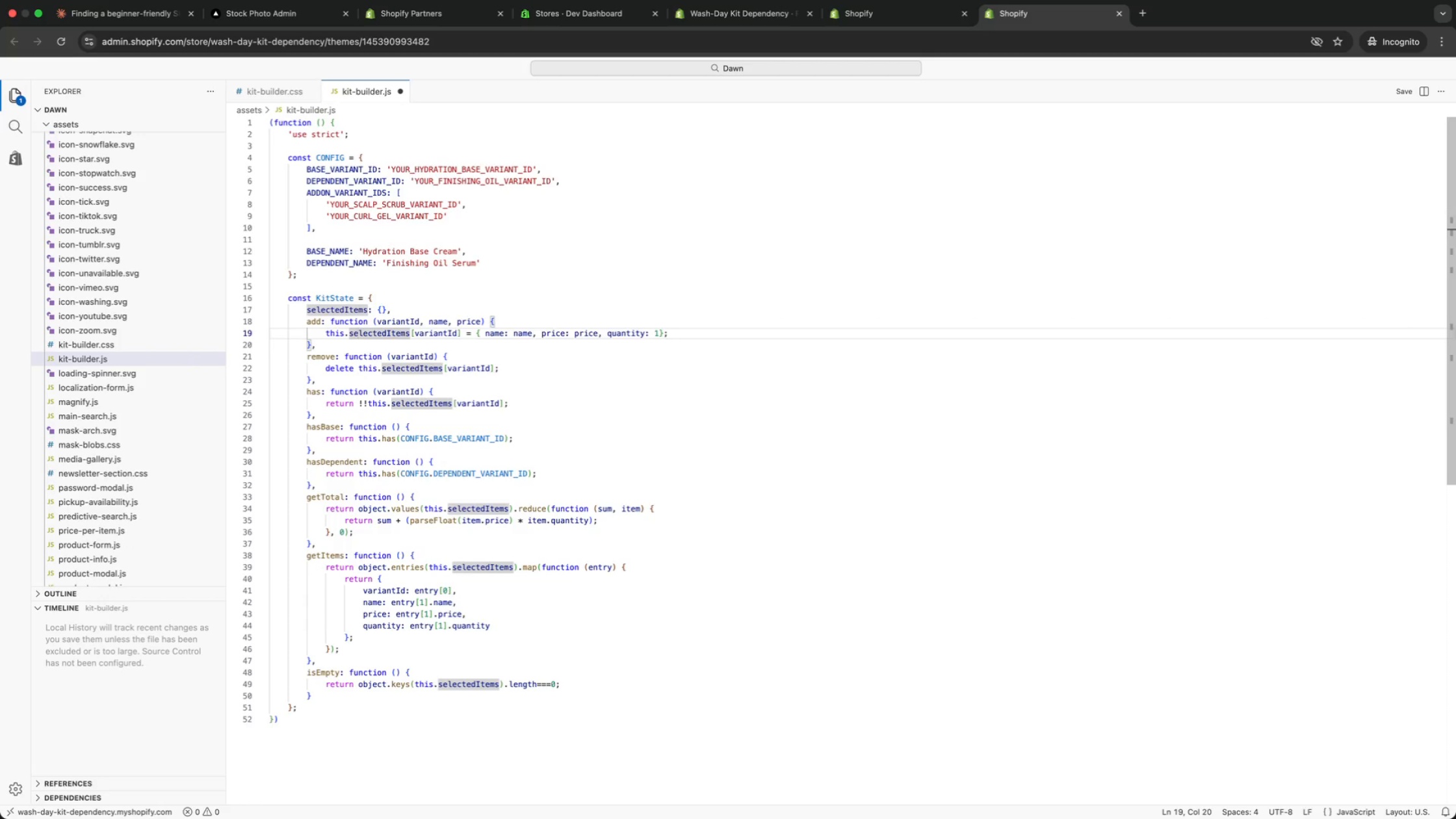 
key(ArrowDown)
 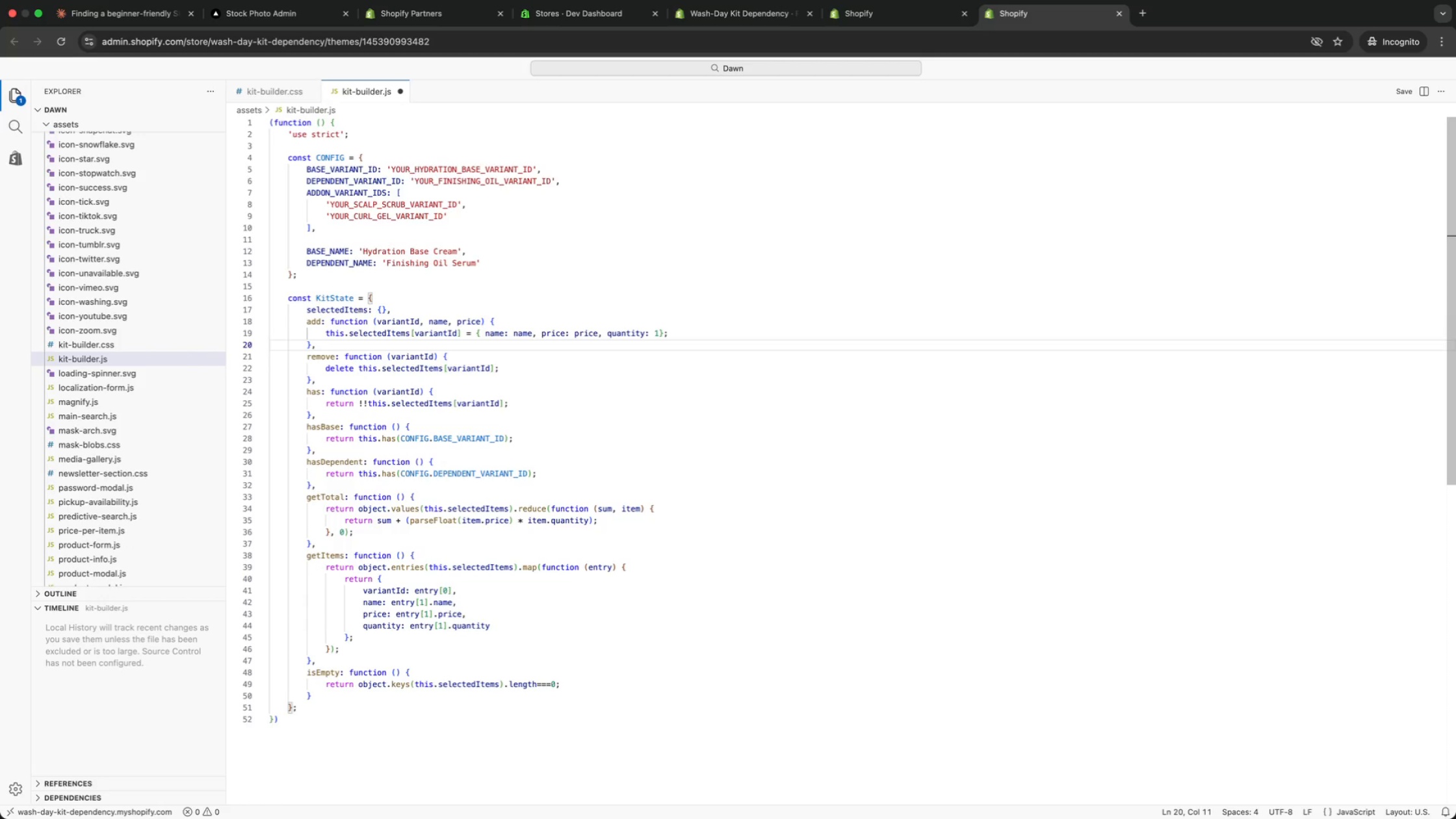 
key(ArrowDown)
 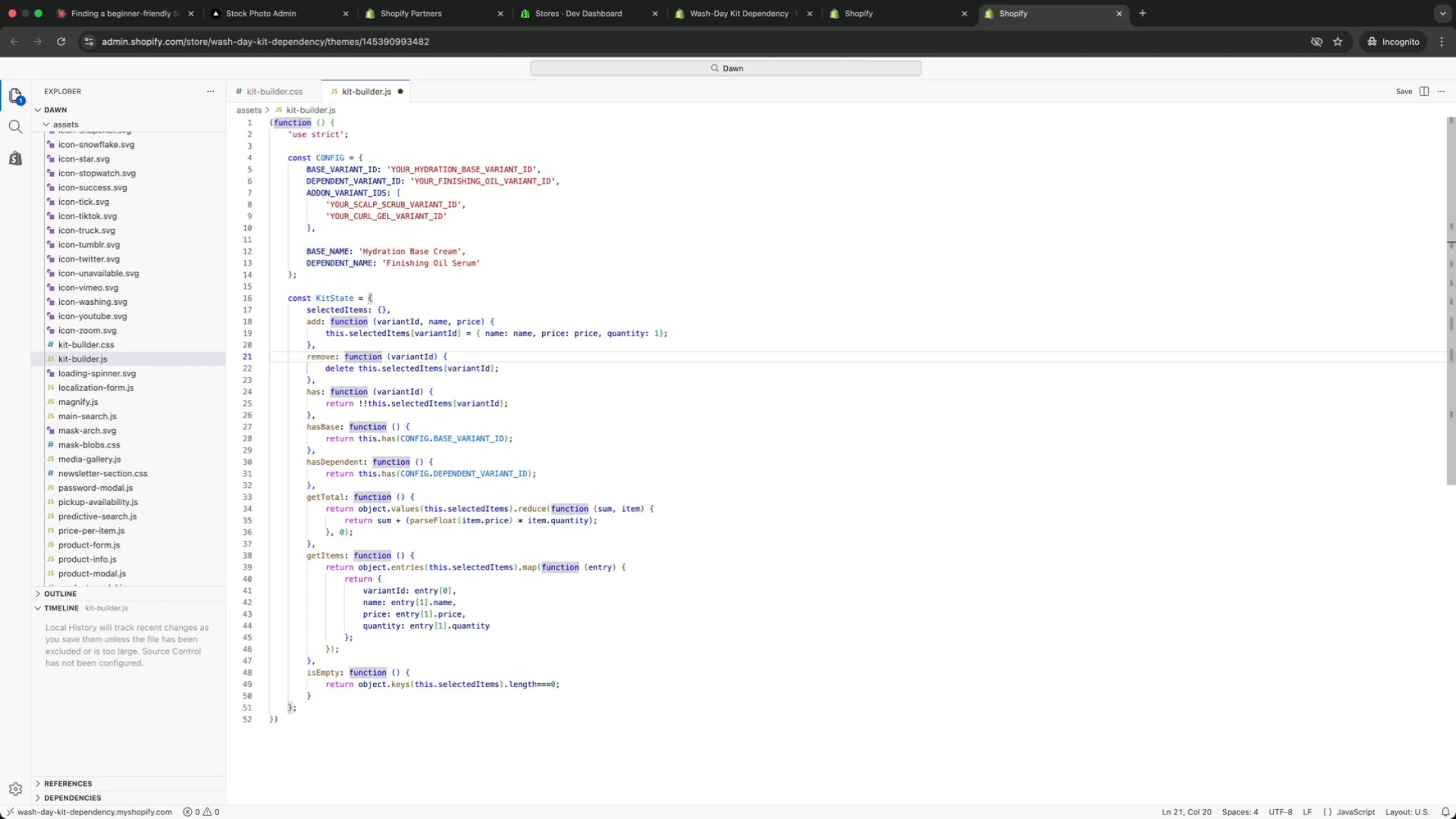 
key(ArrowDown)
 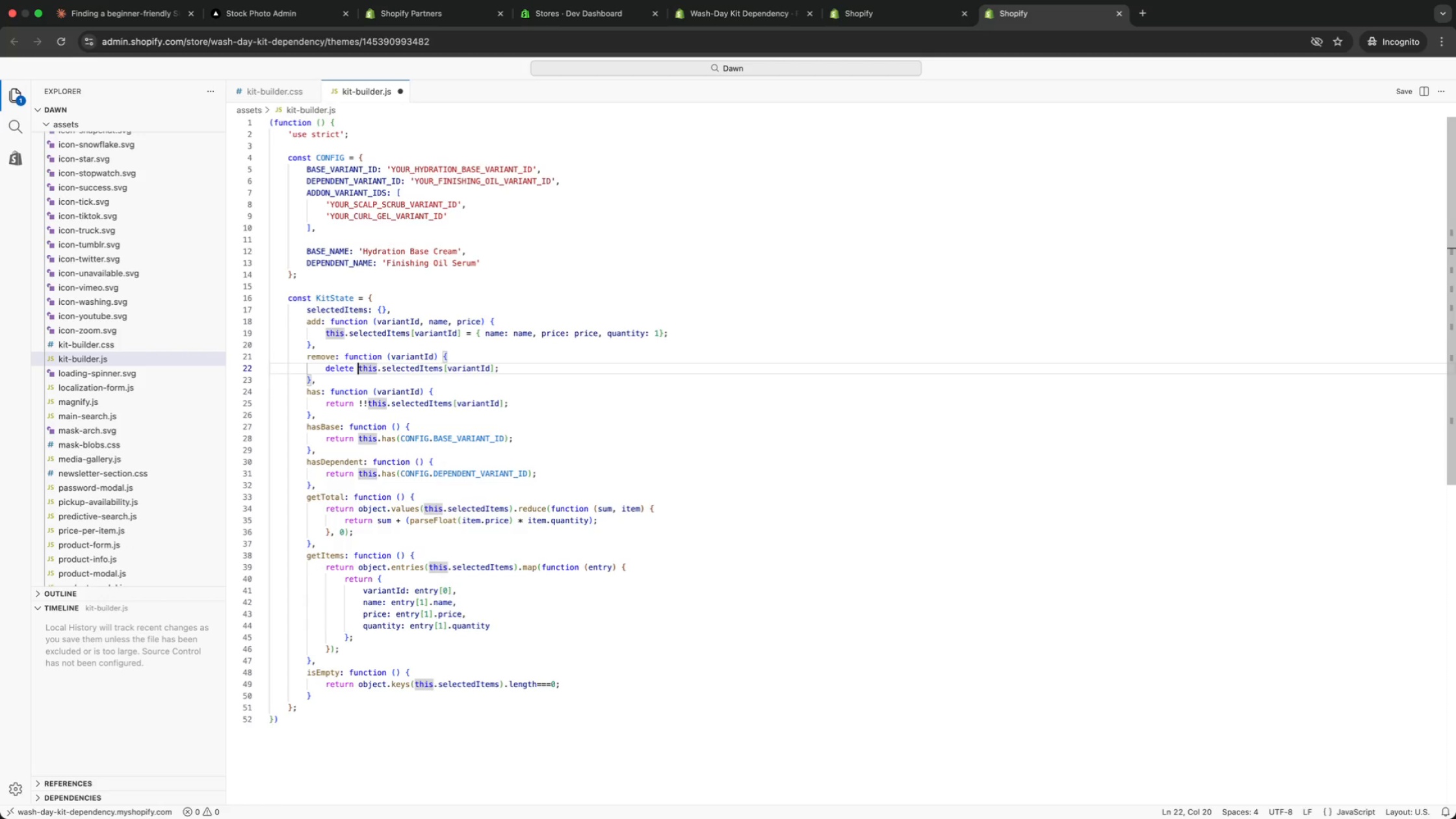 
key(ArrowDown)
 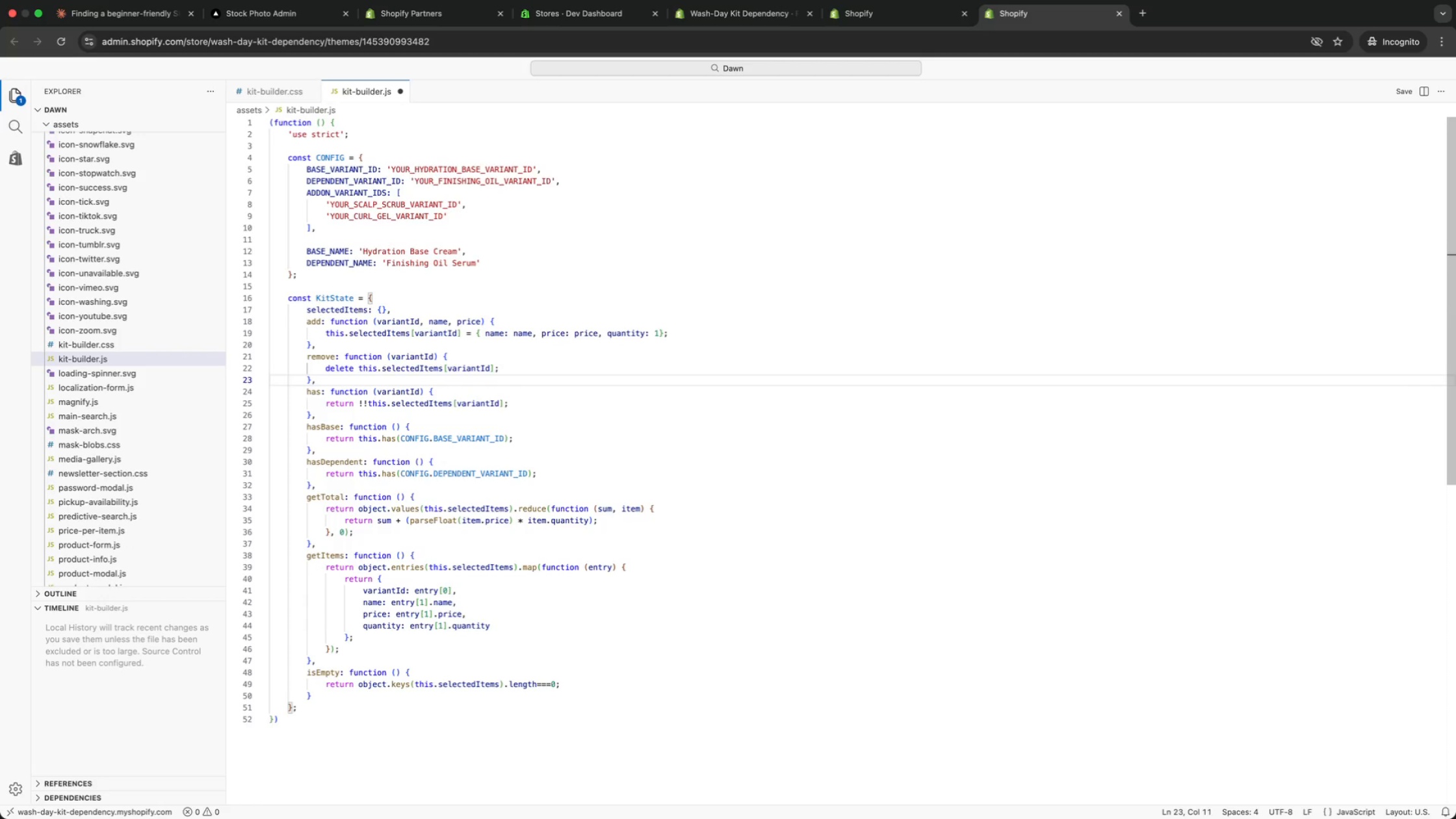 
key(ArrowDown)
 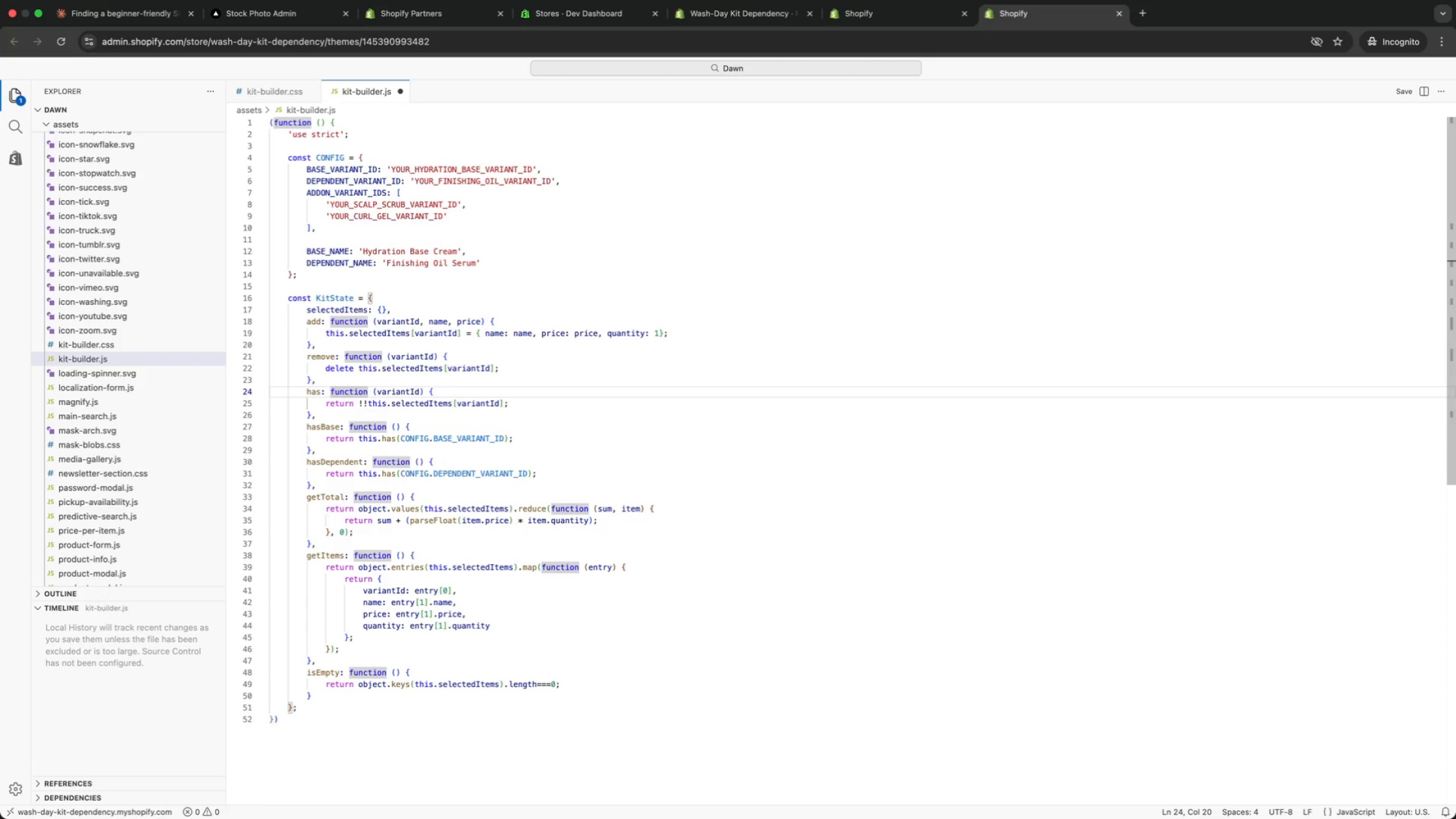 
key(ArrowDown)
 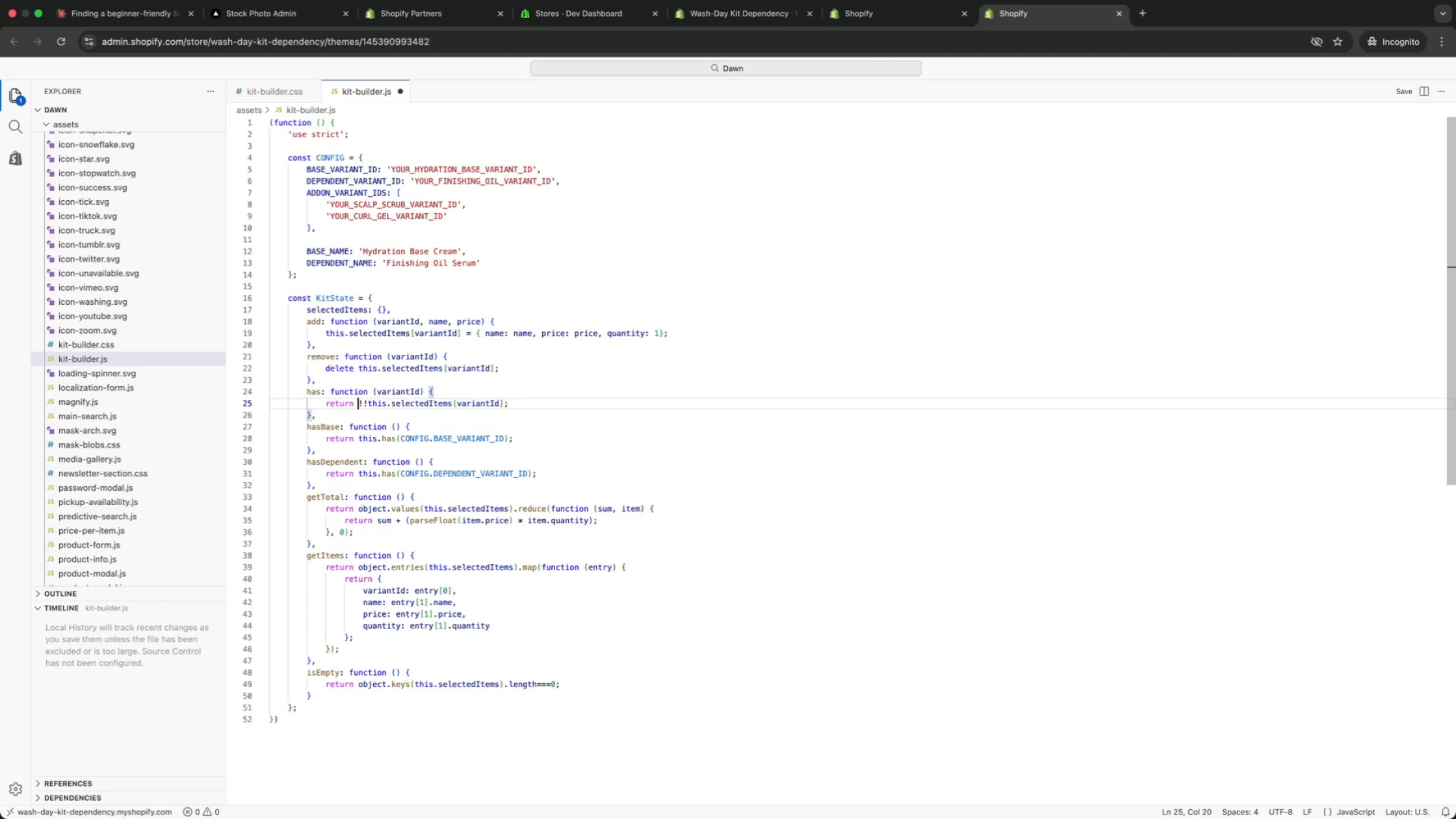 
key(ArrowDown)
 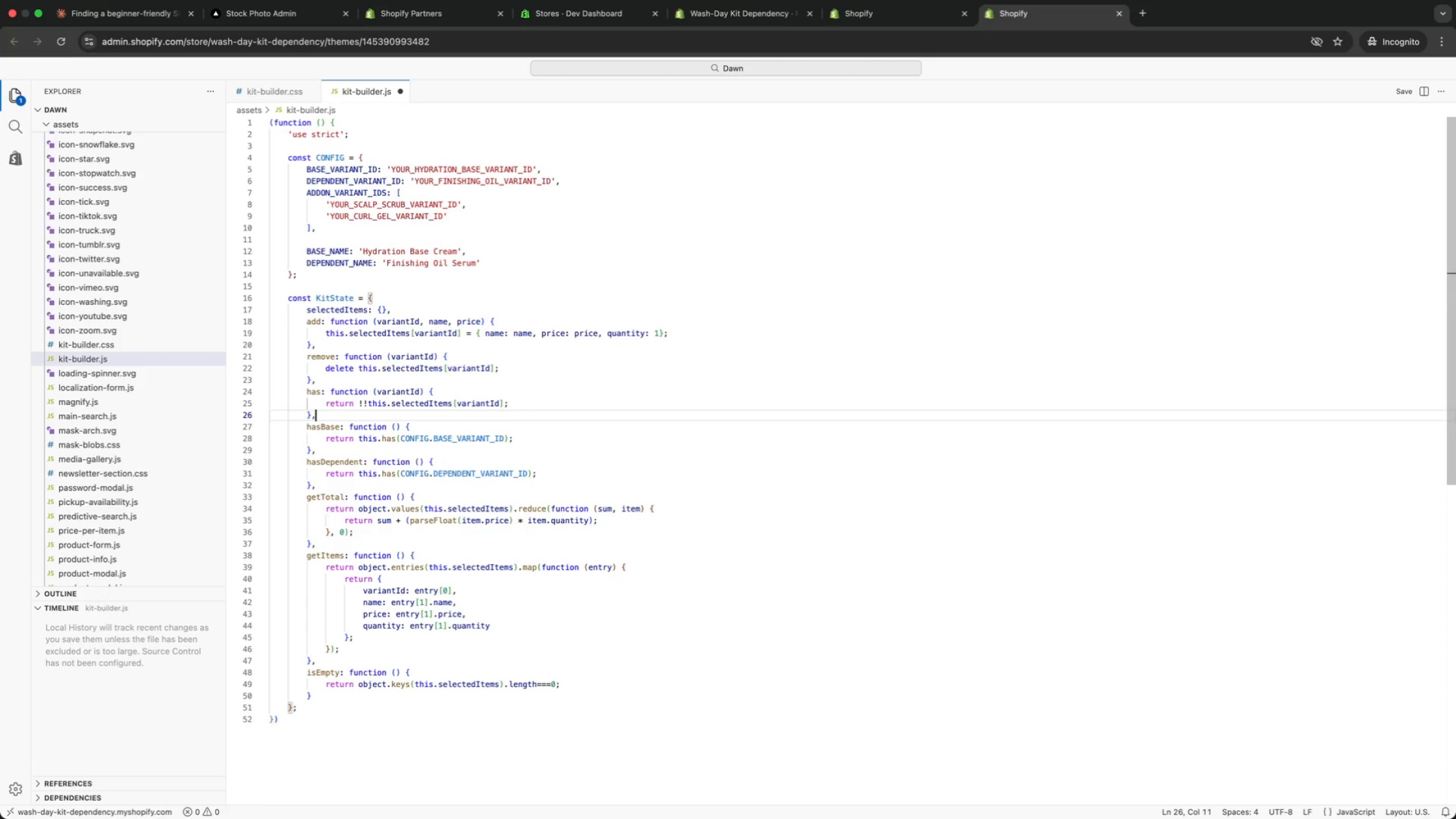 
key(ArrowDown)
 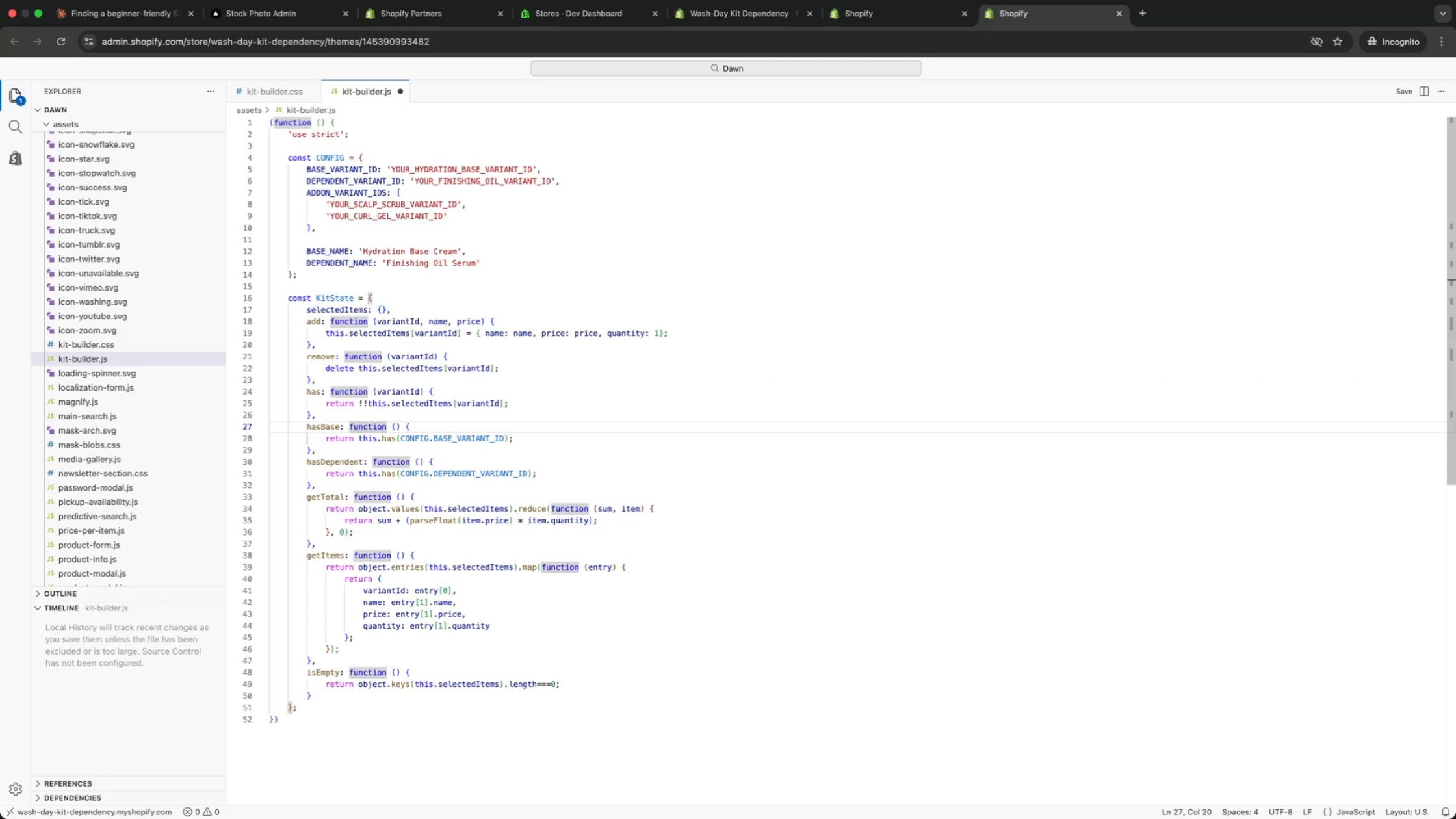 
key(ArrowDown)
 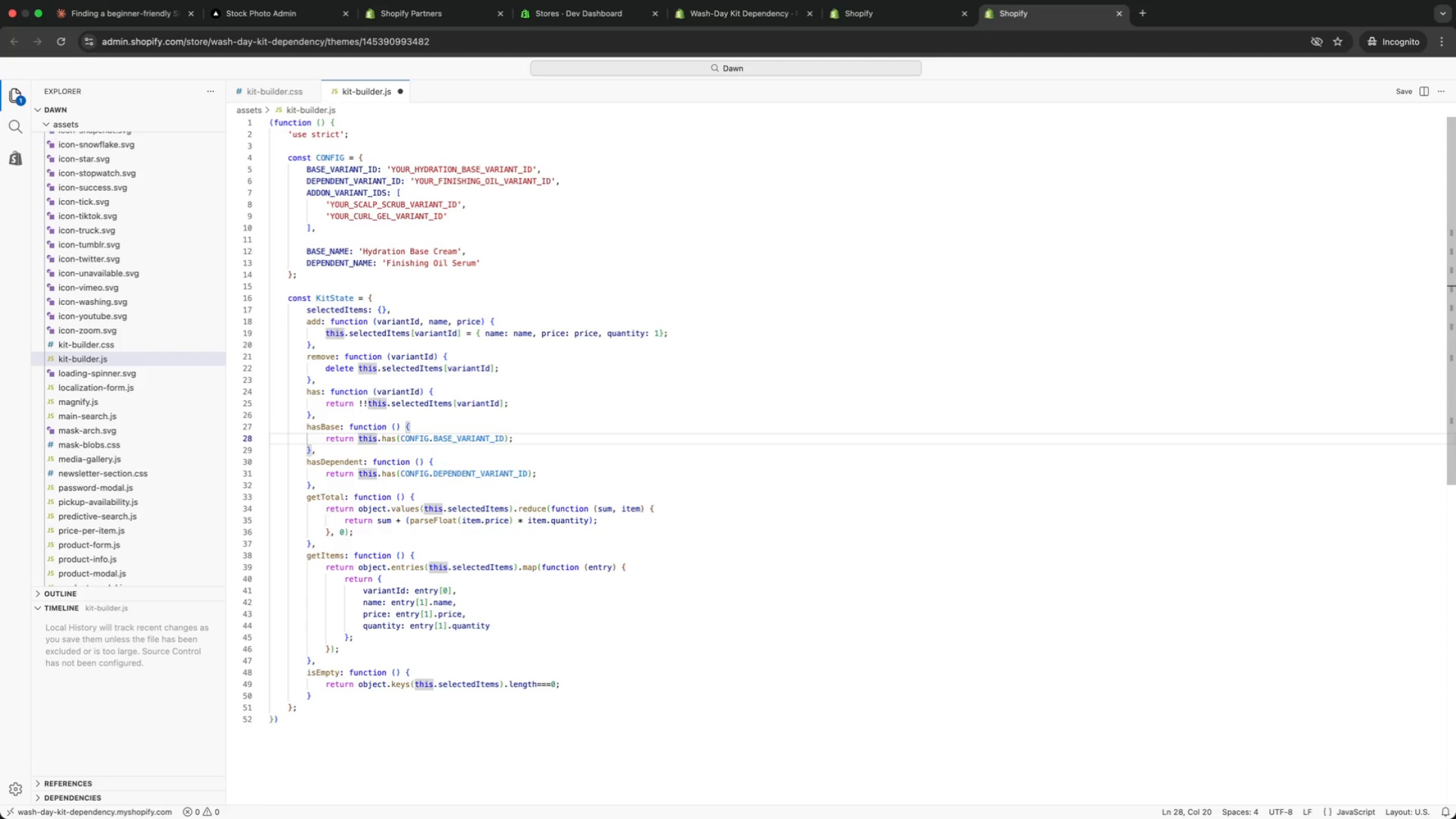 
key(ArrowDown)
 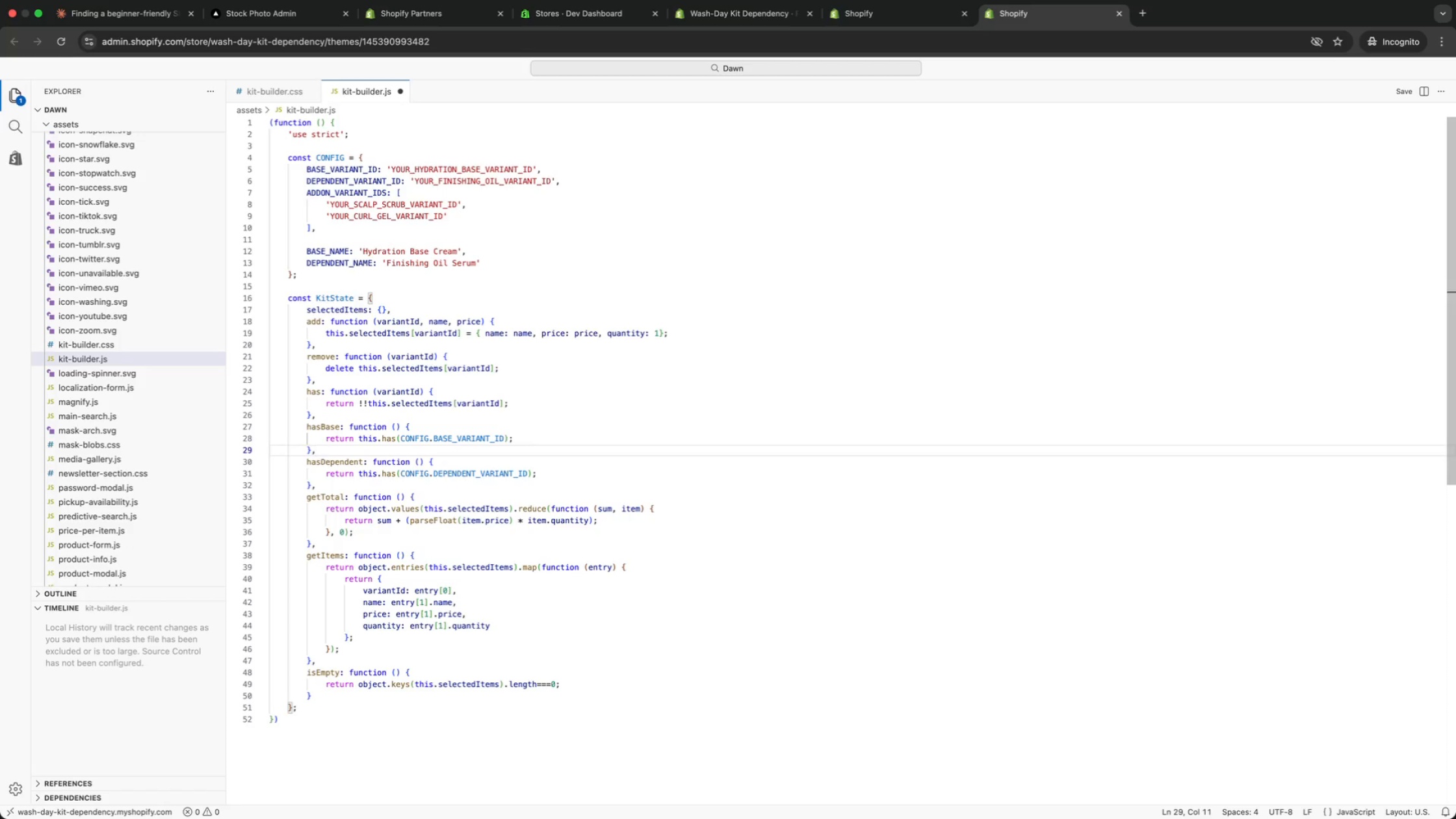 
key(ArrowDown)
 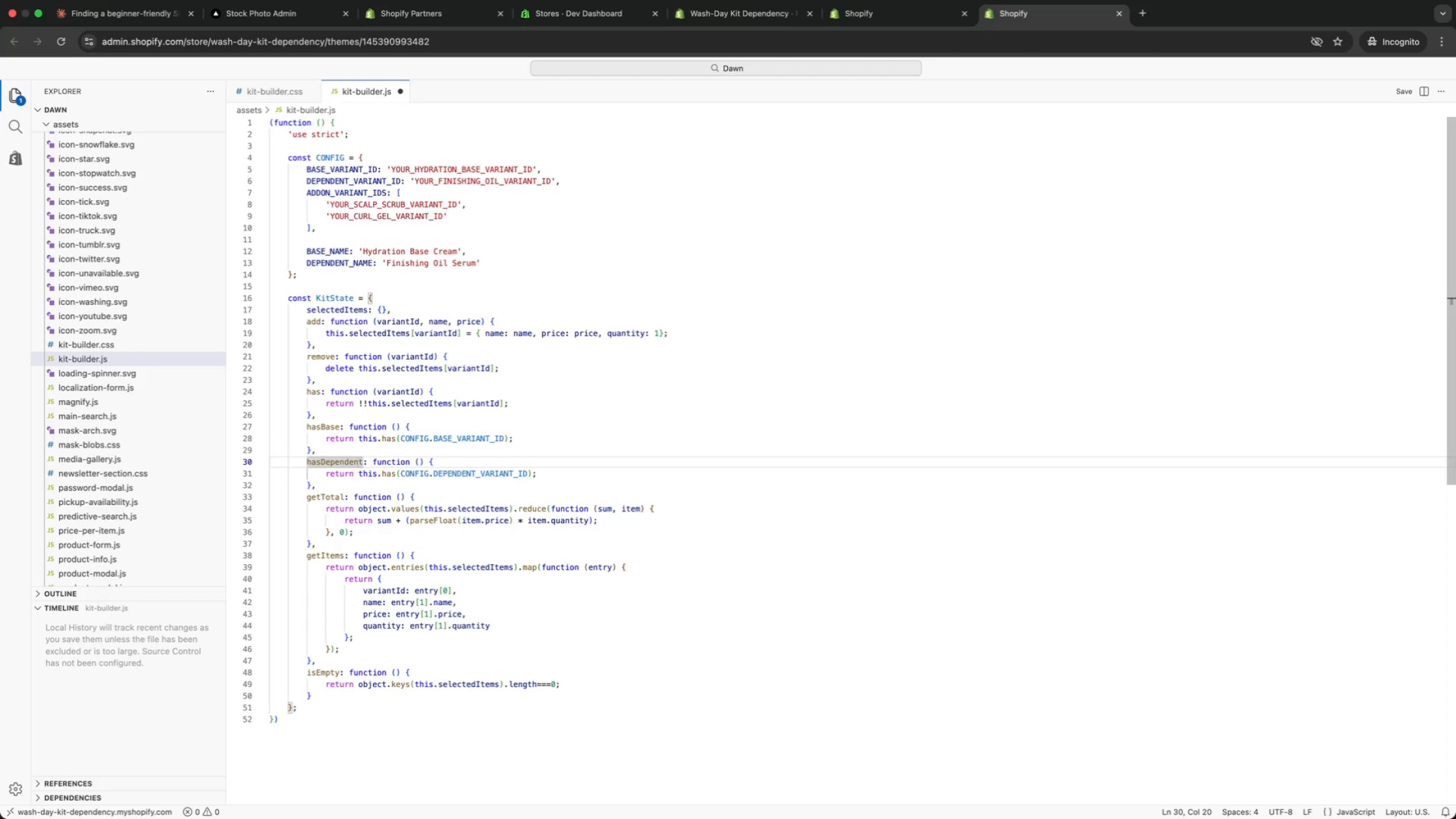 
key(ArrowDown)
 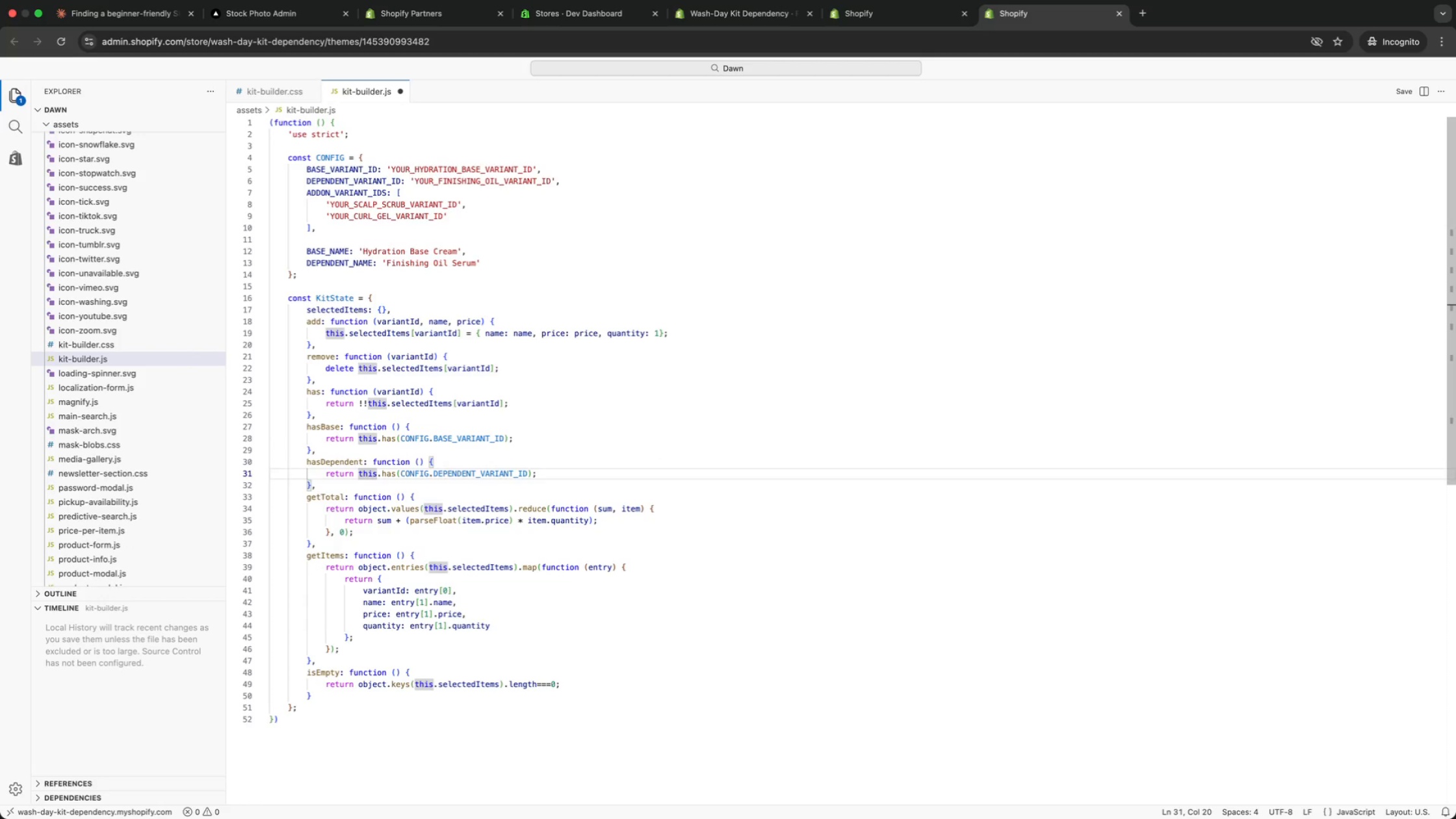 
key(ArrowDown)
 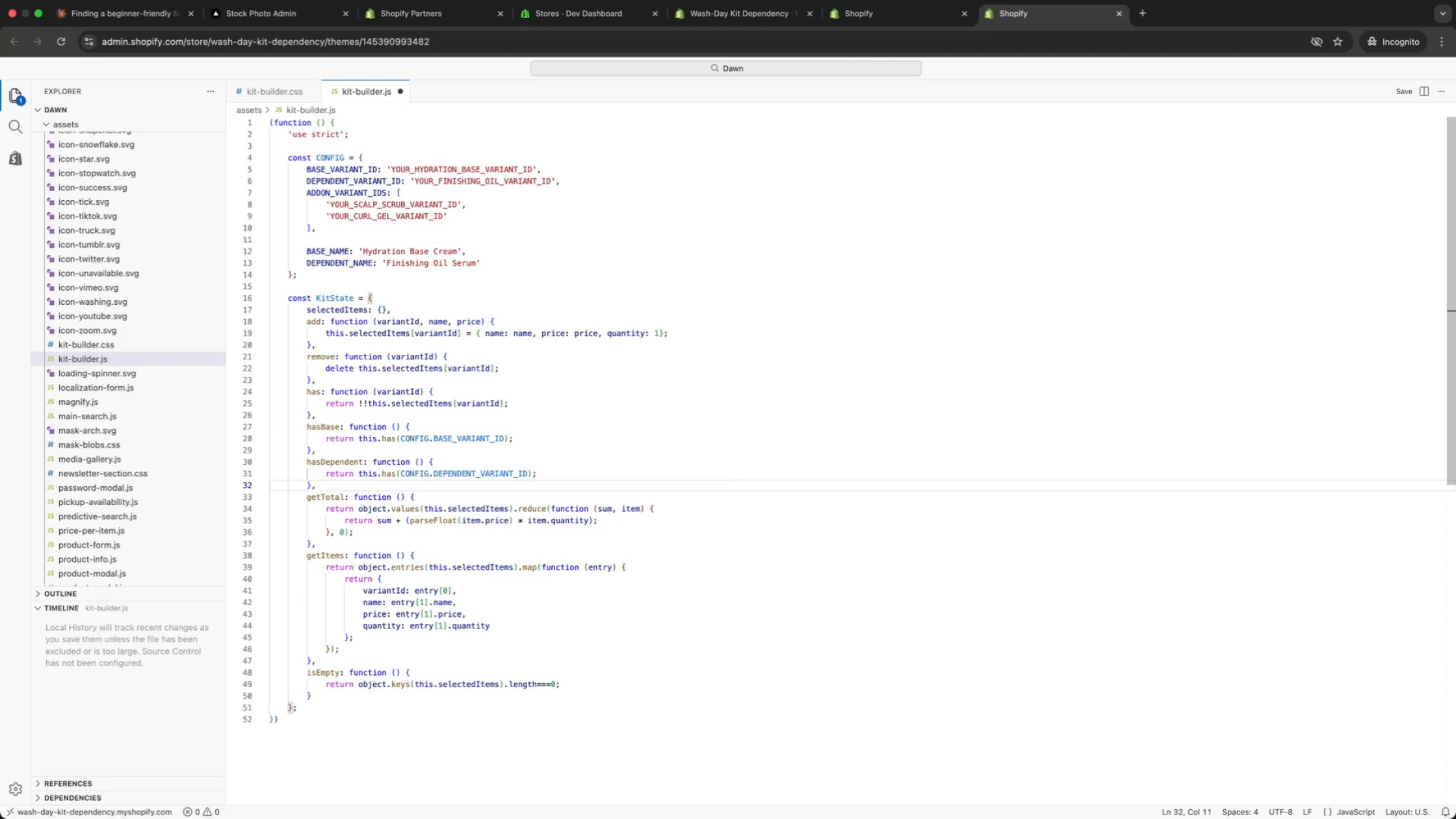 
key(ArrowUp)
 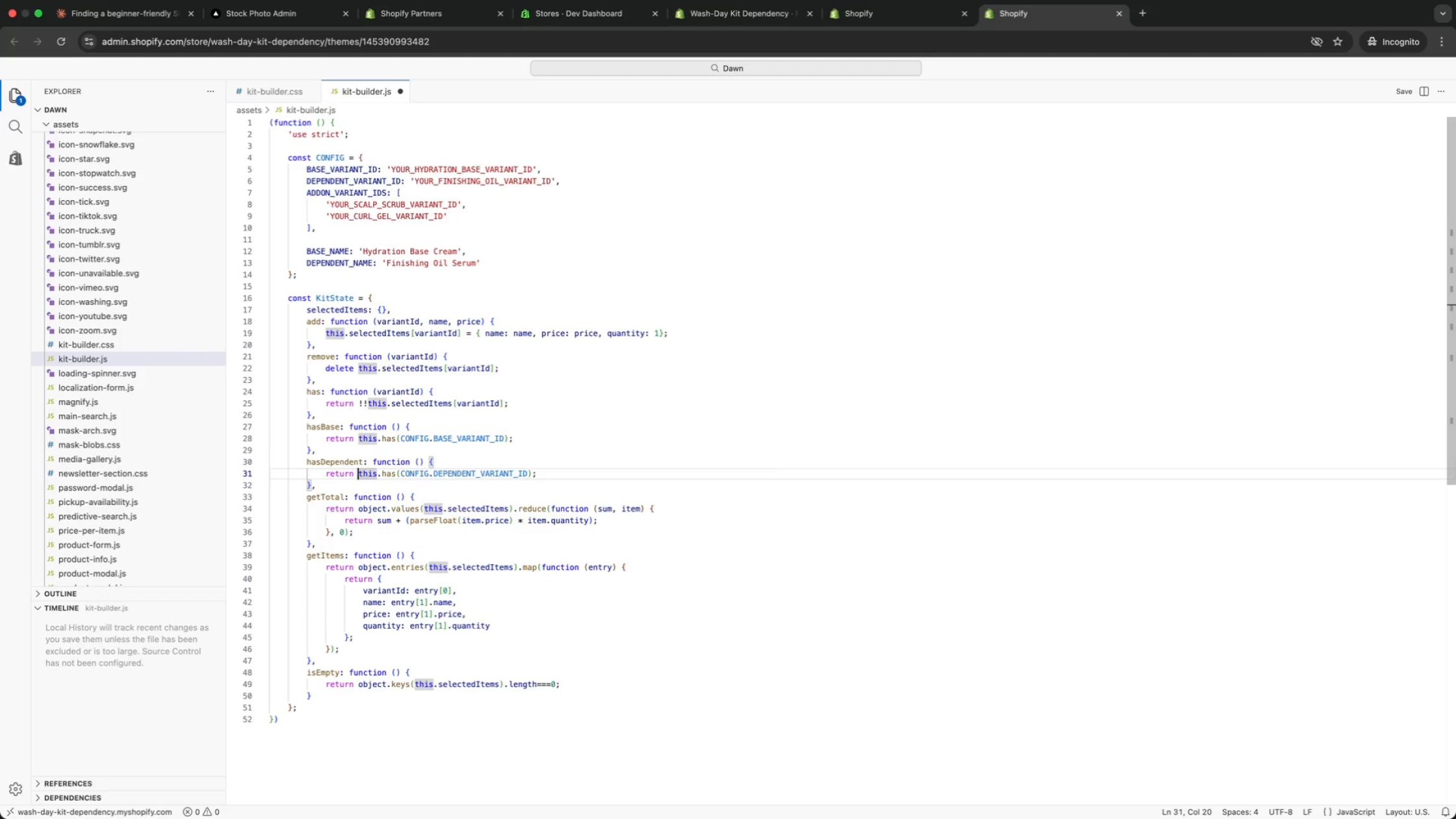 
key(ArrowUp)
 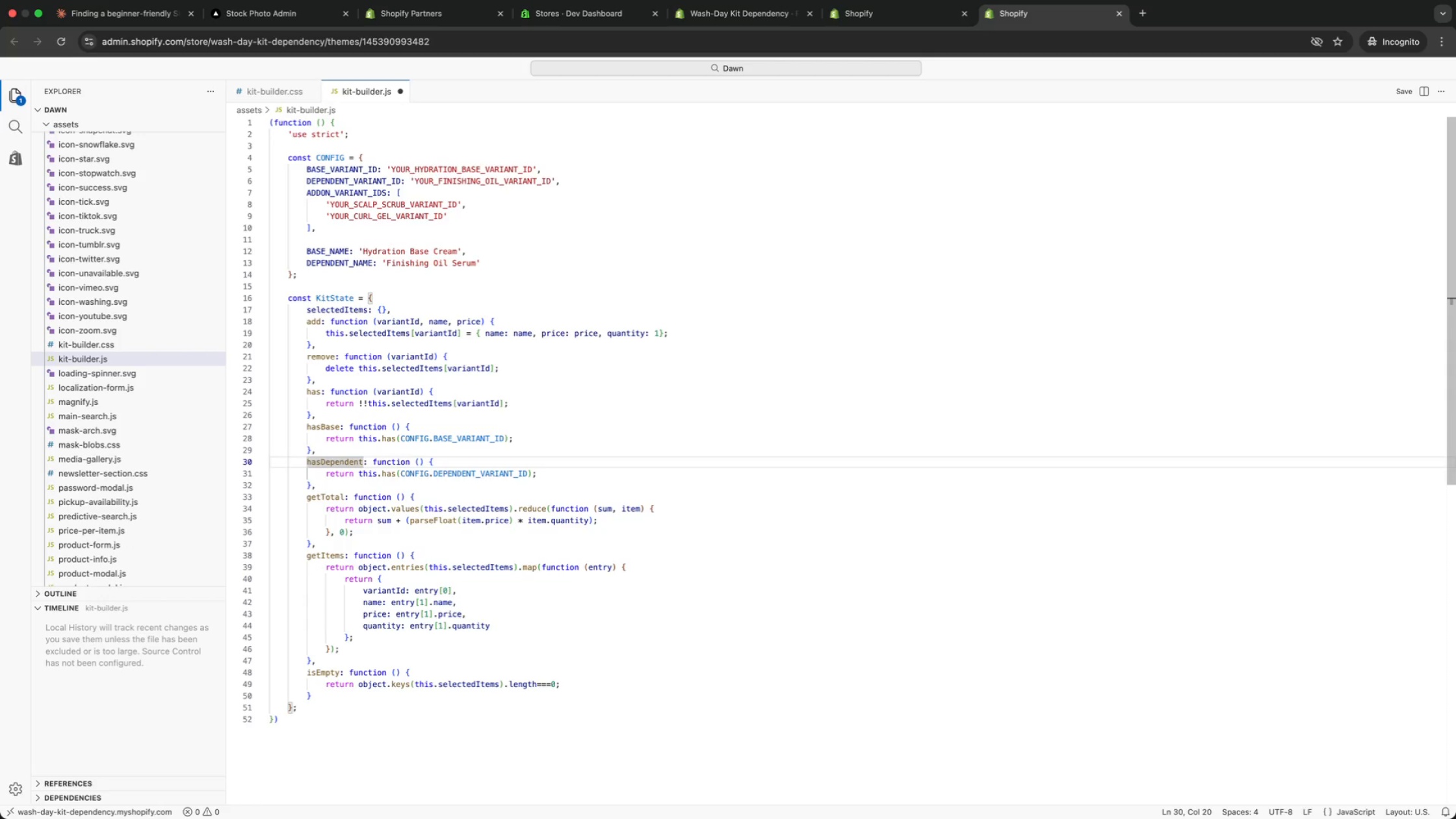 
key(ArrowUp)
 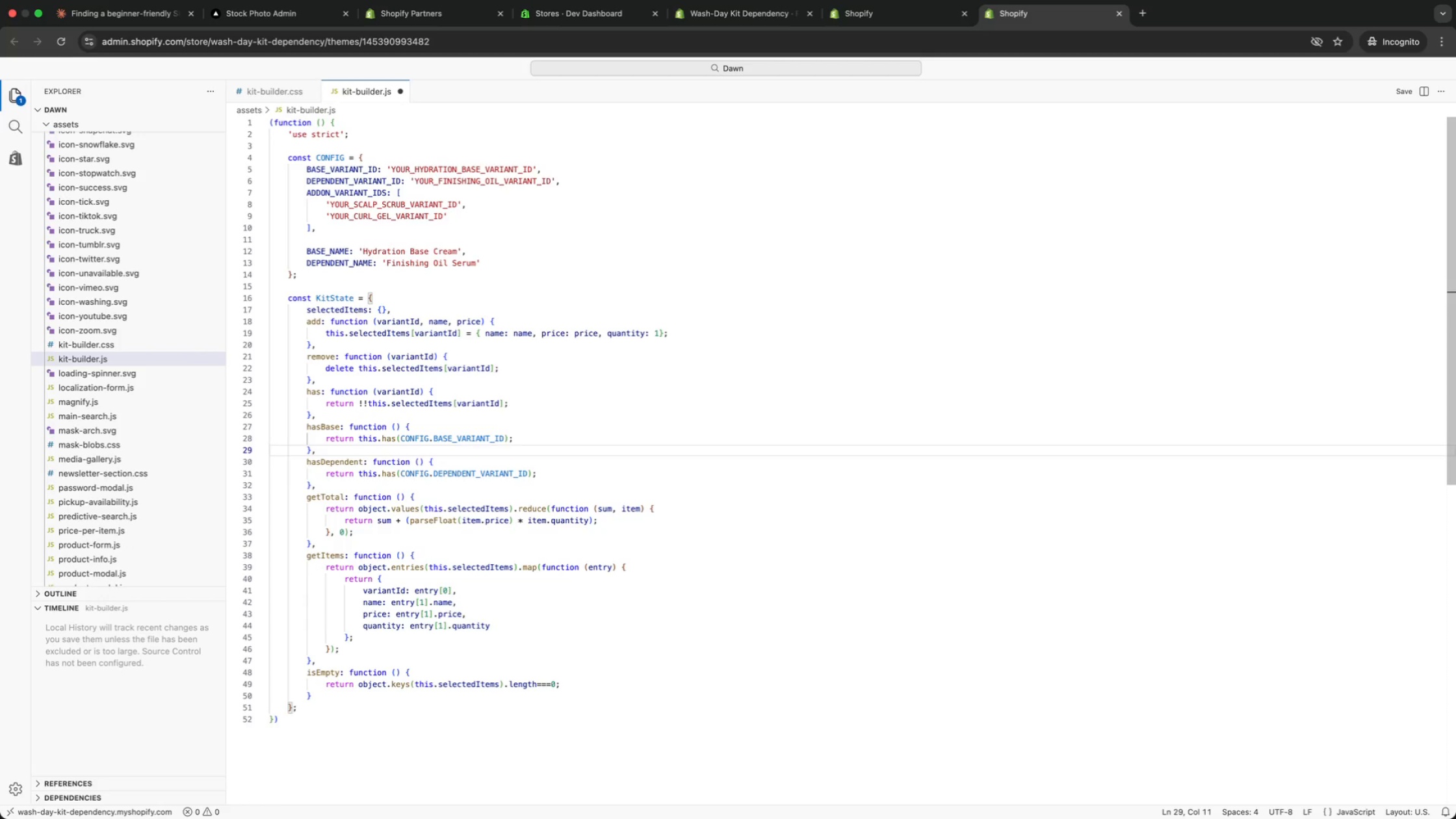 
key(ArrowUp)
 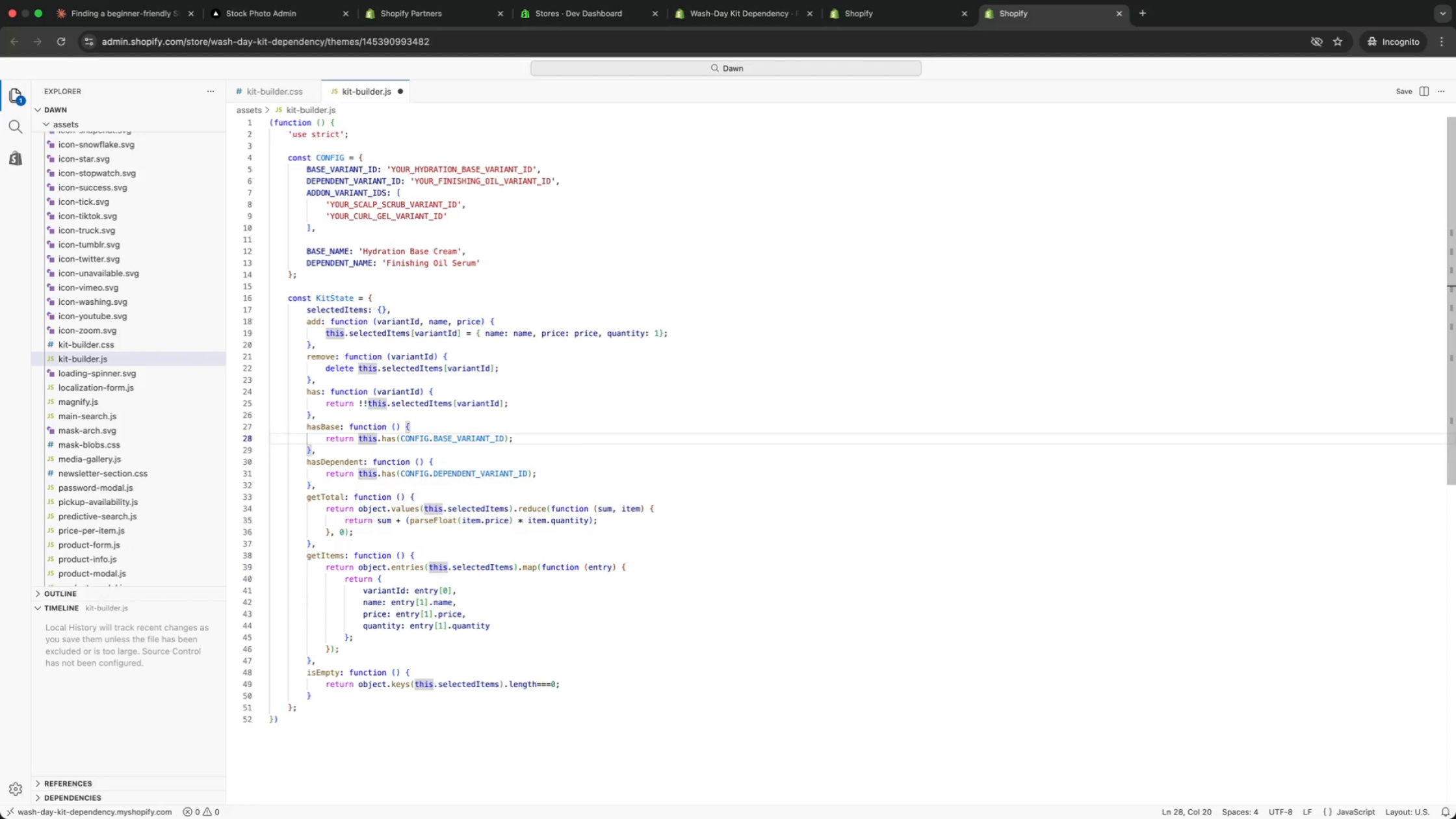 
key(ArrowUp)
 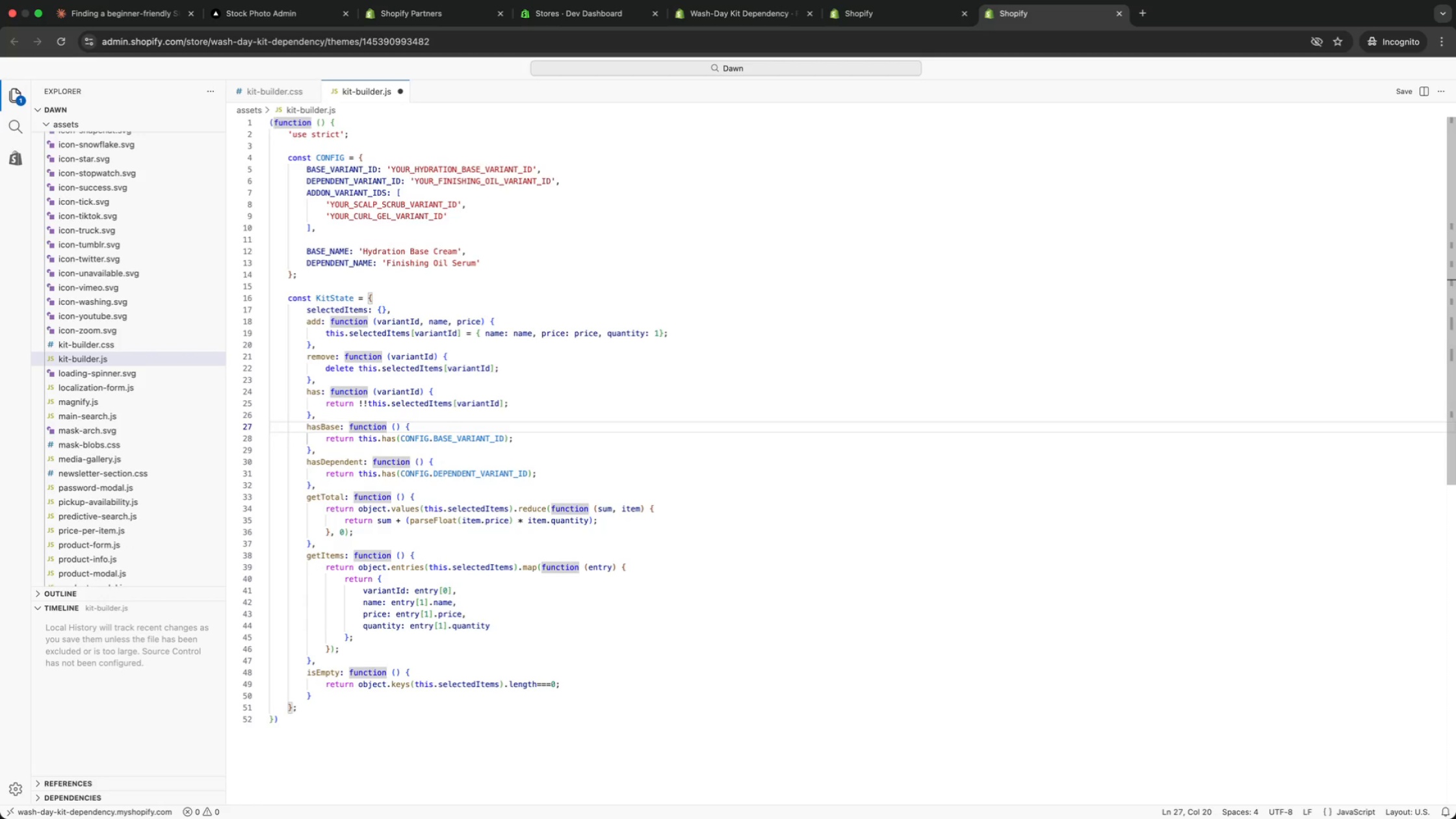 
key(ArrowUp)
 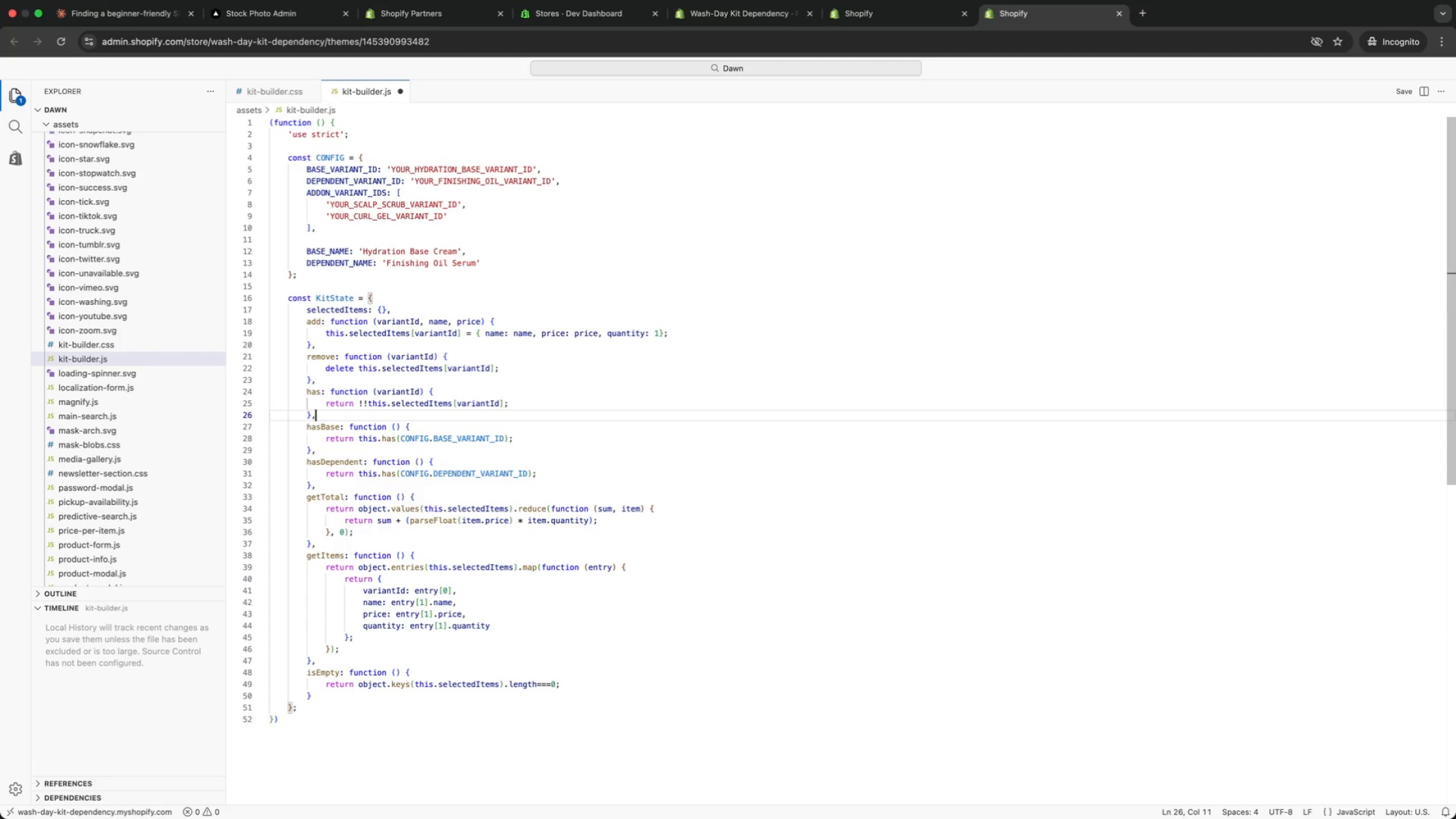 
key(ArrowUp)
 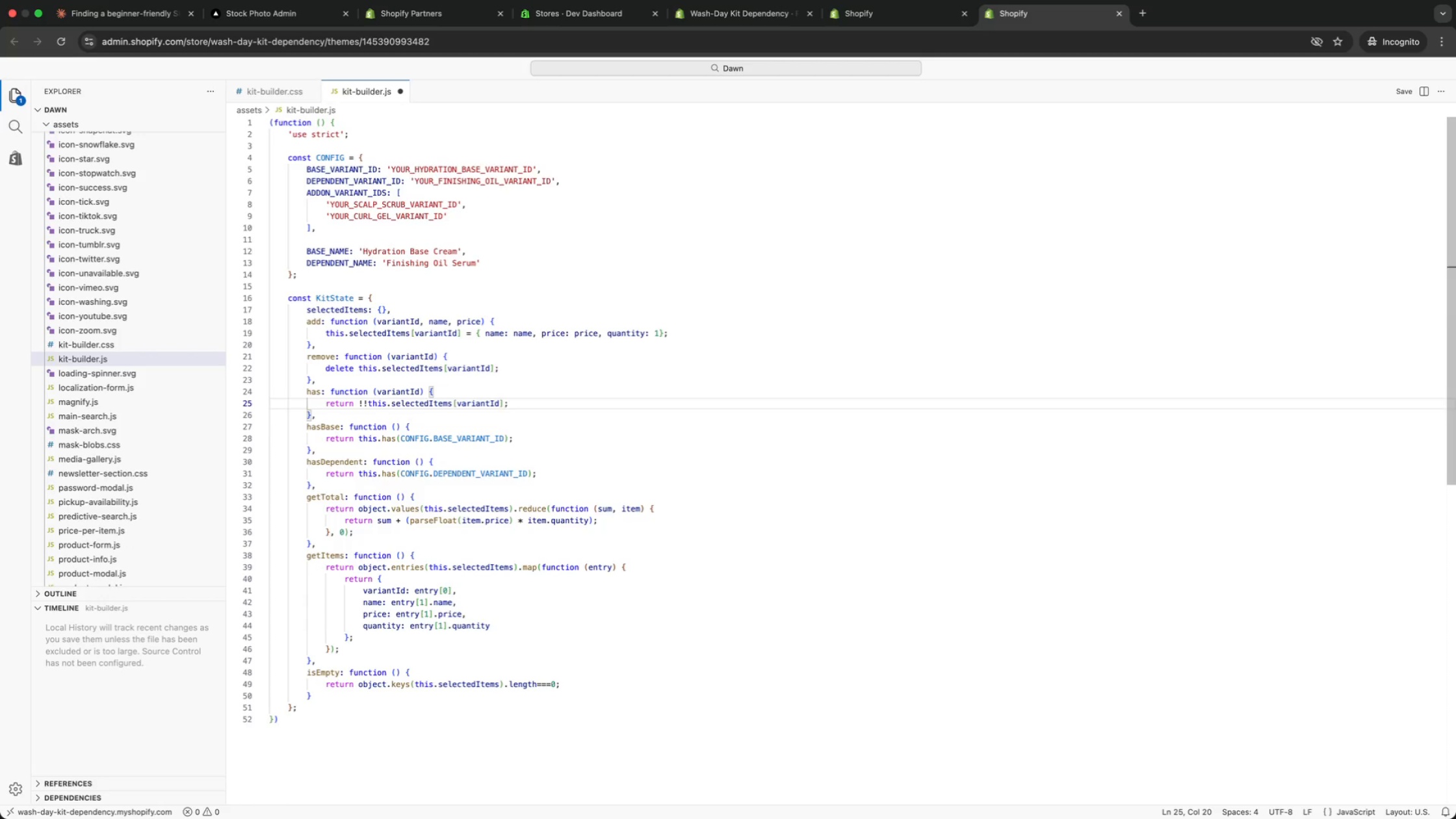 
key(ArrowUp)
 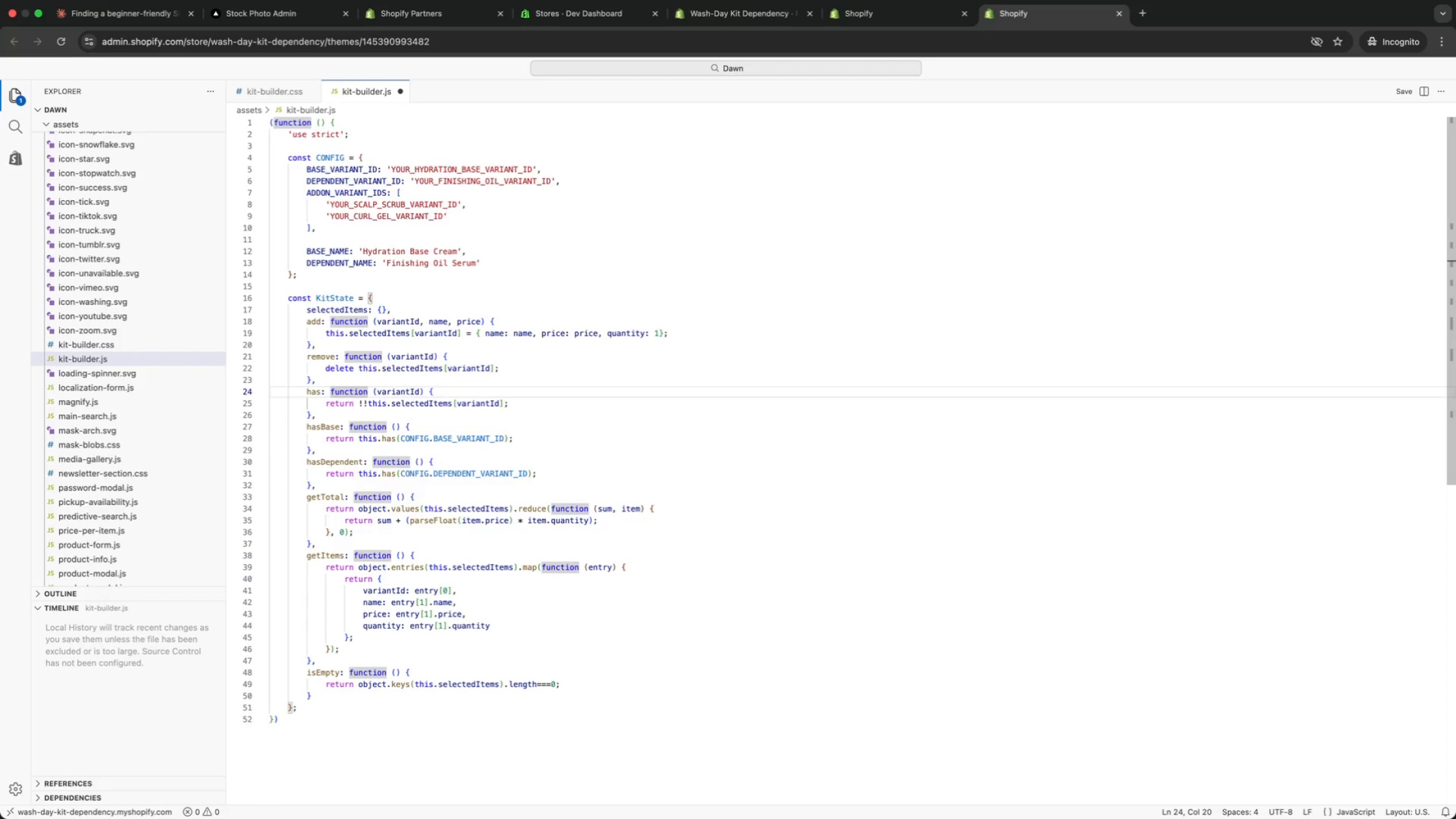 
key(ArrowUp)
 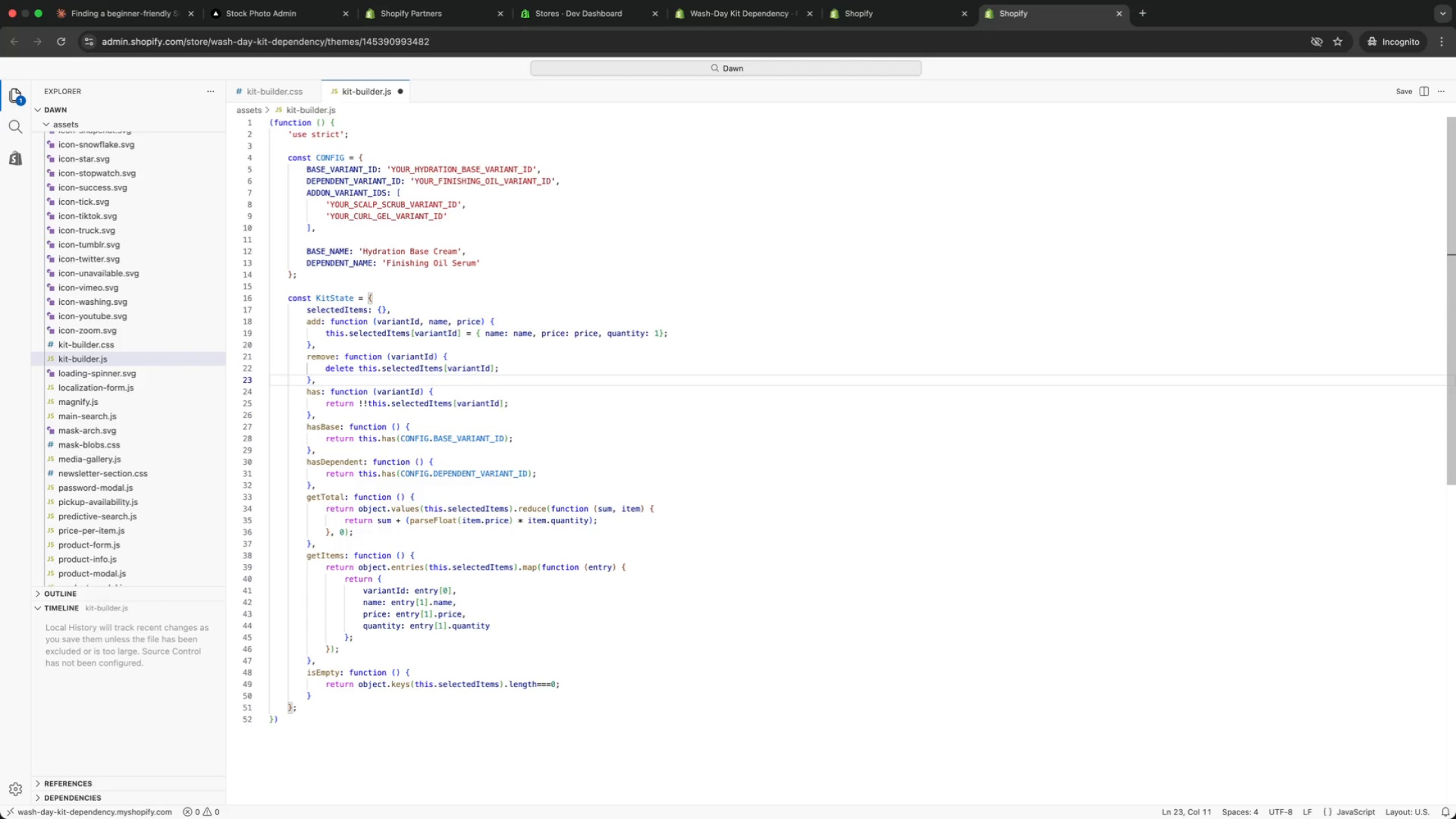 
key(ArrowUp)
 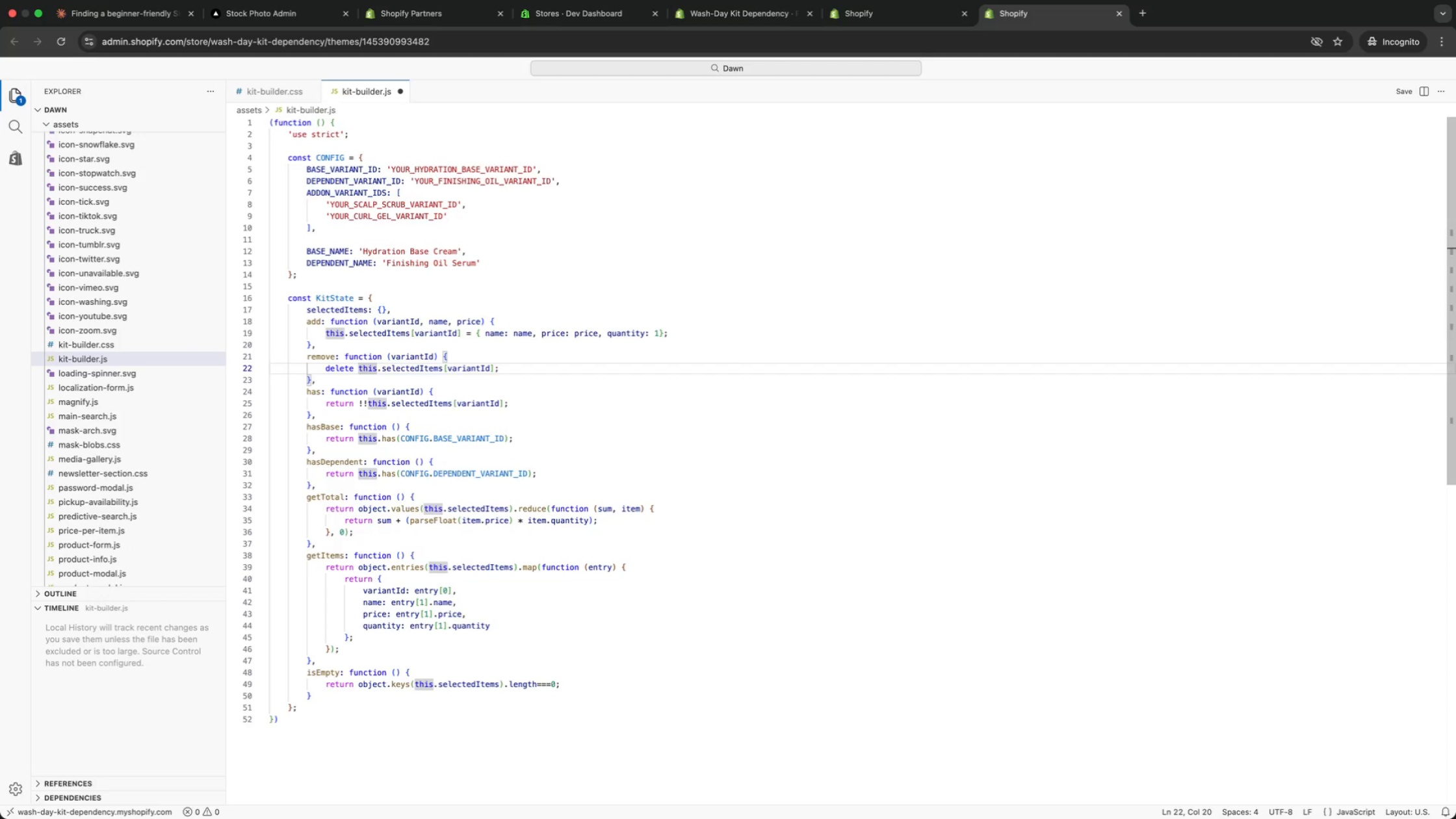 
key(ArrowUp)
 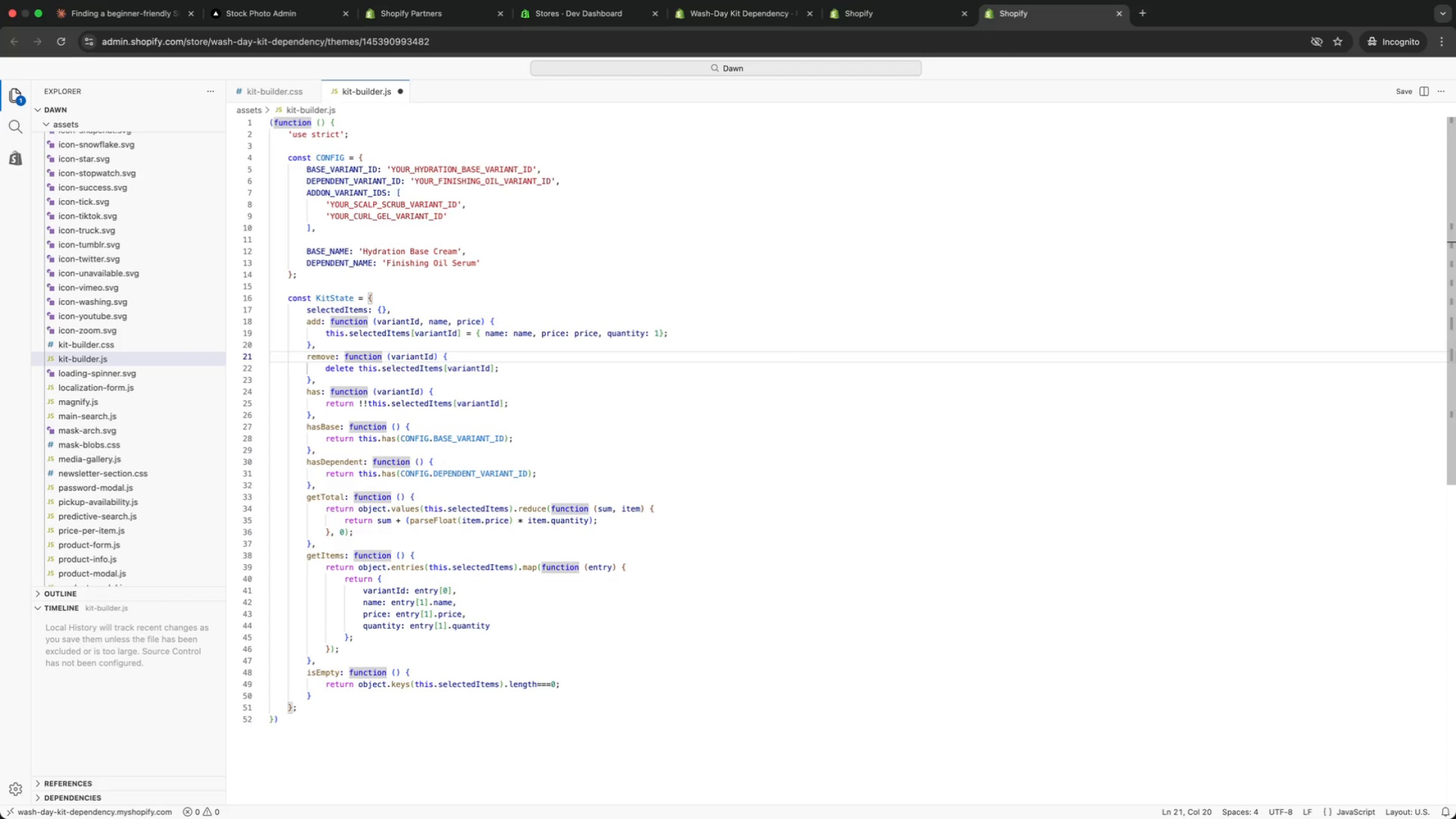 
key(ArrowUp)
 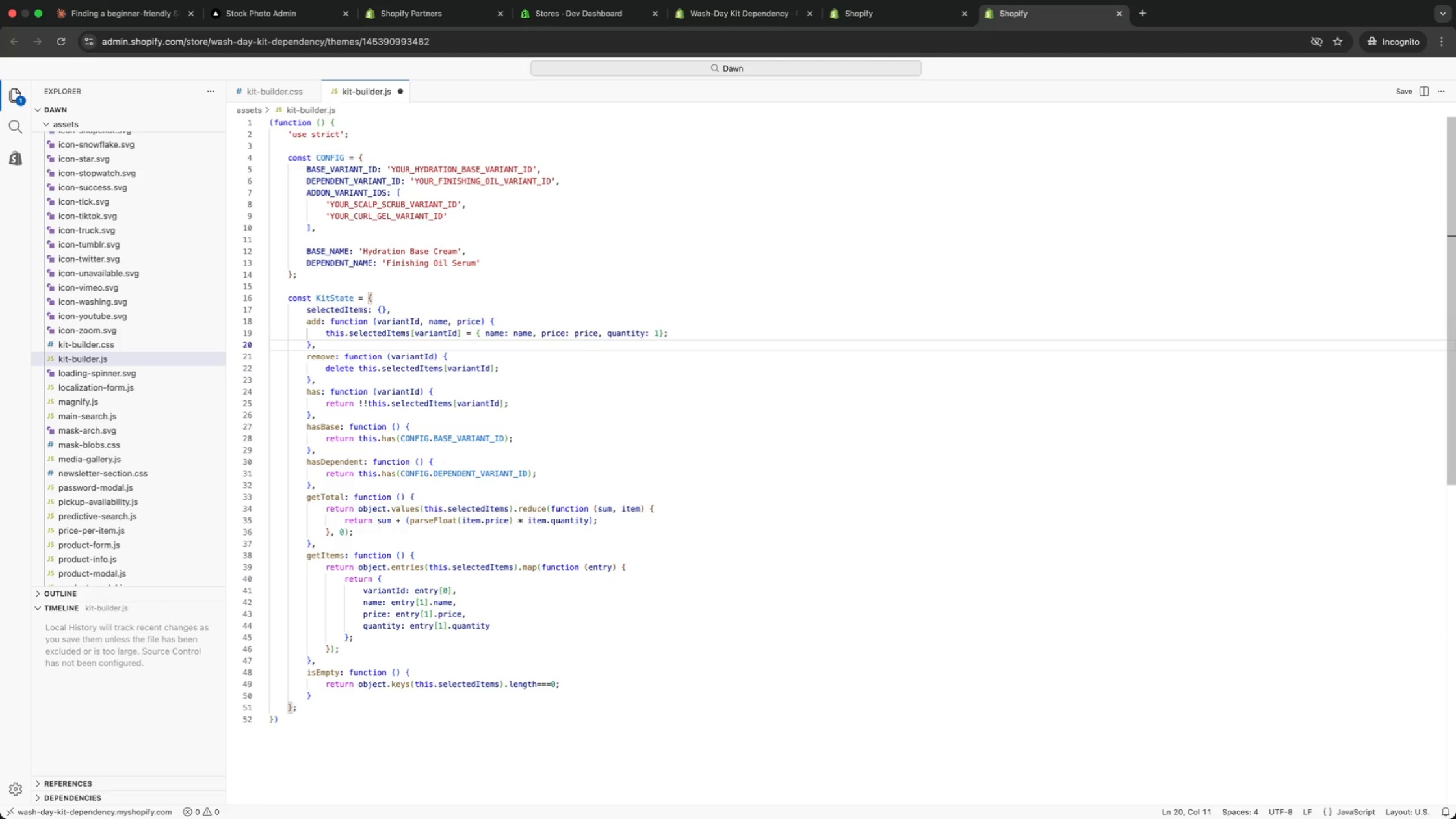 
key(ArrowDown)
 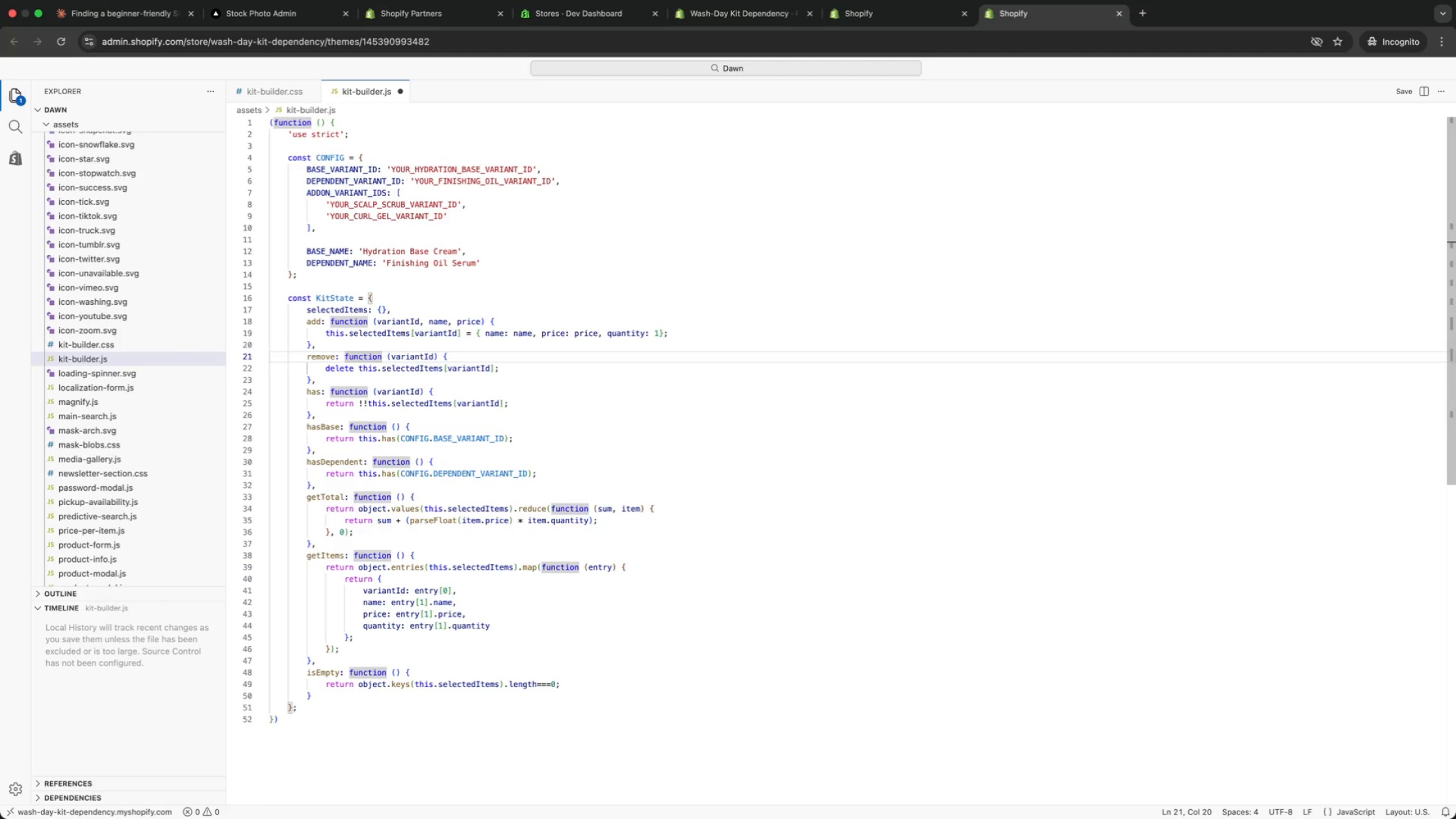 
key(ArrowDown)
 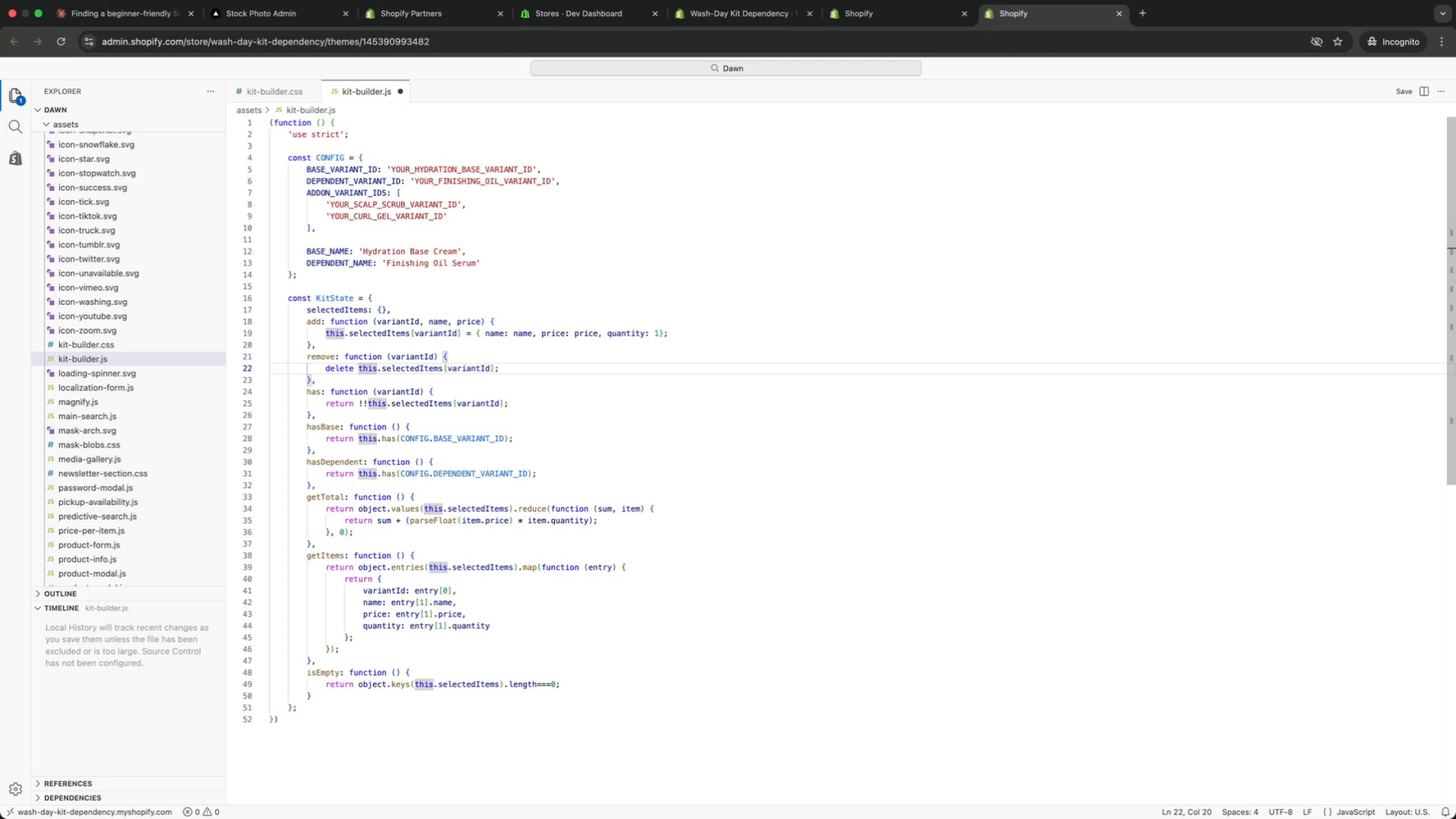 
key(ArrowDown)
 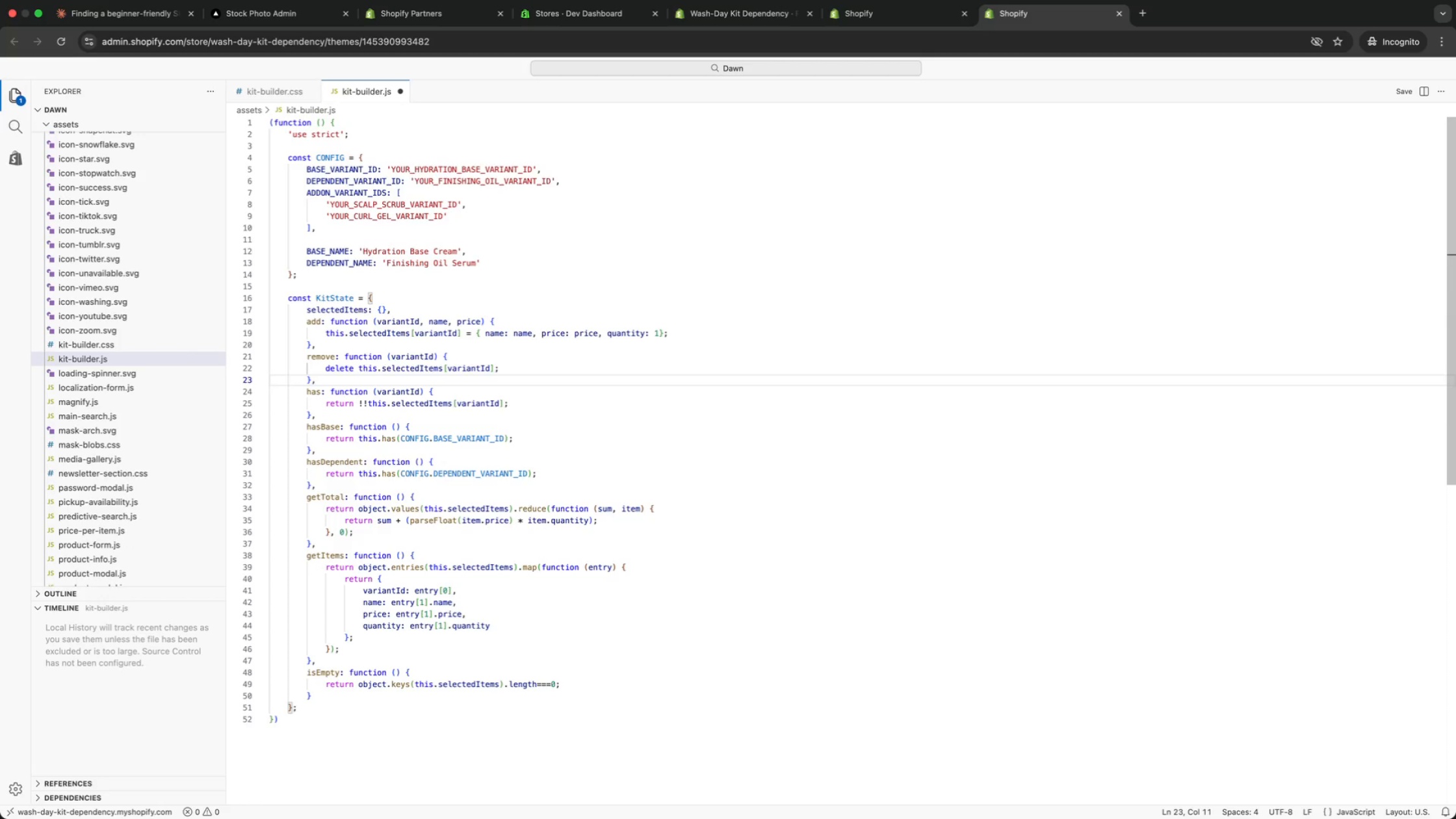 
key(ArrowUp)
 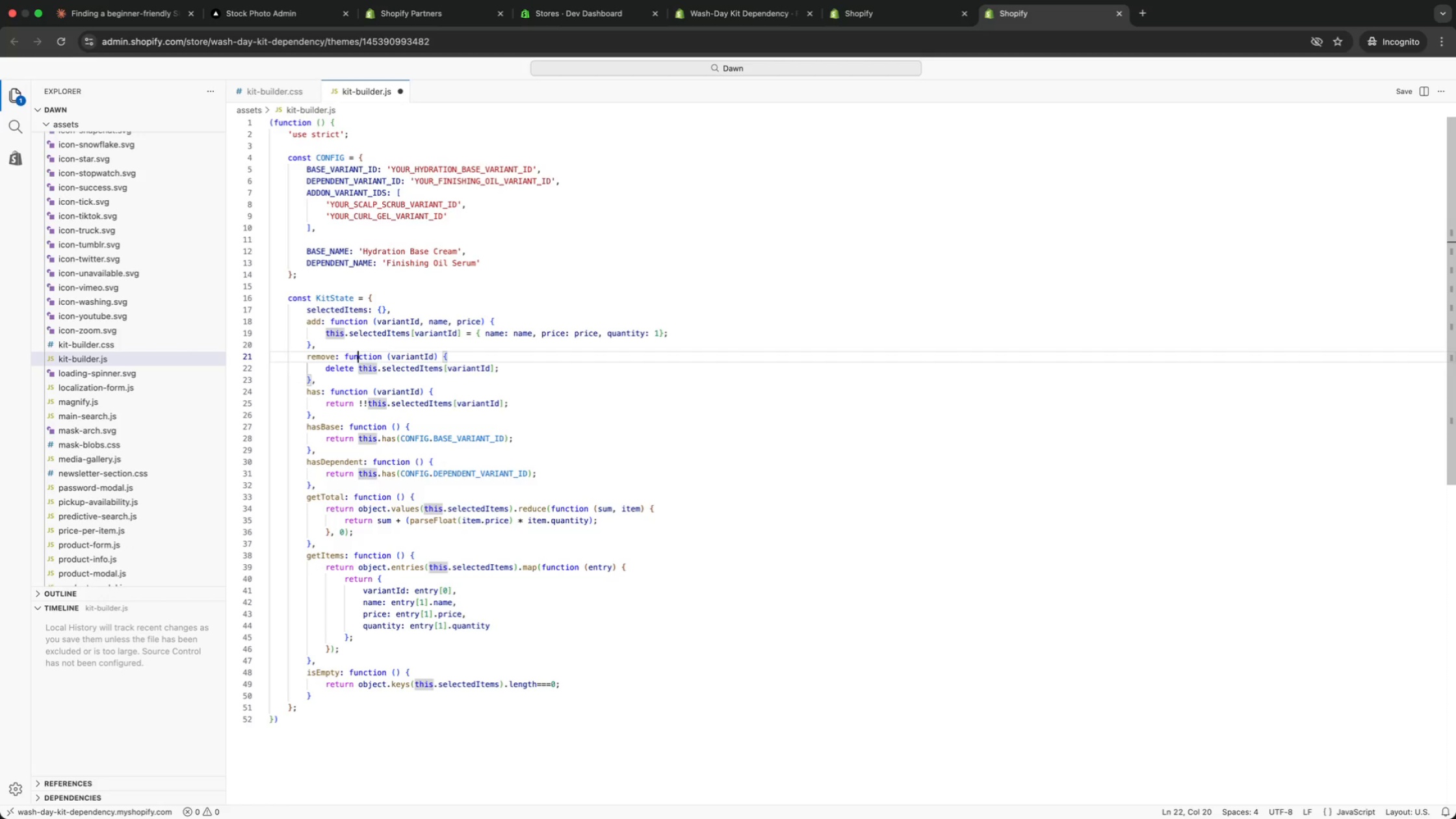 
key(ArrowUp)
 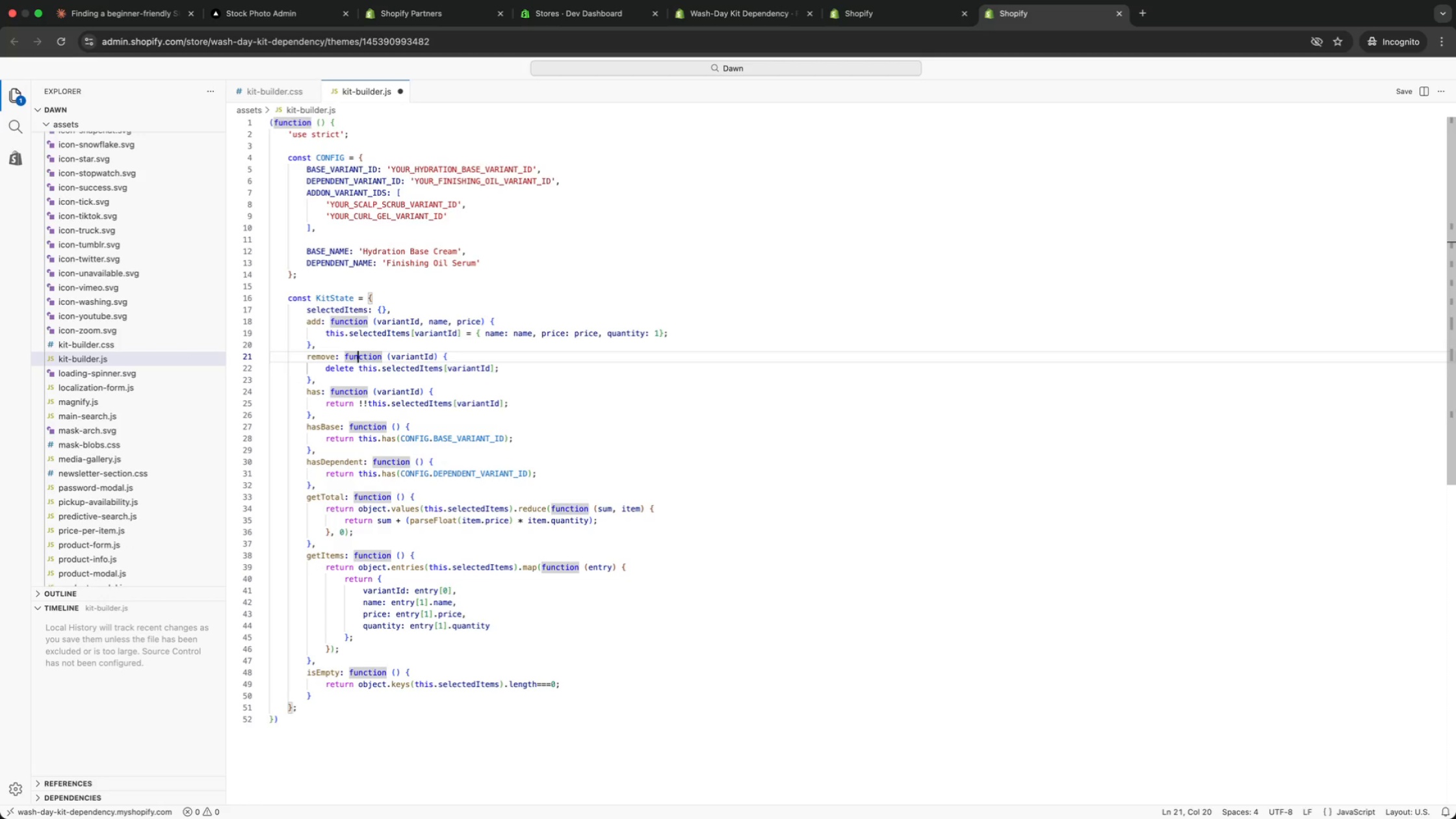 
key(ArrowUp)
 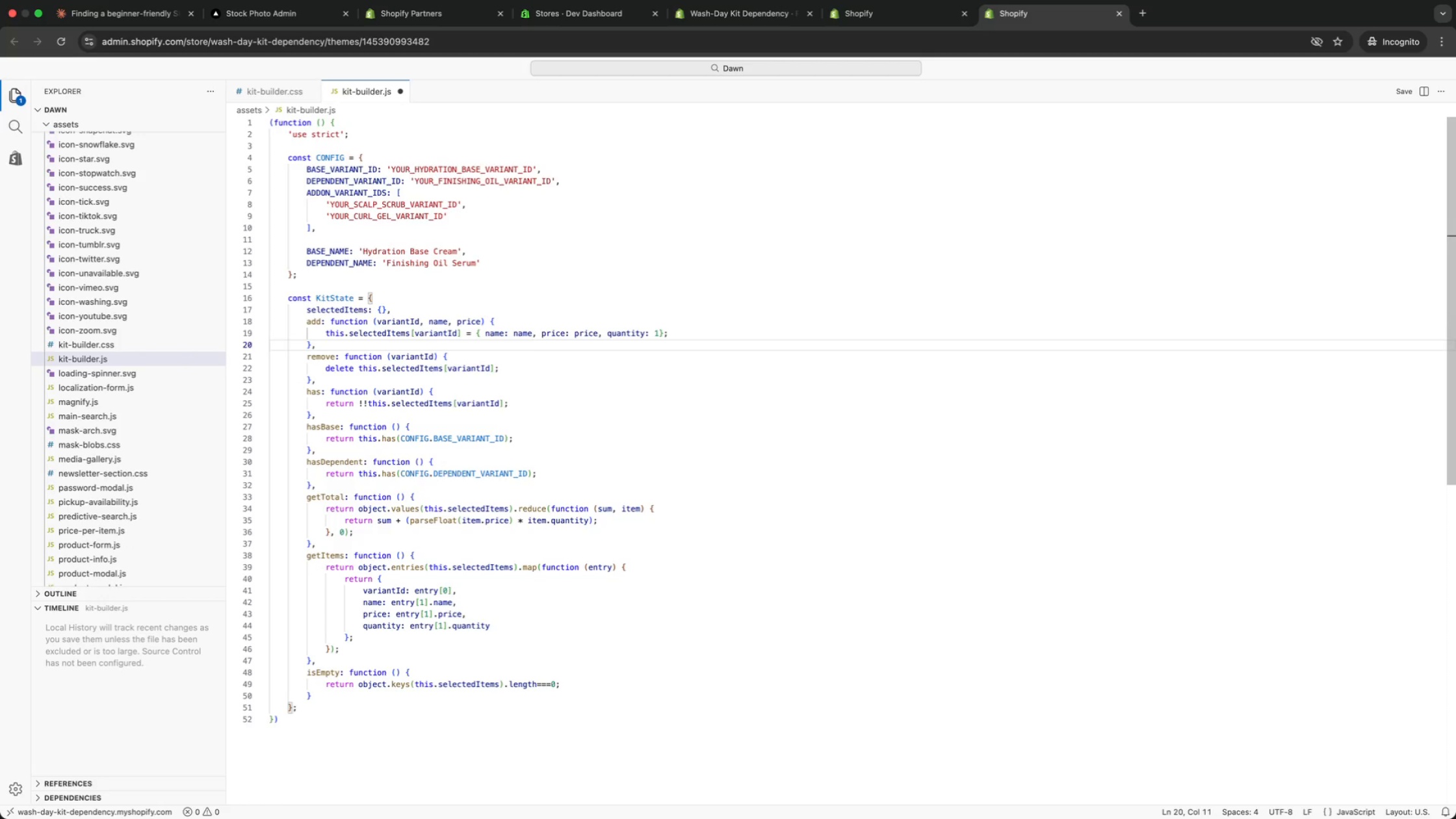 
key(ArrowUp)
 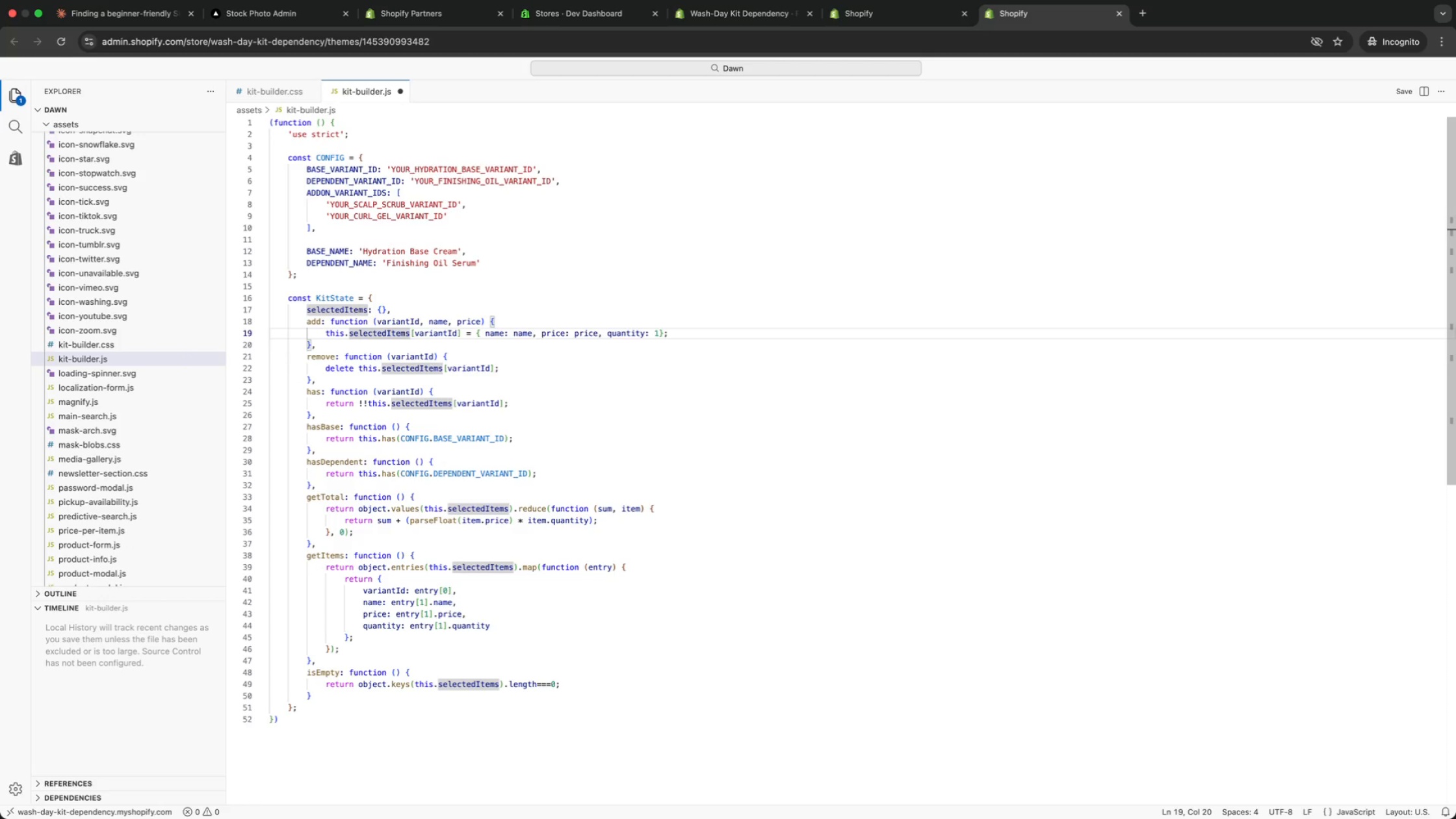 
key(ArrowUp)
 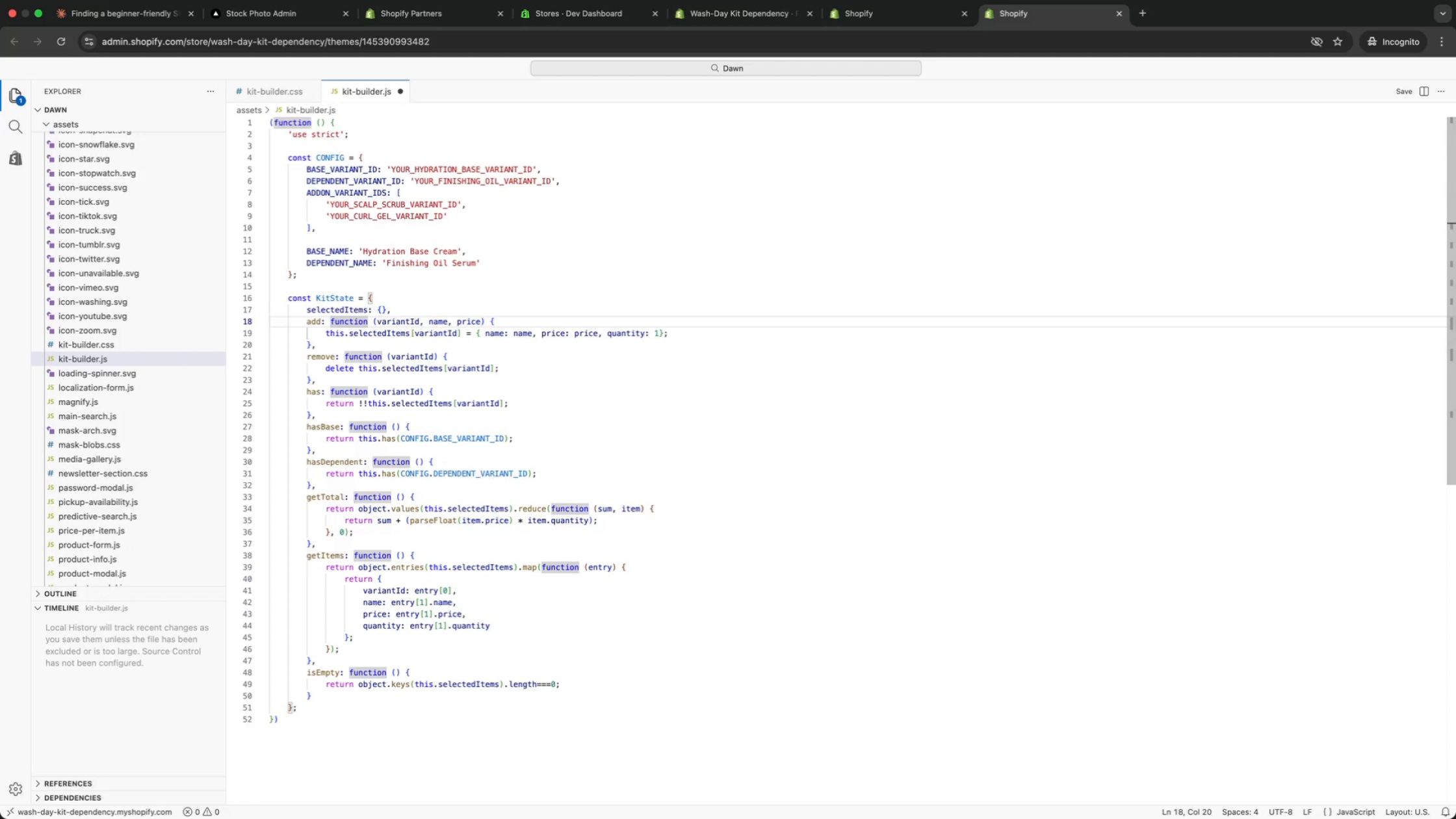 
key(ArrowUp)
 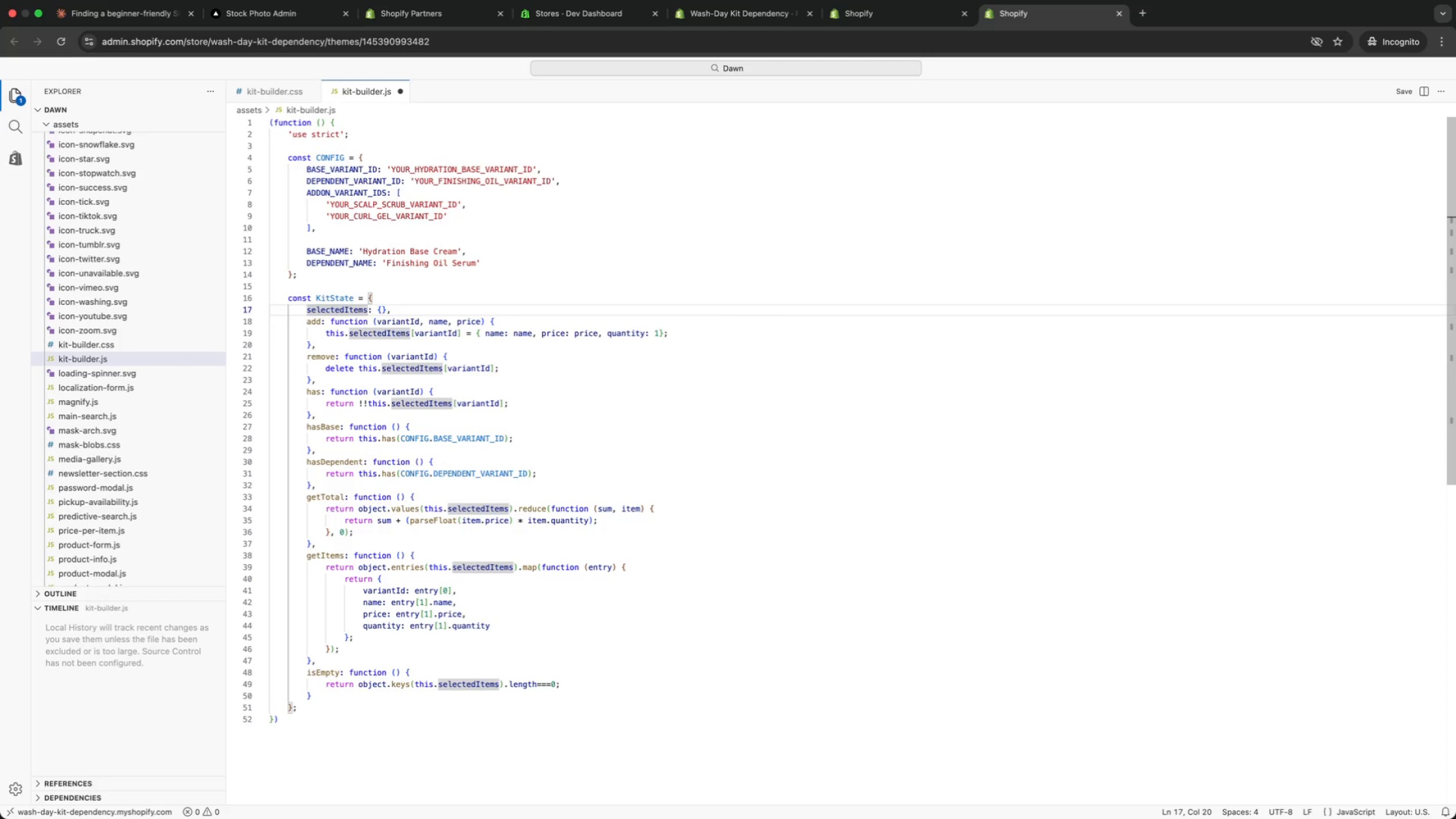 
key(ArrowUp)
 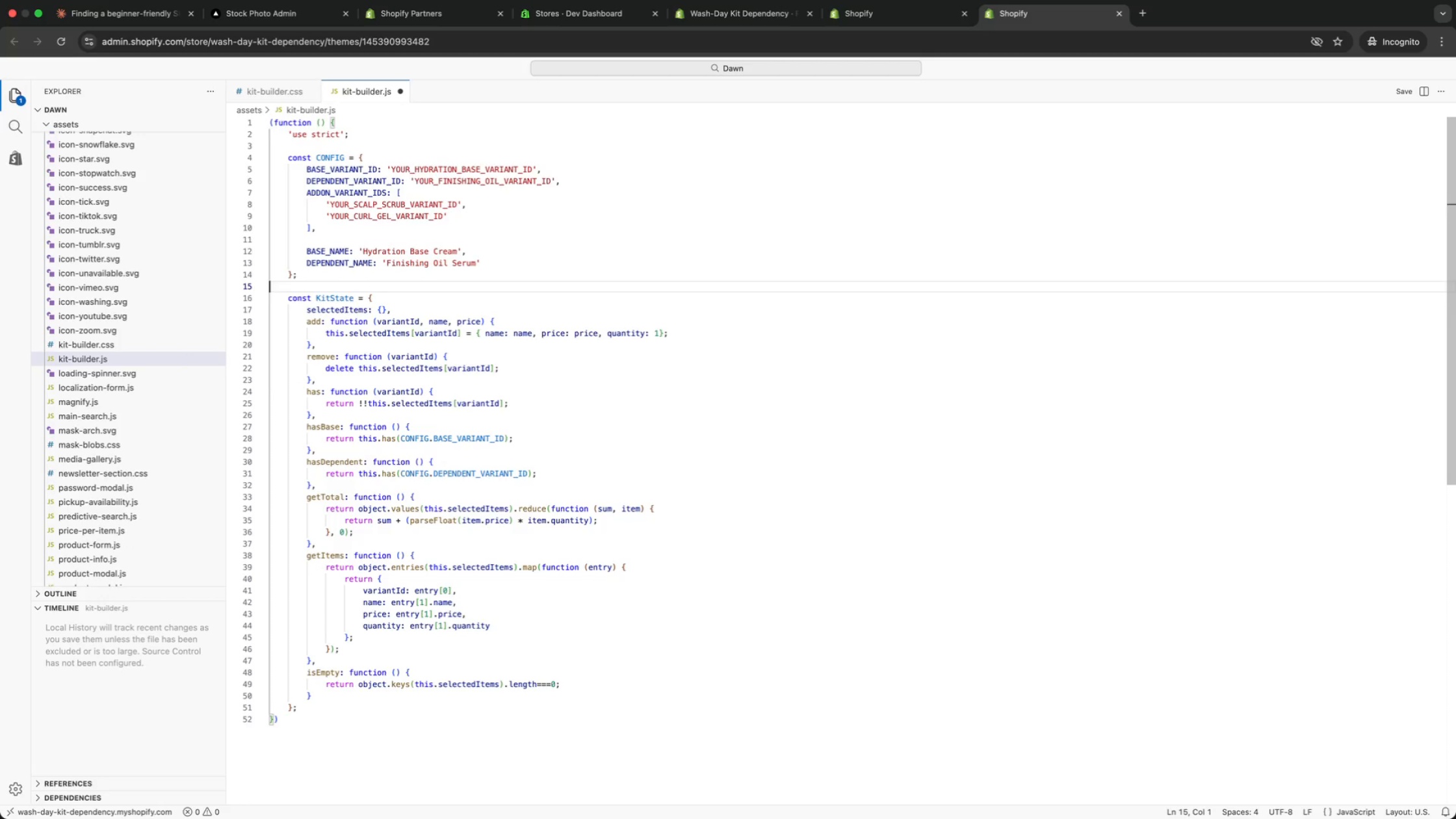 
key(ArrowUp)
 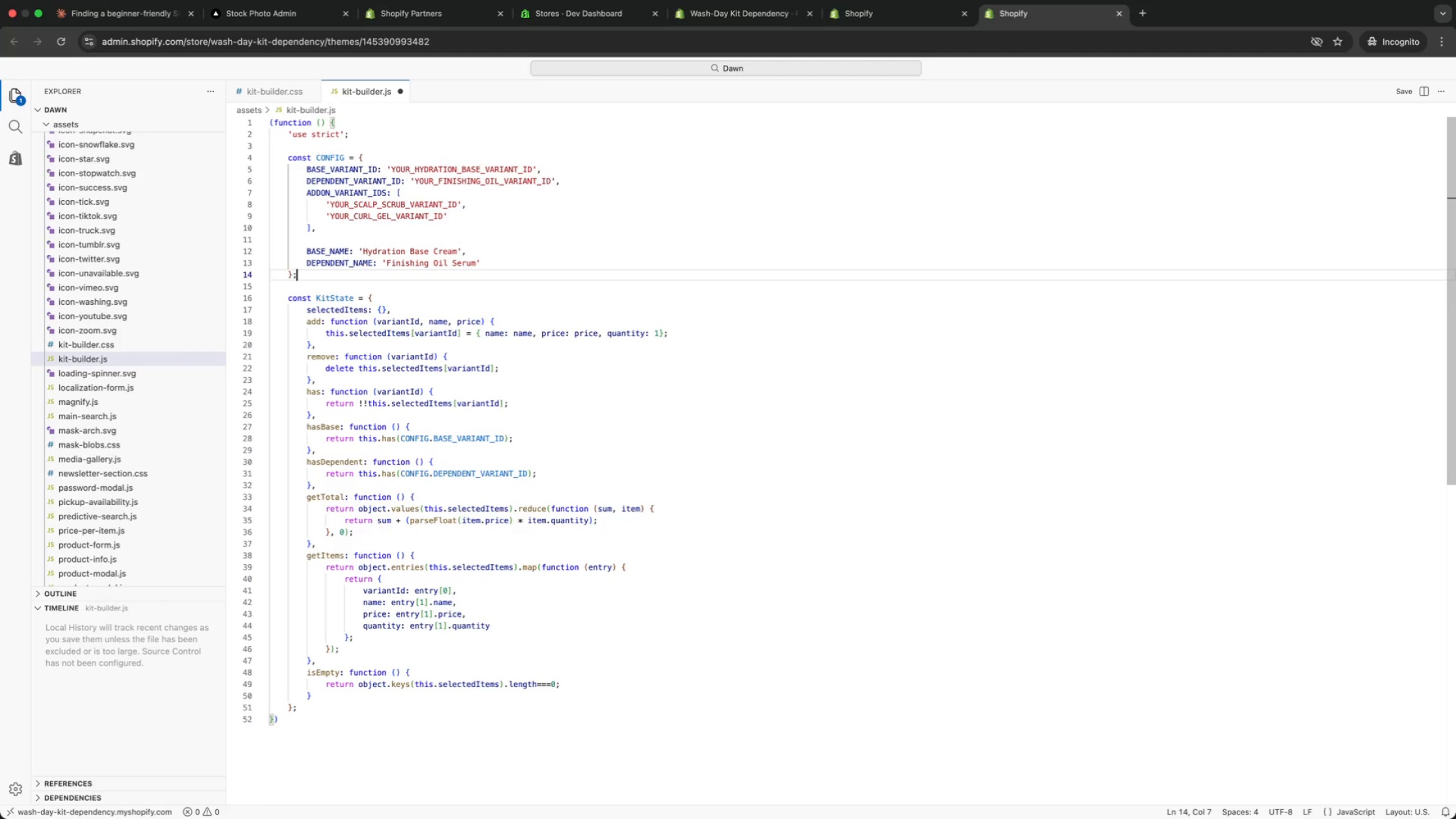 
key(ArrowUp)
 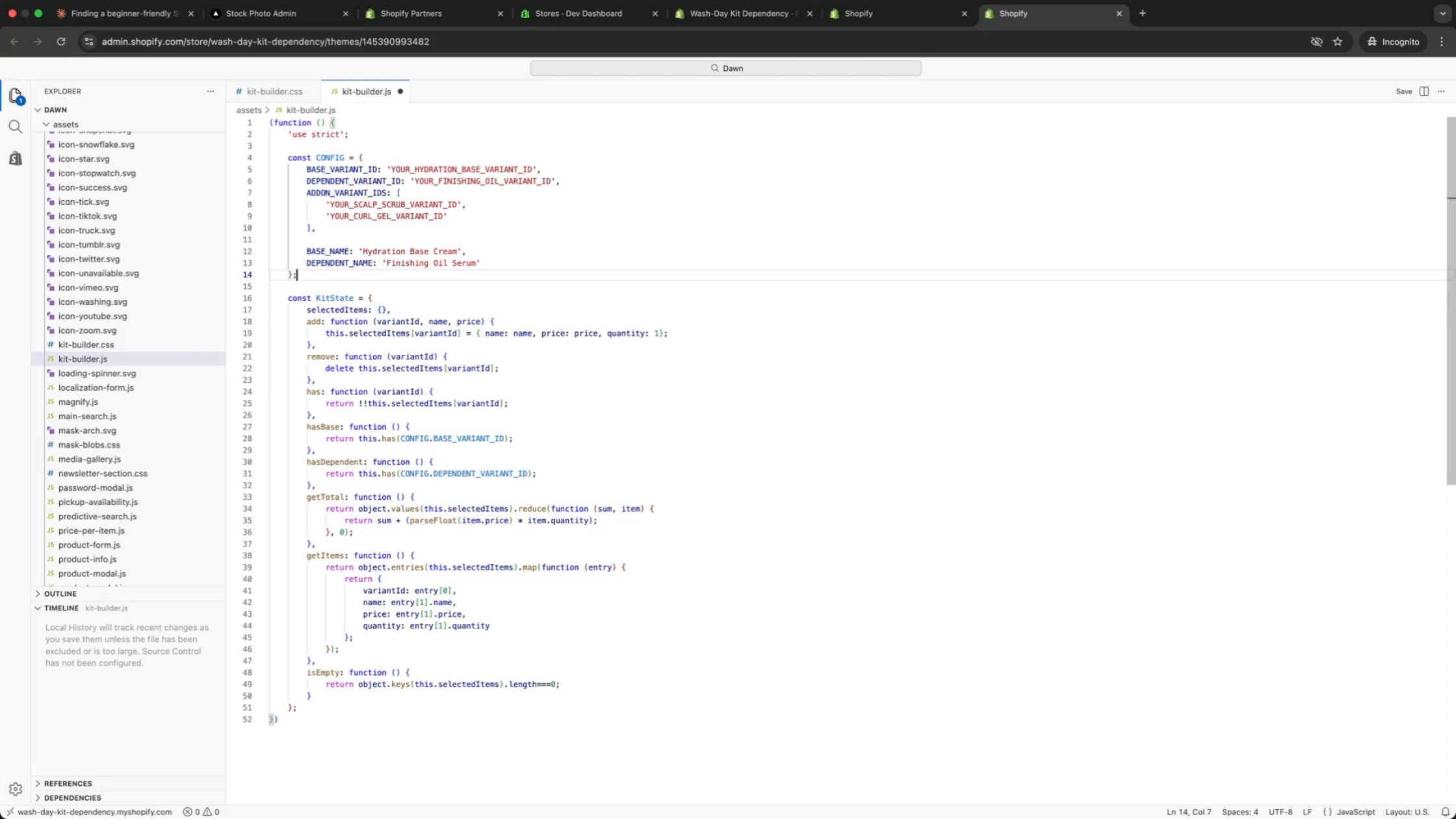 
key(ArrowUp)
 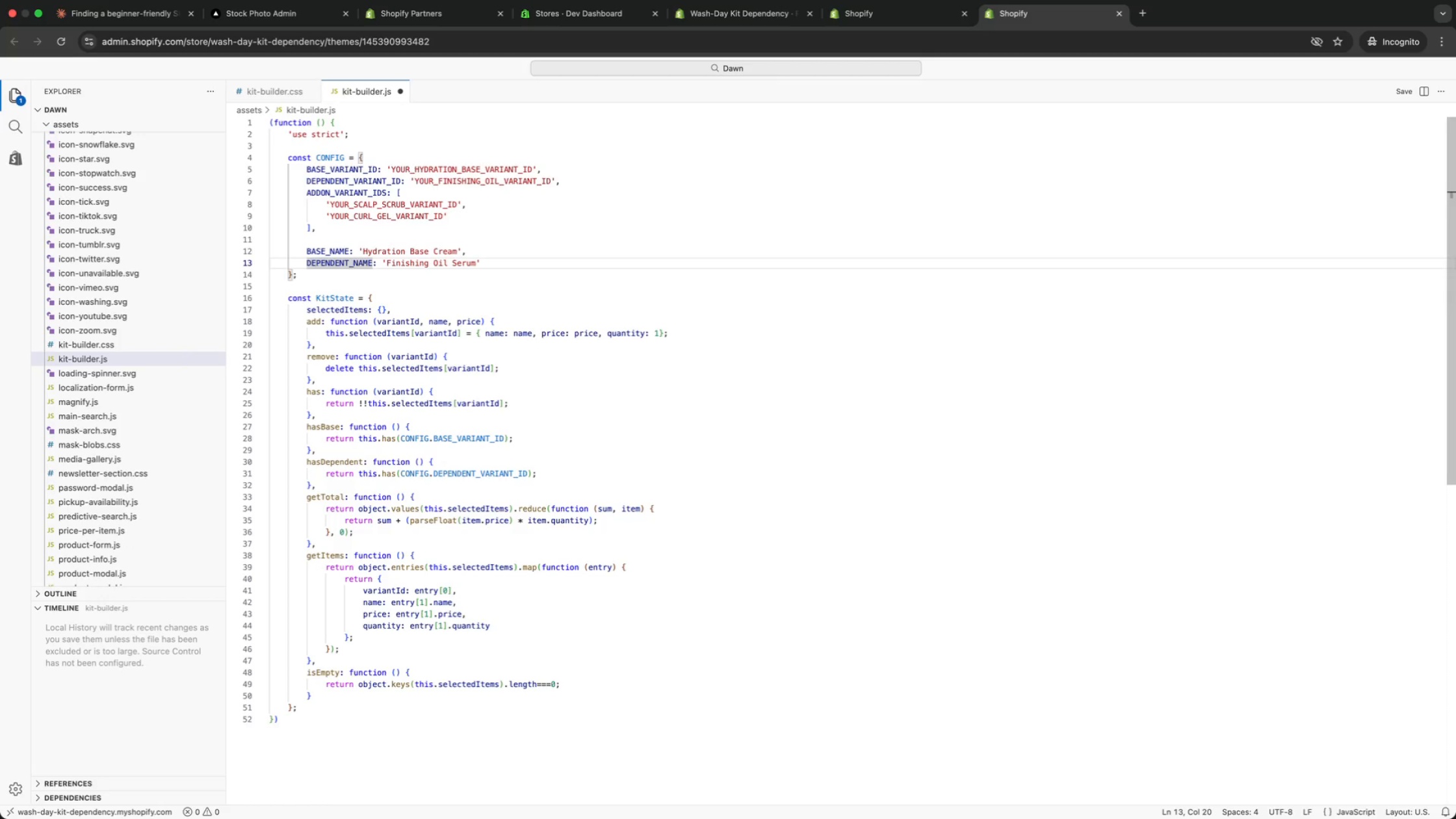 
key(ArrowUp)
 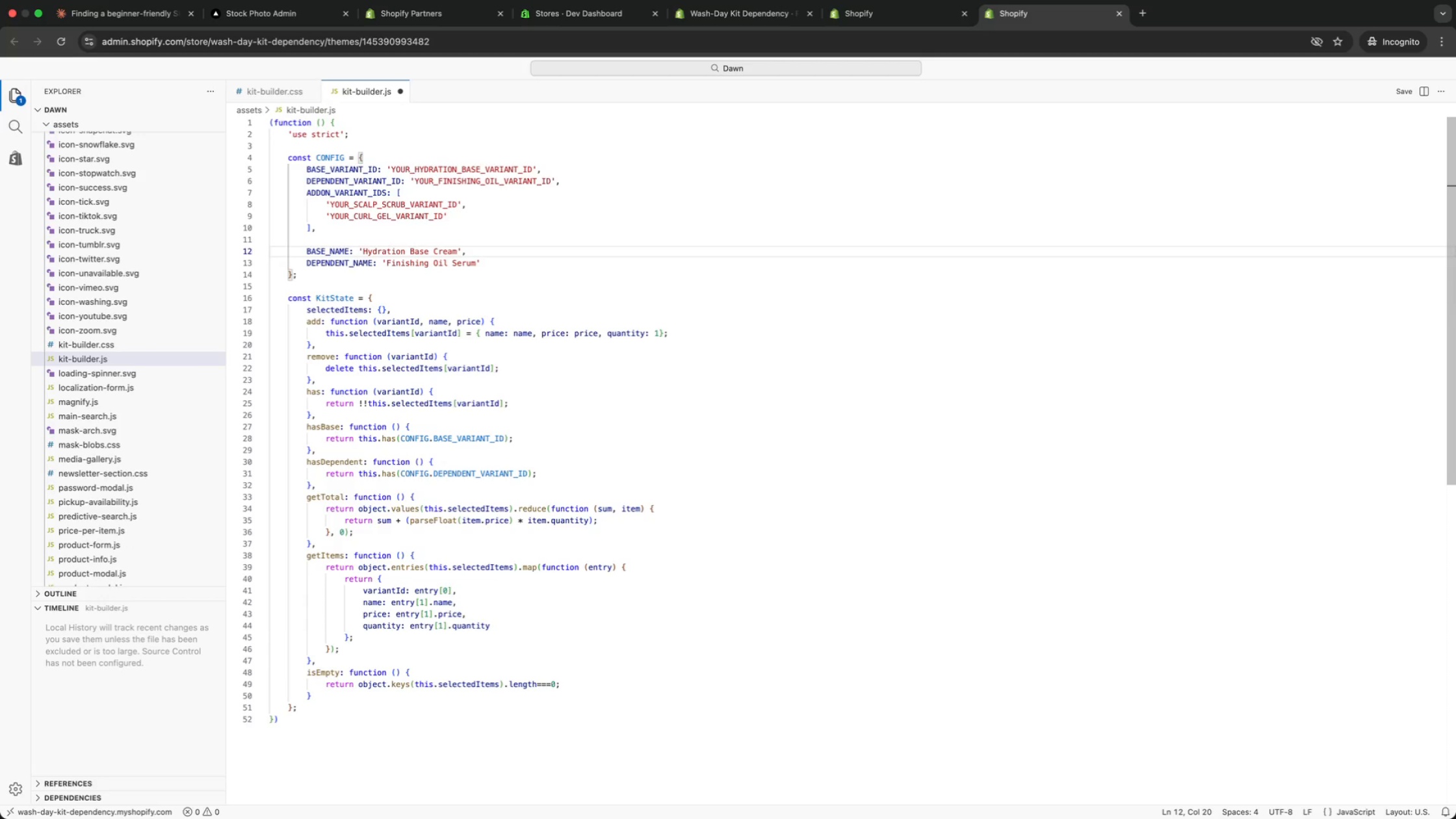 
key(ArrowUp)
 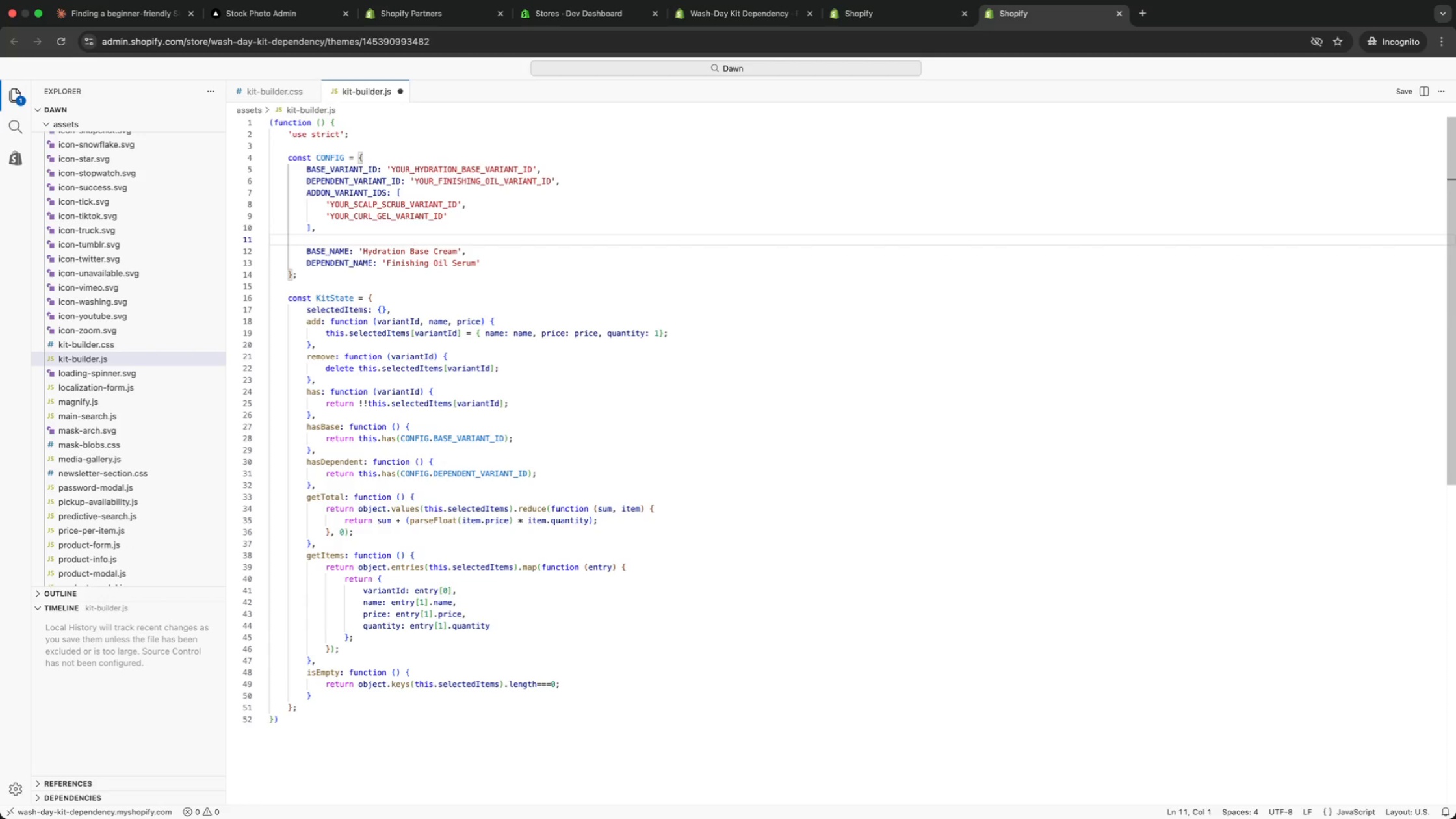 
key(ArrowUp)
 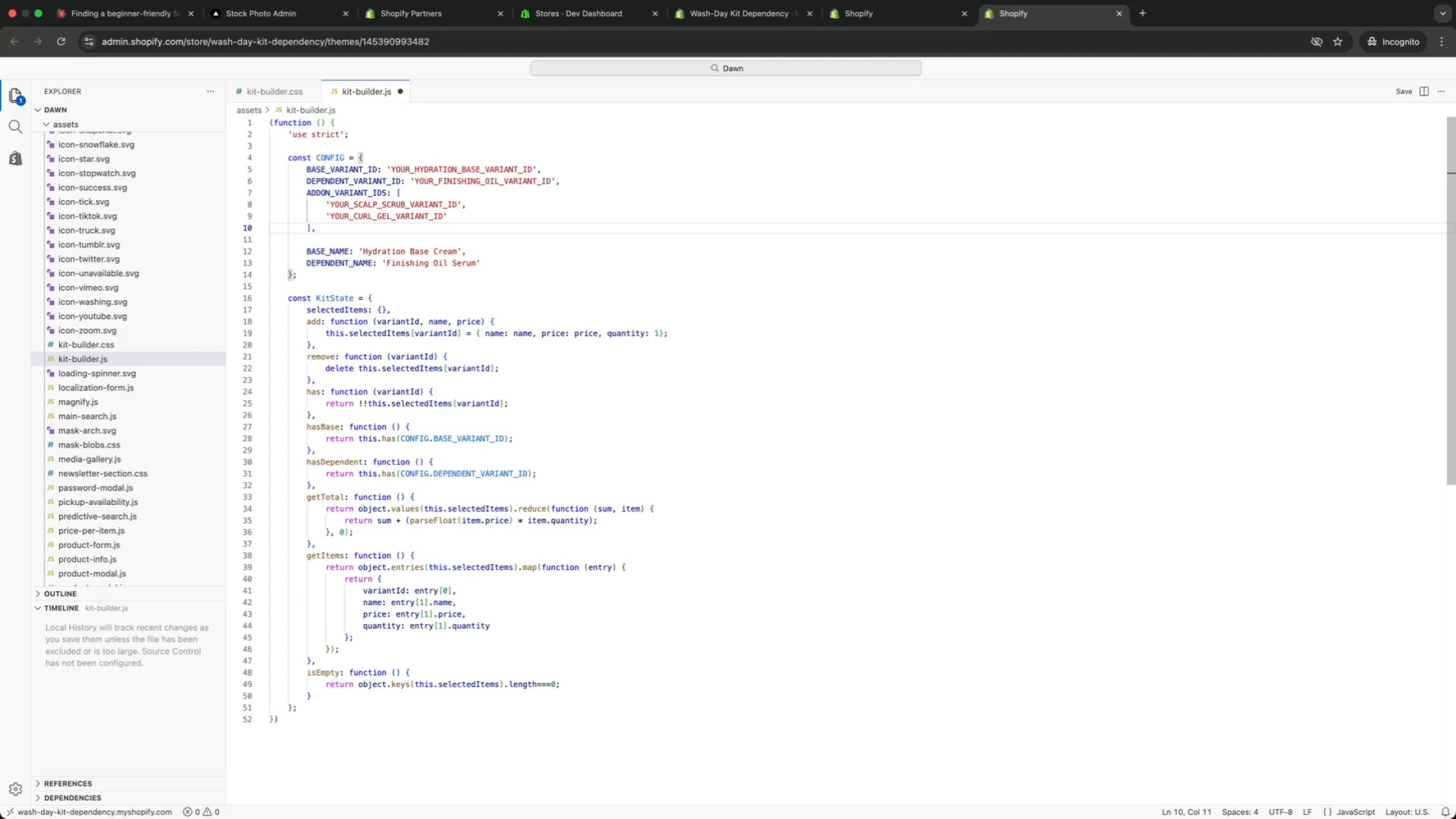 
key(ArrowUp)
 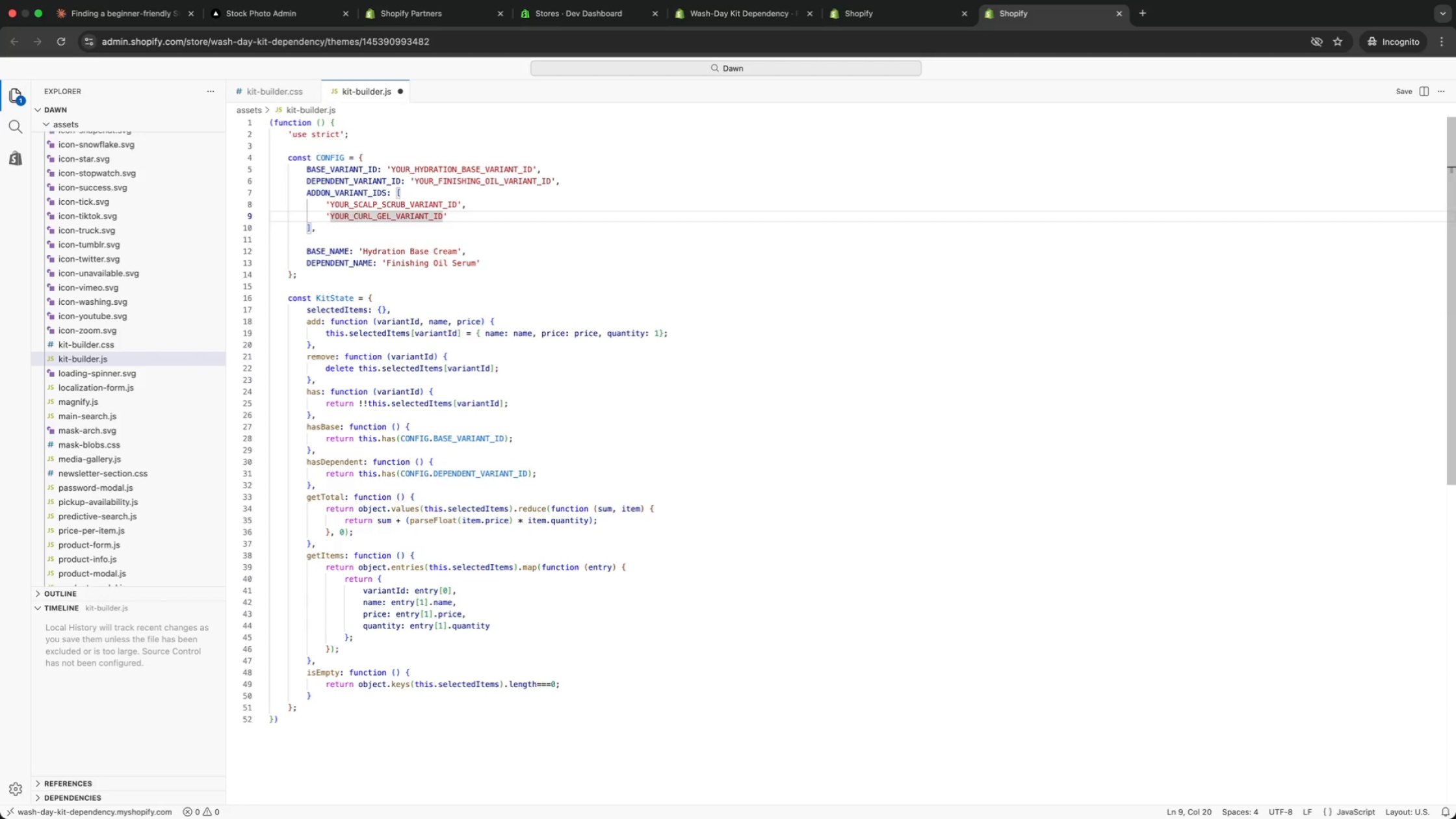 
key(ArrowUp)
 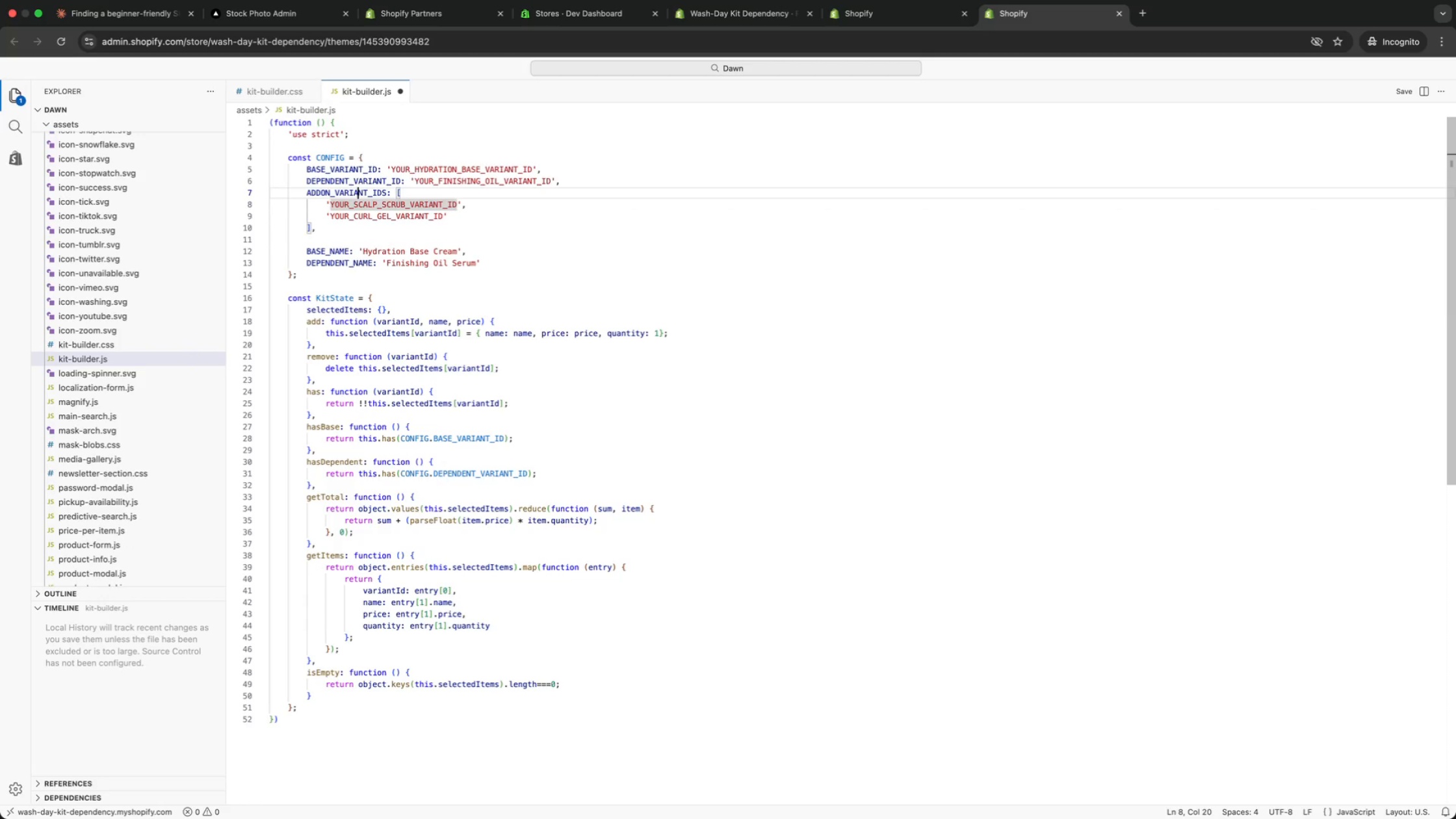 
key(ArrowUp)
 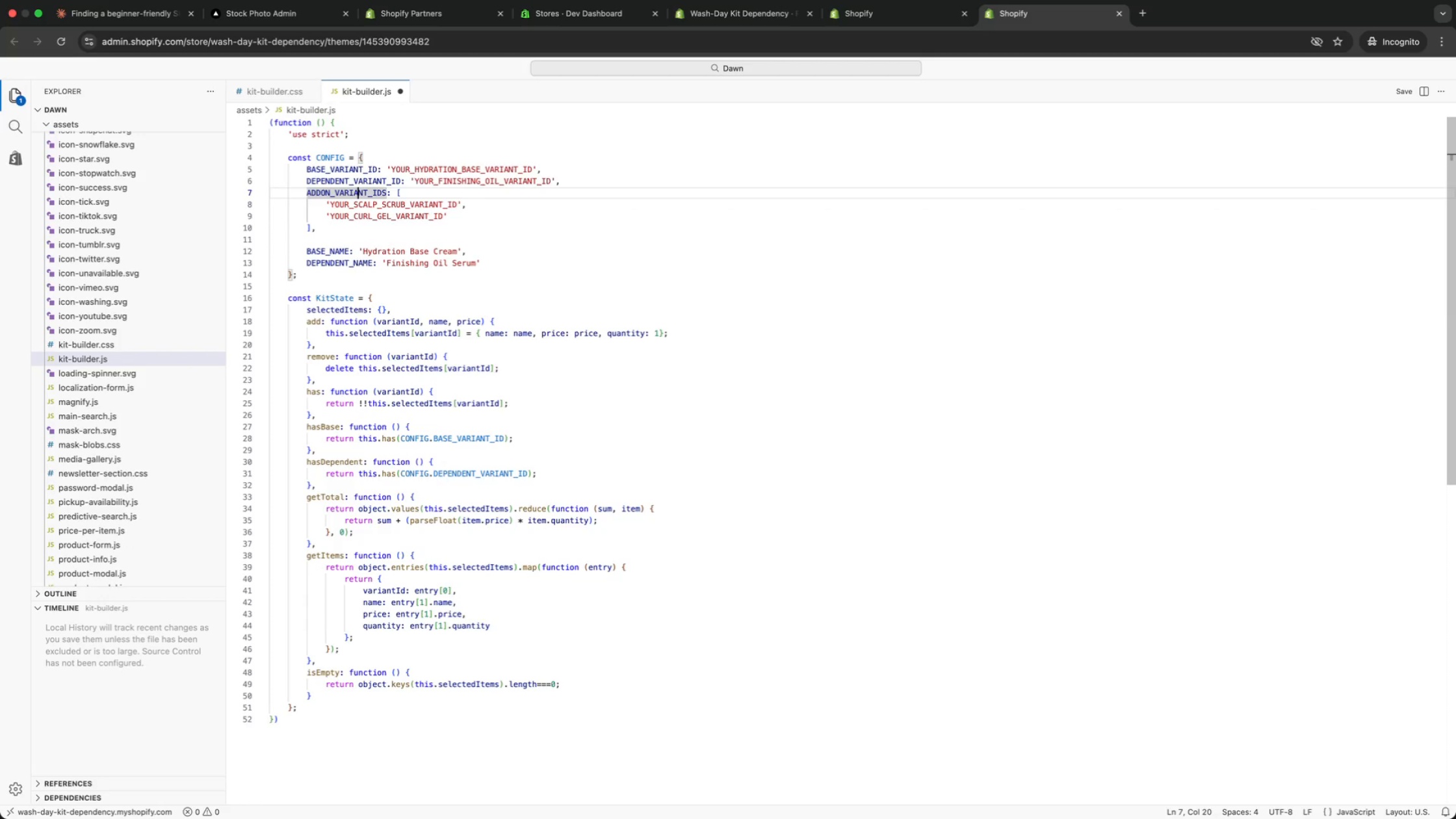 
key(ArrowUp)
 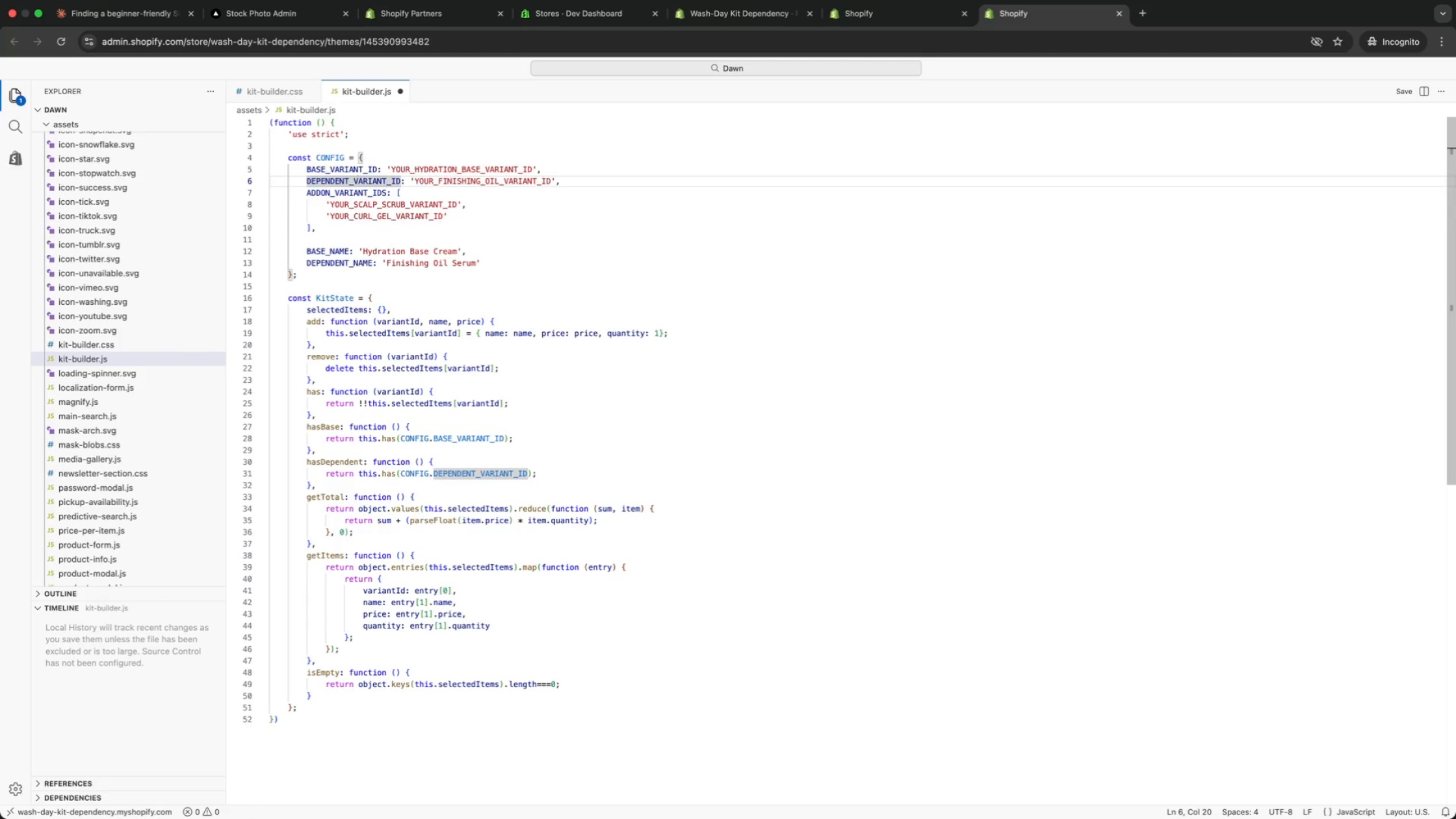 
key(ArrowUp)
 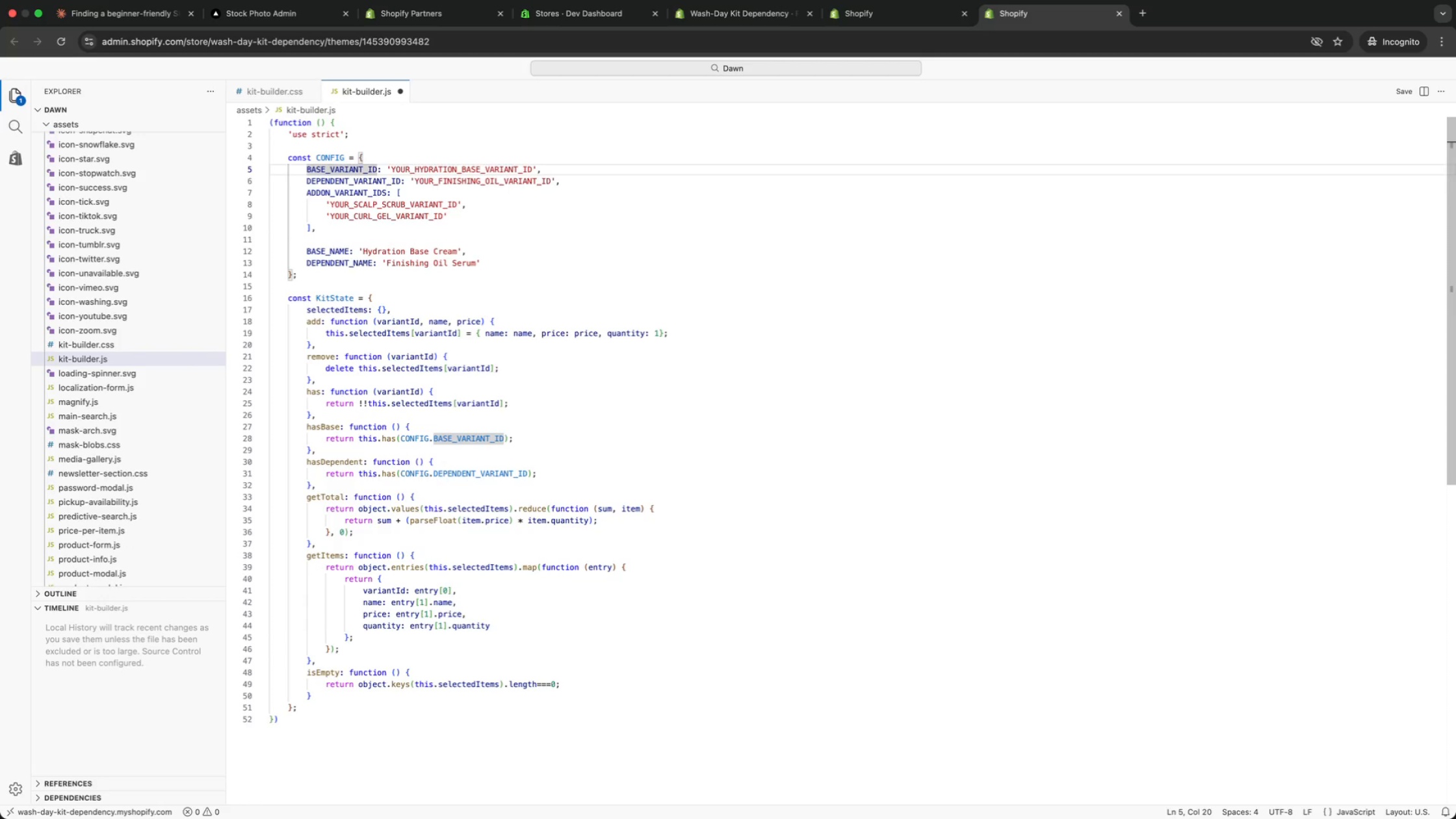 
key(ArrowUp)
 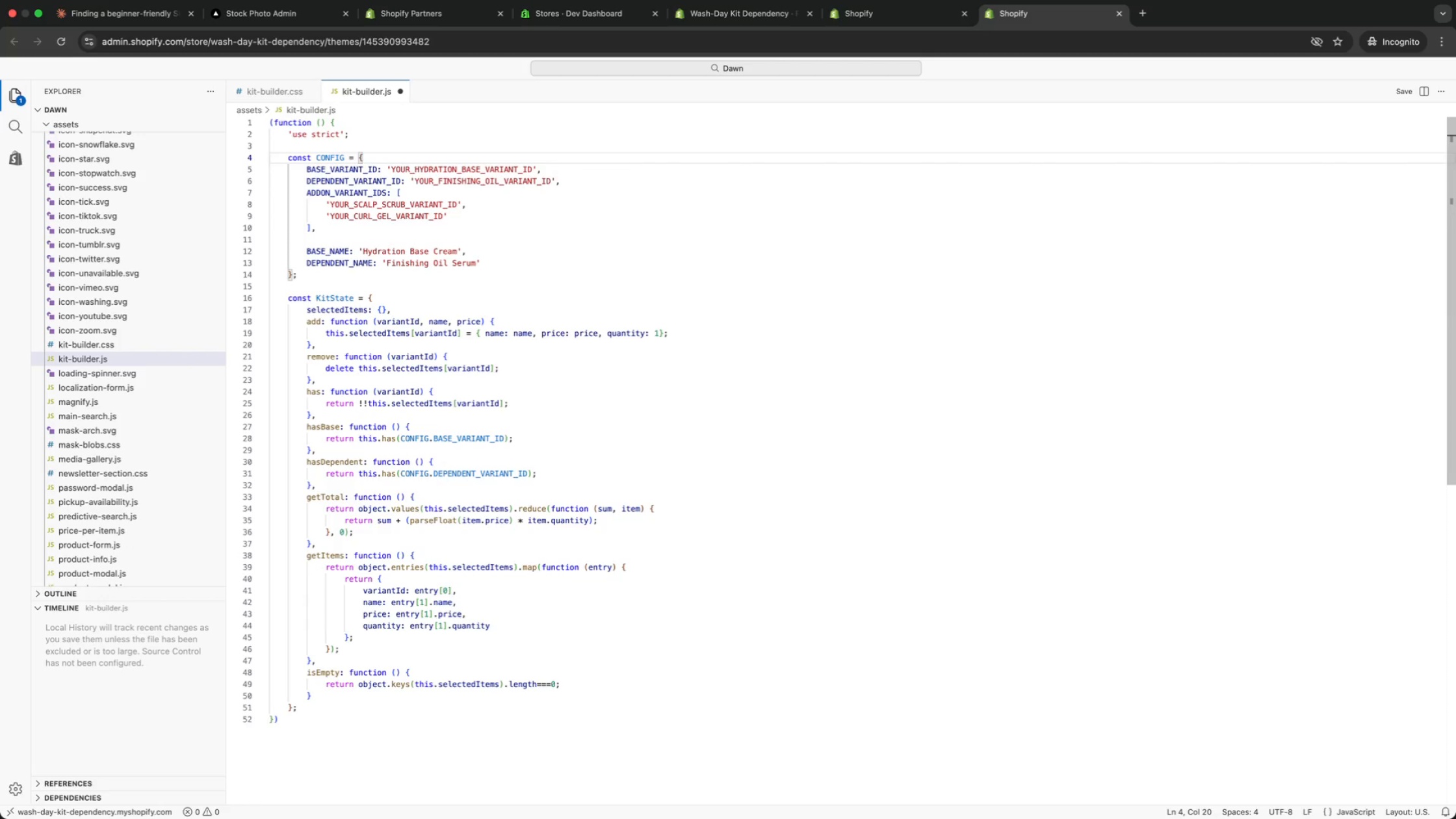 
key(ArrowUp)
 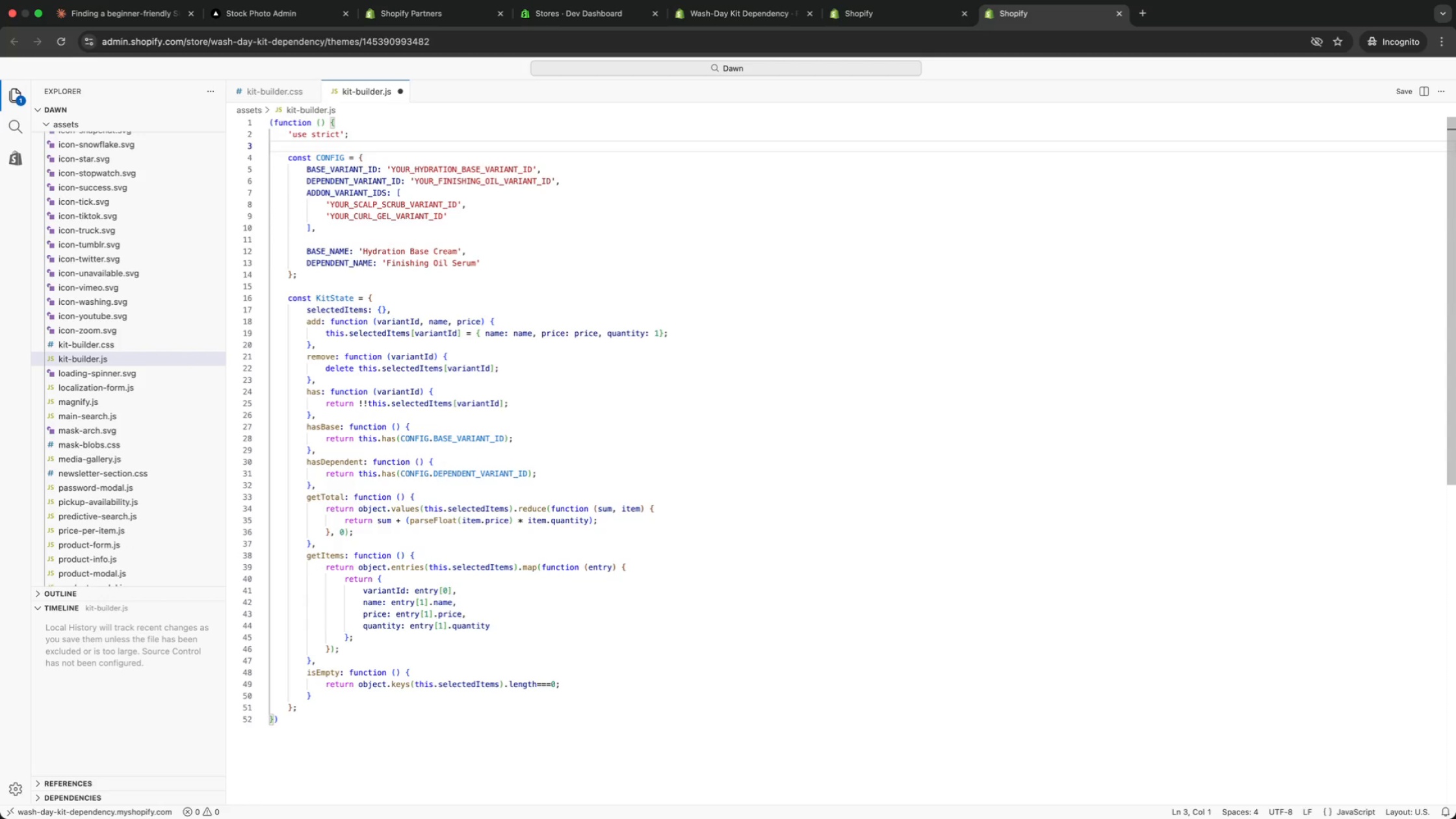 
key(ArrowUp)
 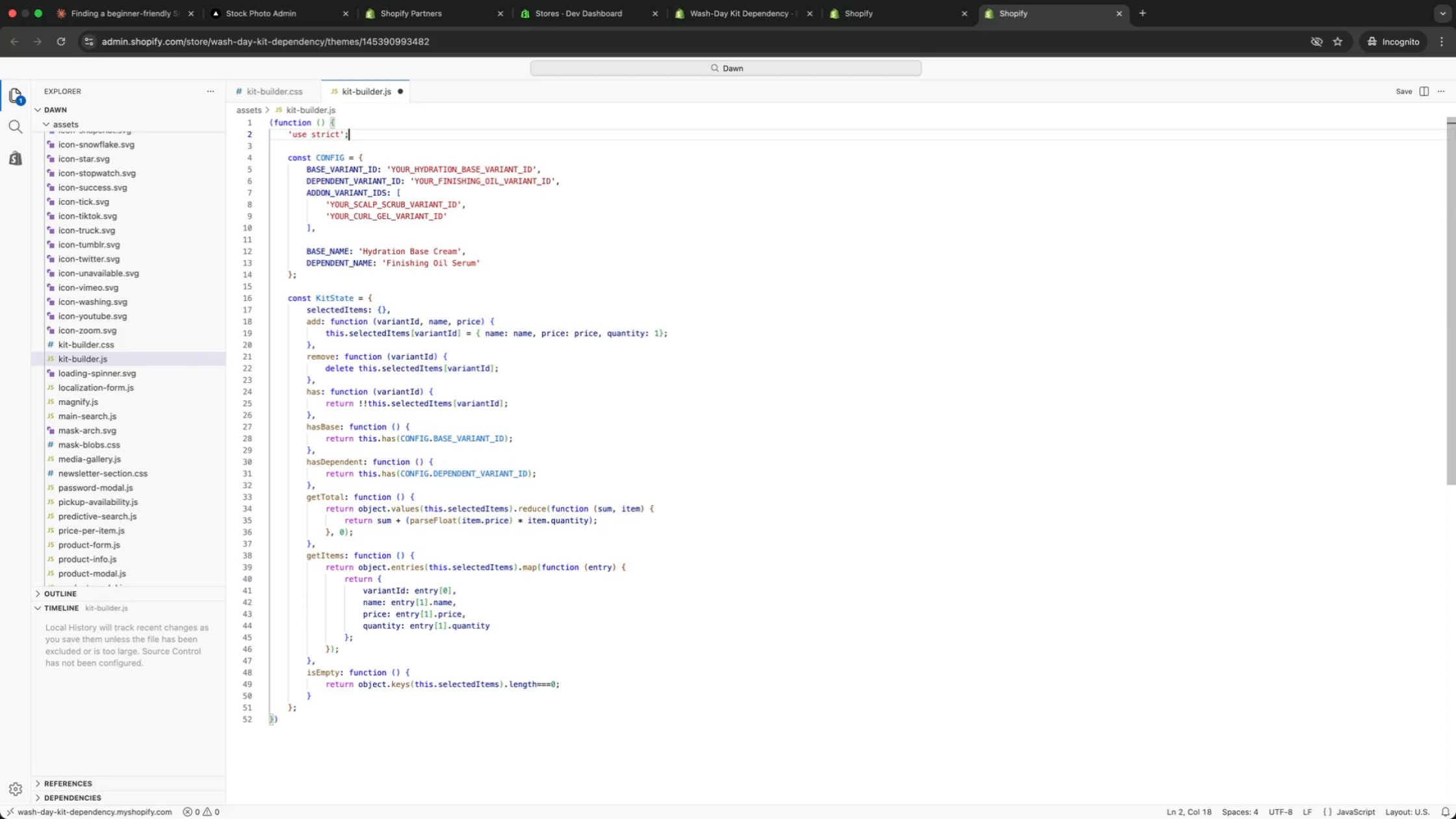 
key(ArrowUp)
 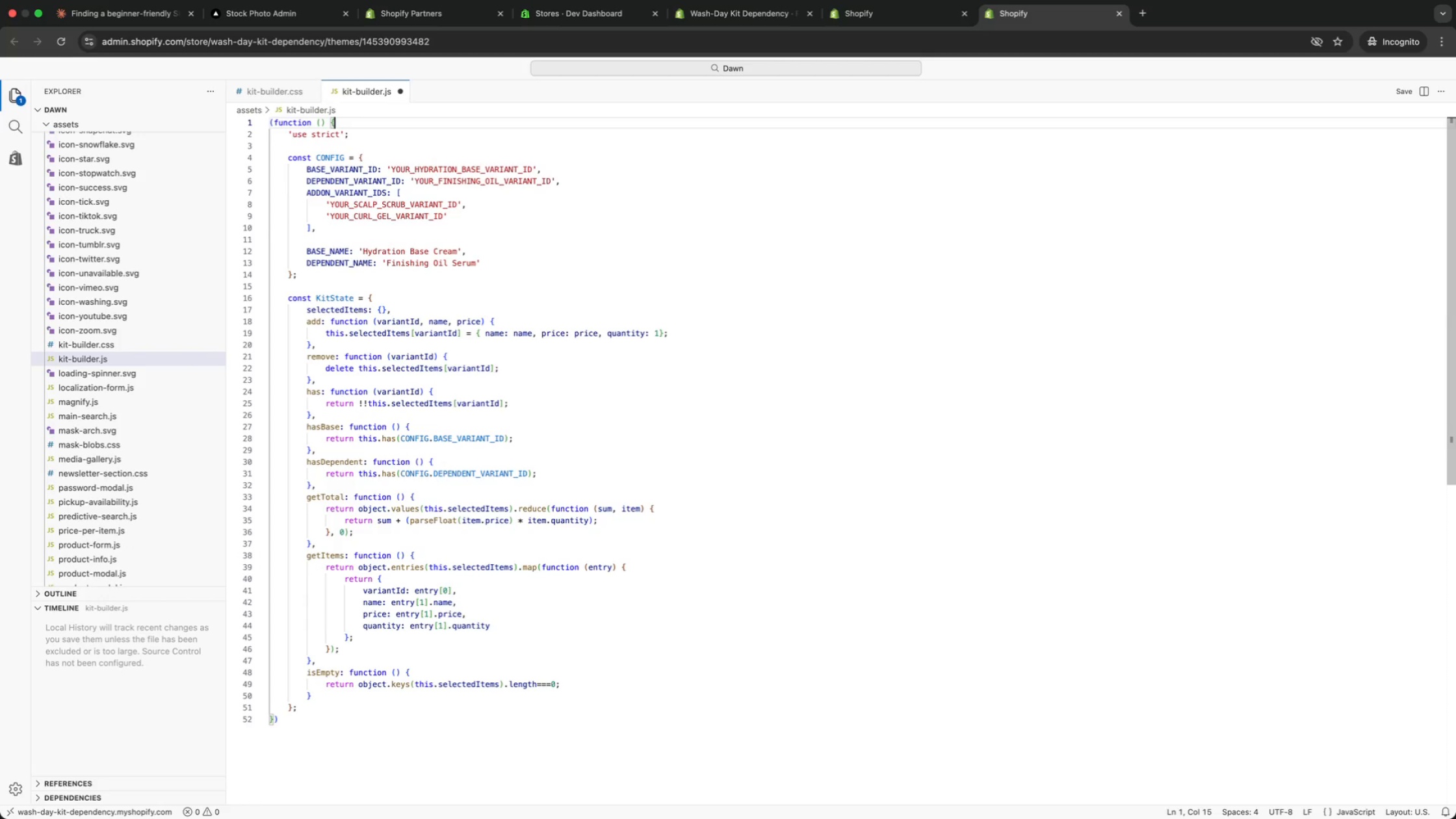 
key(ArrowUp)
 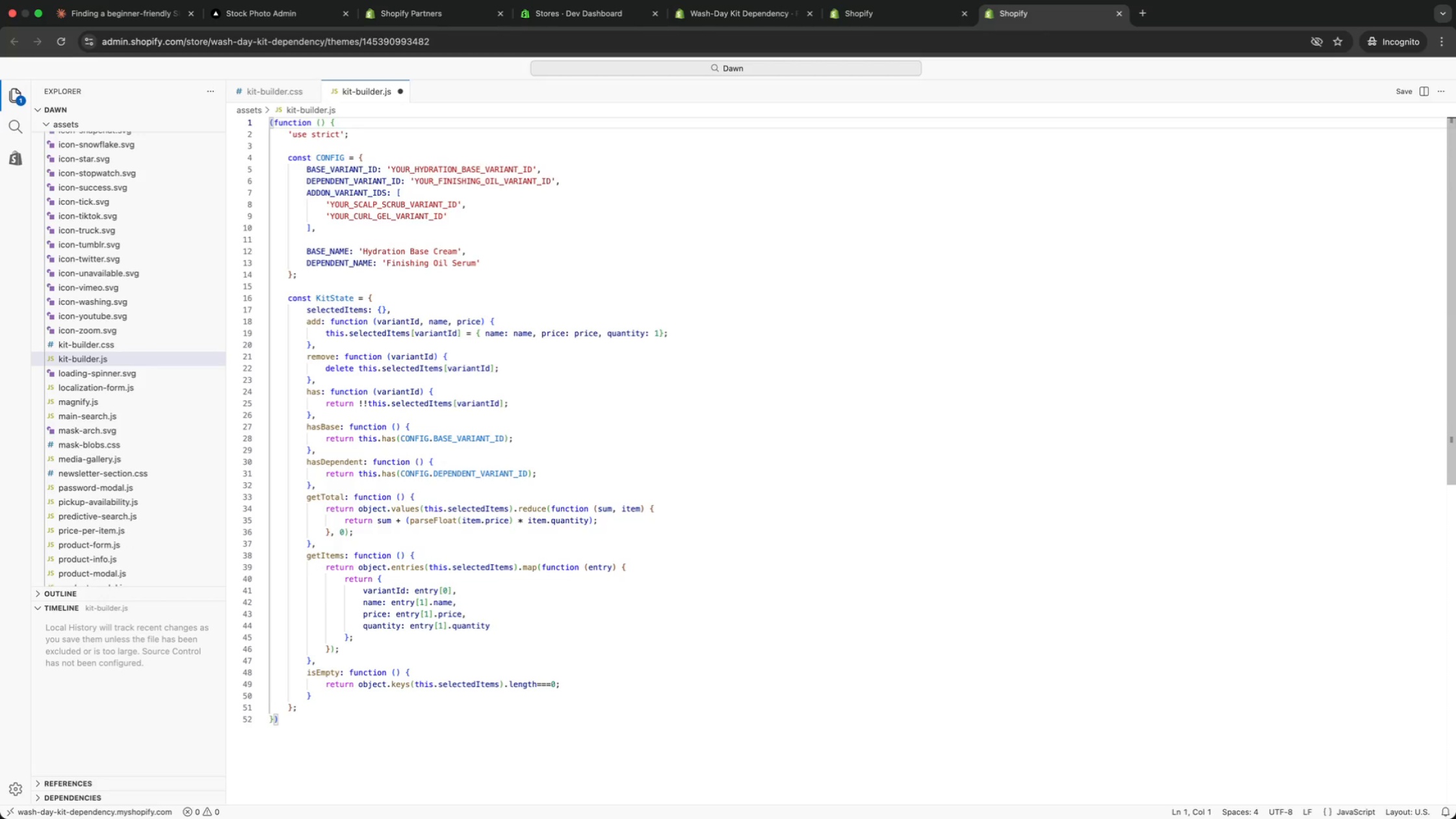 
key(ArrowDown)
 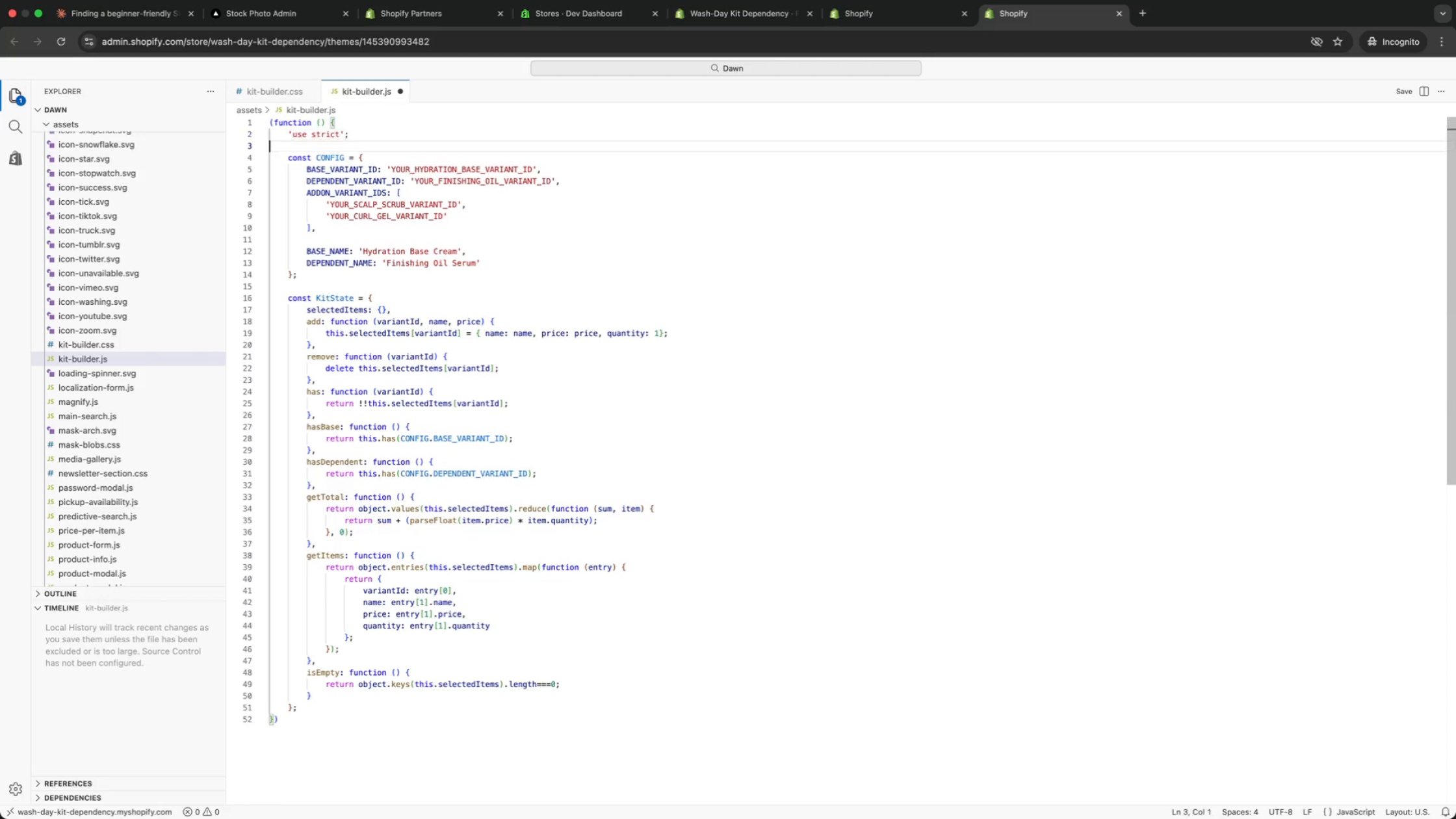 
key(ArrowDown)
 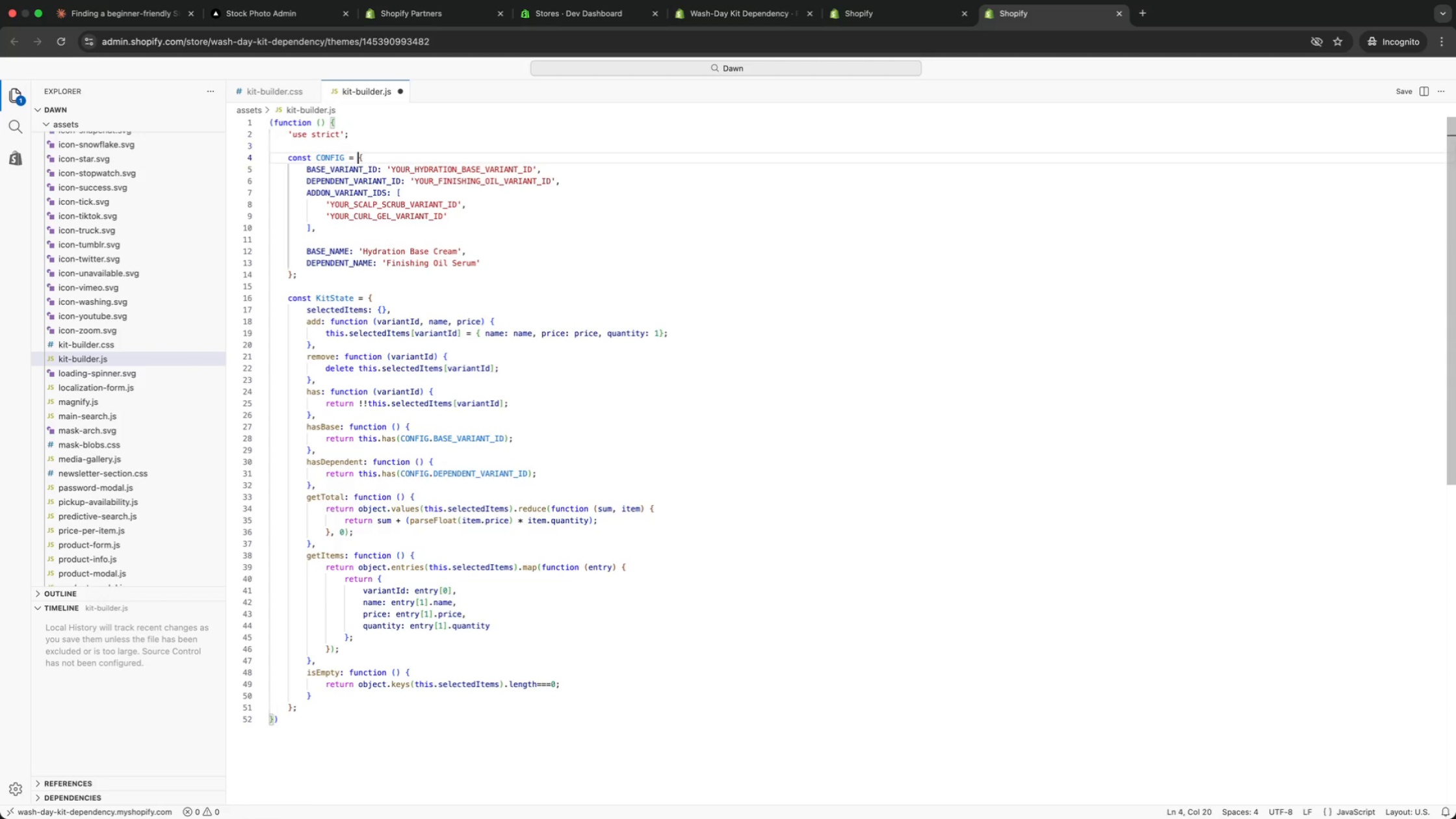 
key(ArrowDown)
 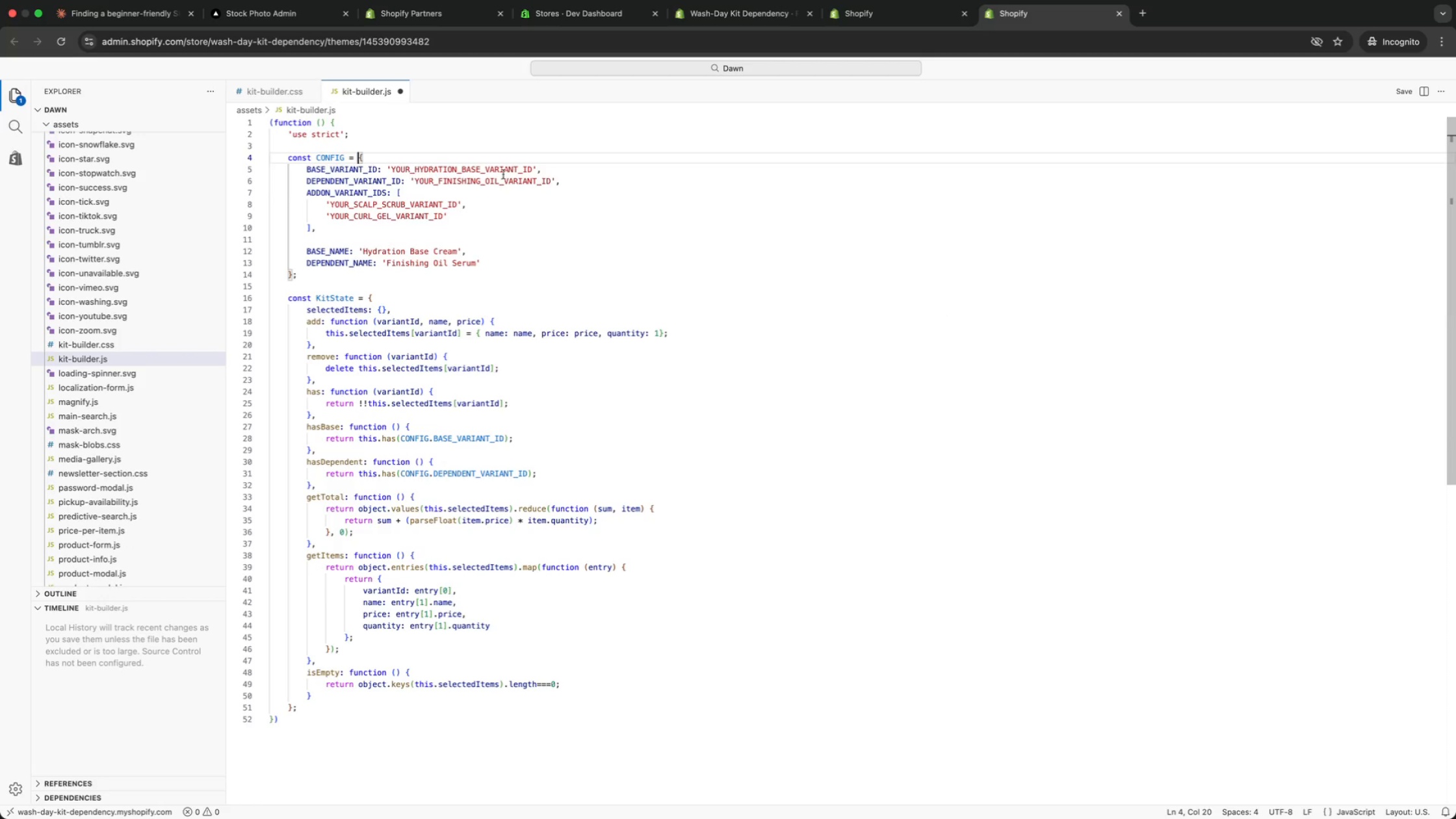 
left_click([285, 90])
 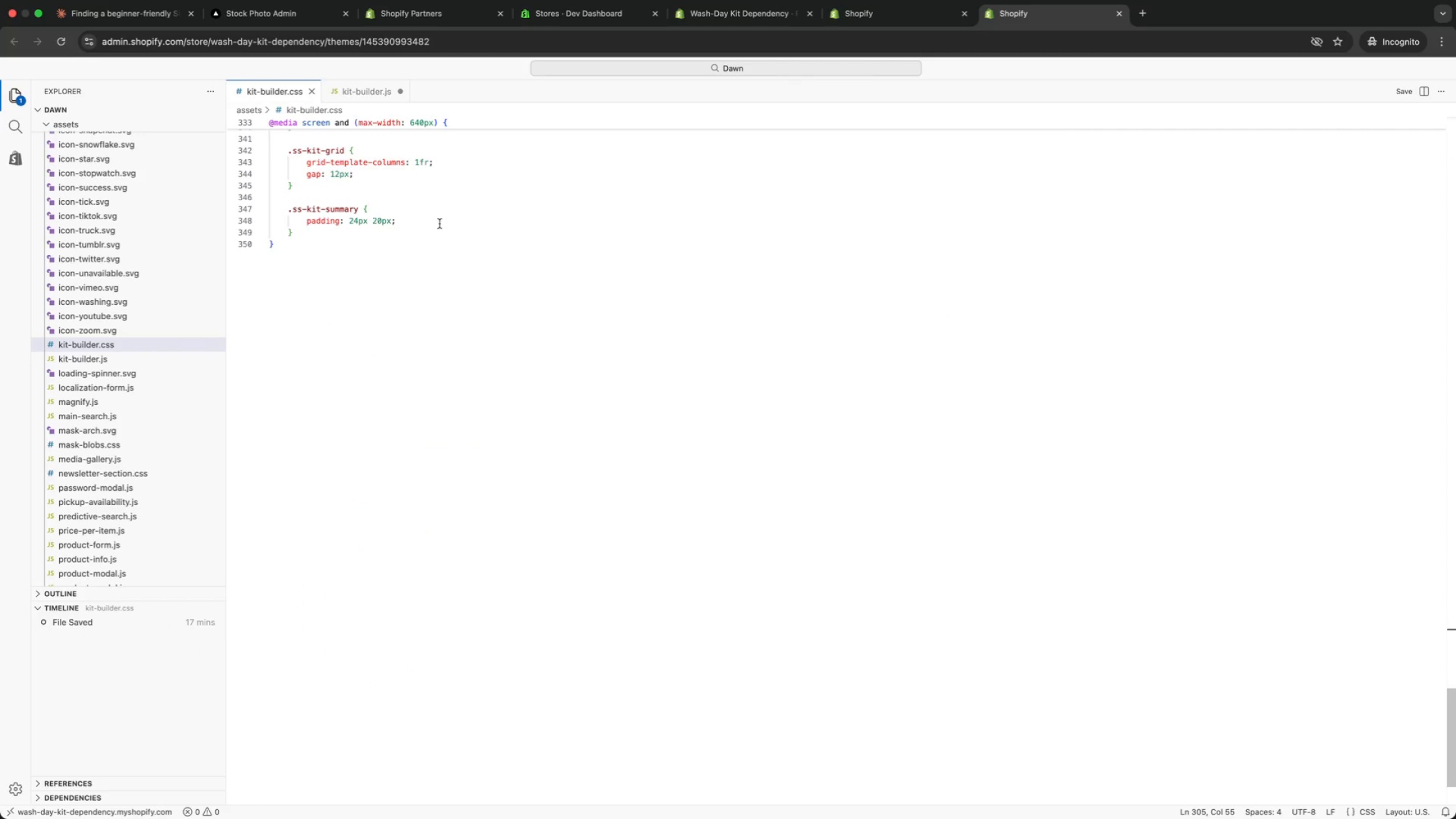 
left_click([439, 224])
 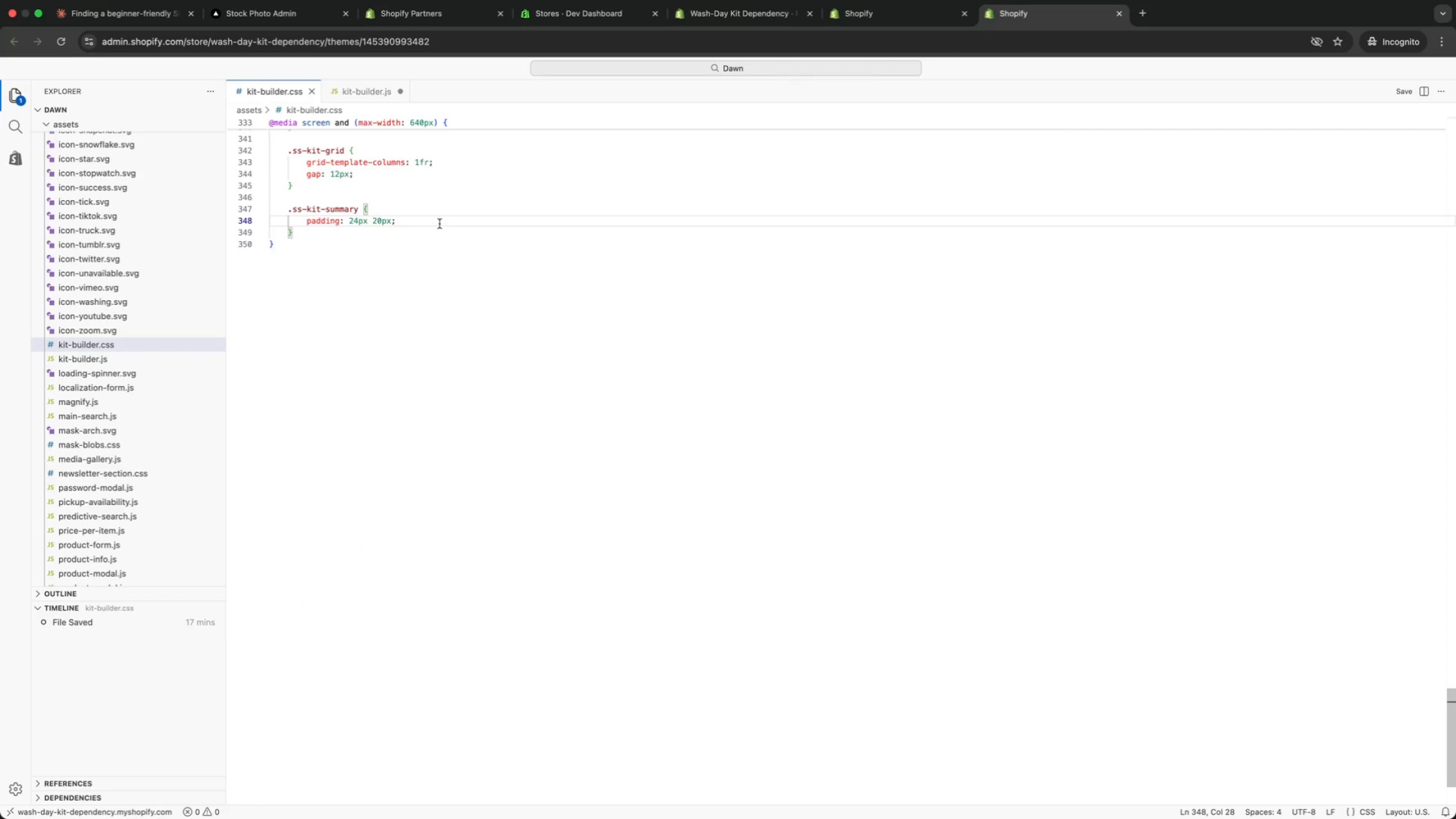 
key(ArrowUp)
 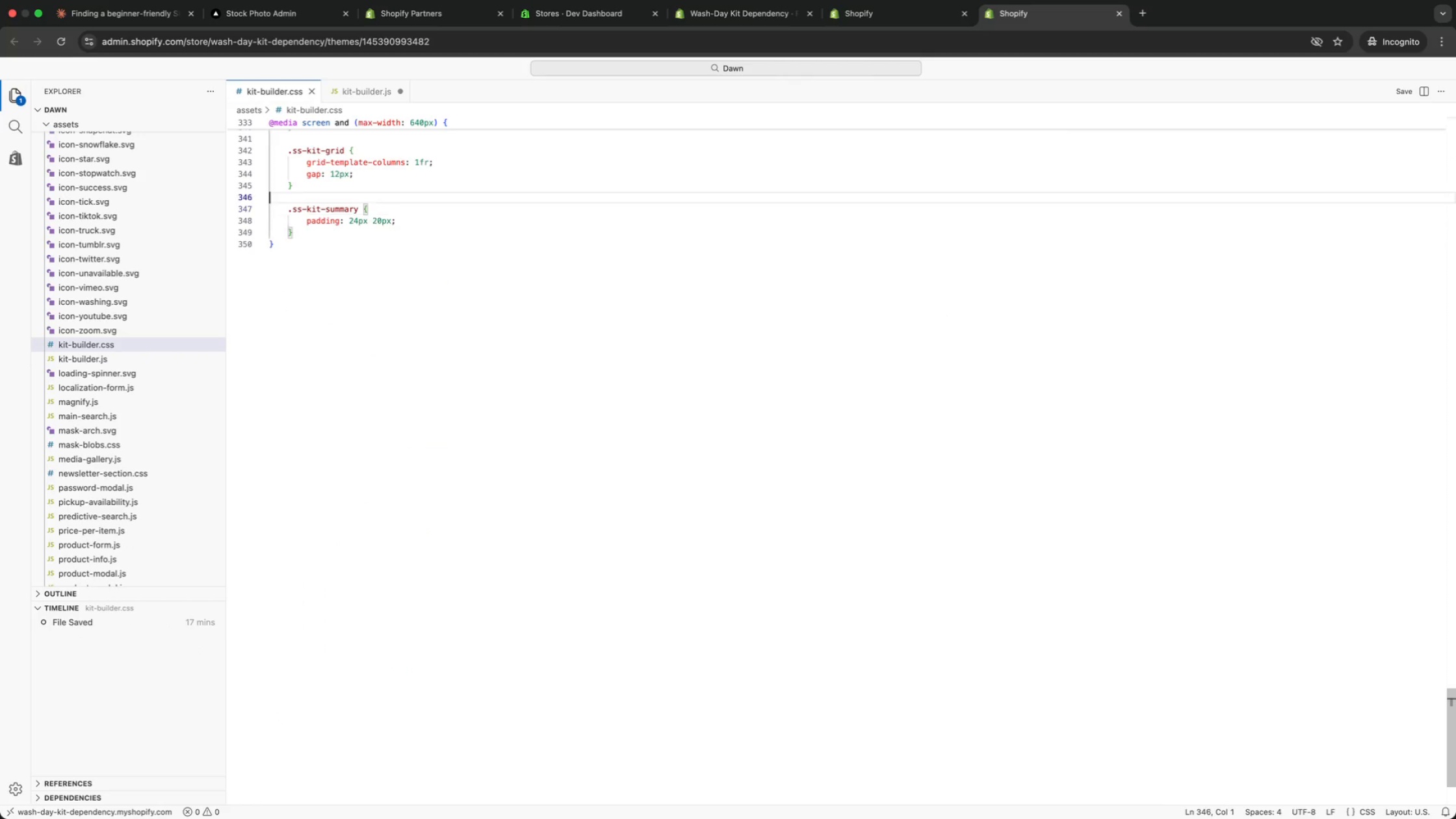 
key(ArrowUp)
 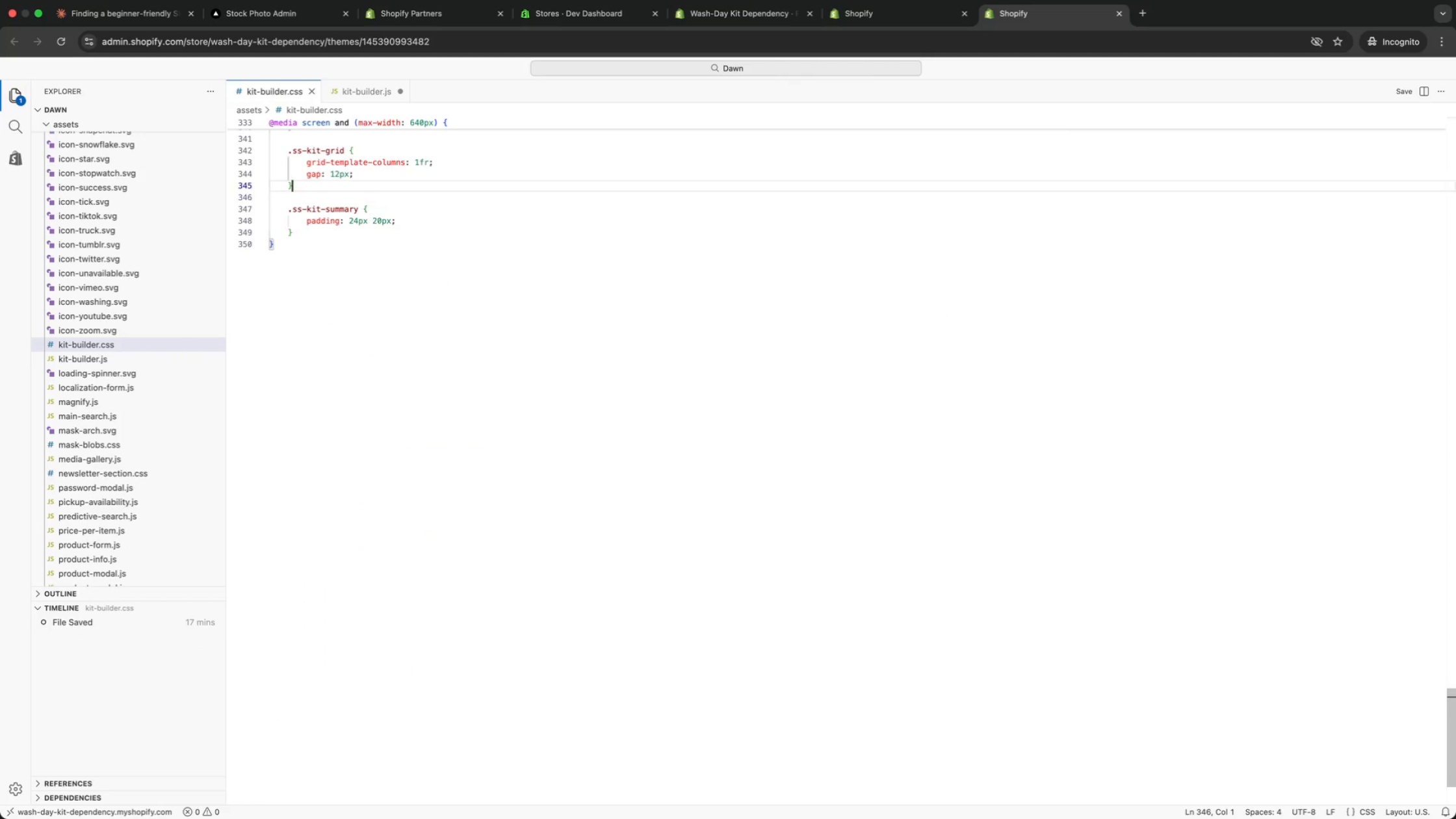 
key(ArrowUp)
 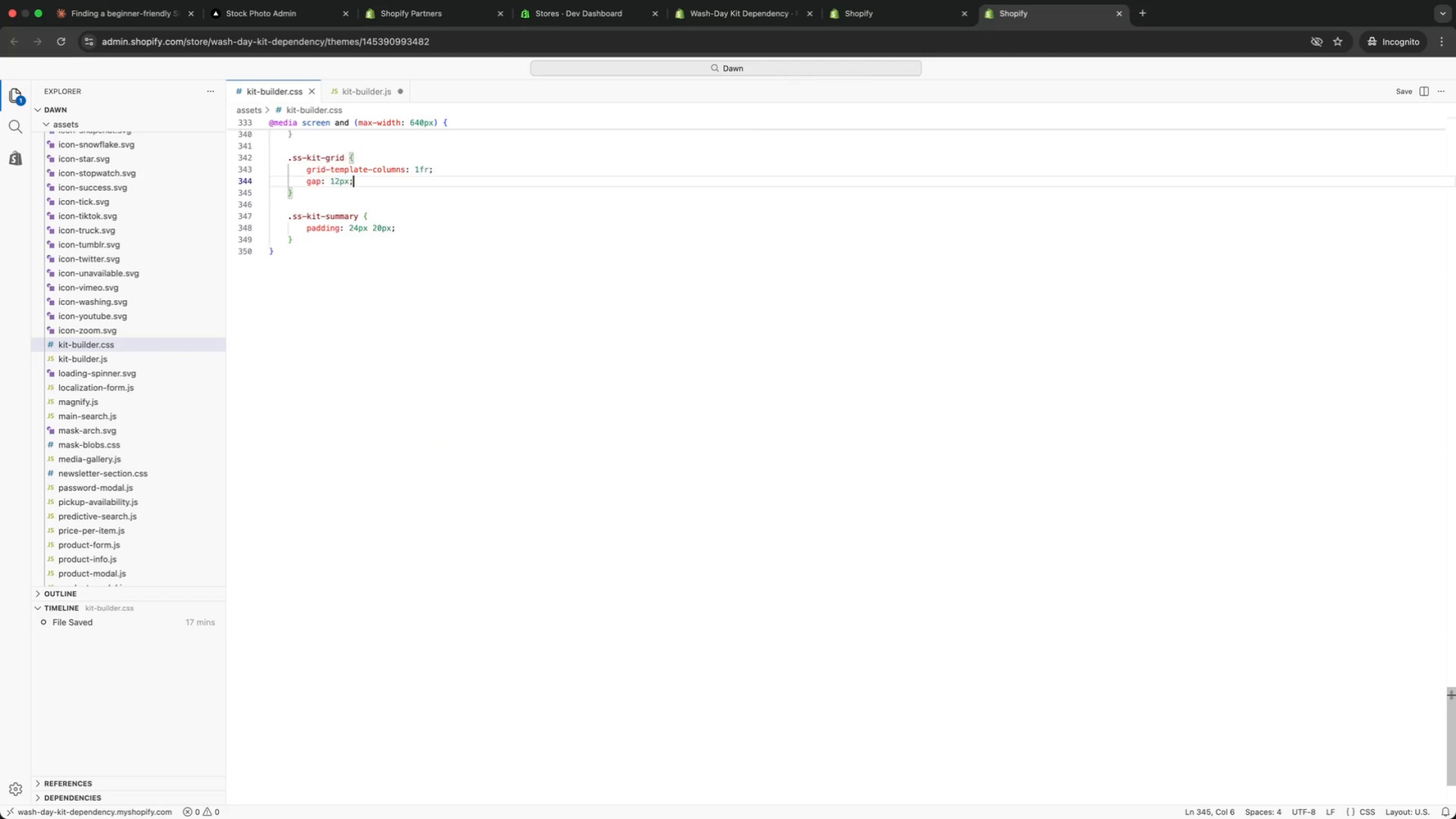 
key(ArrowUp)
 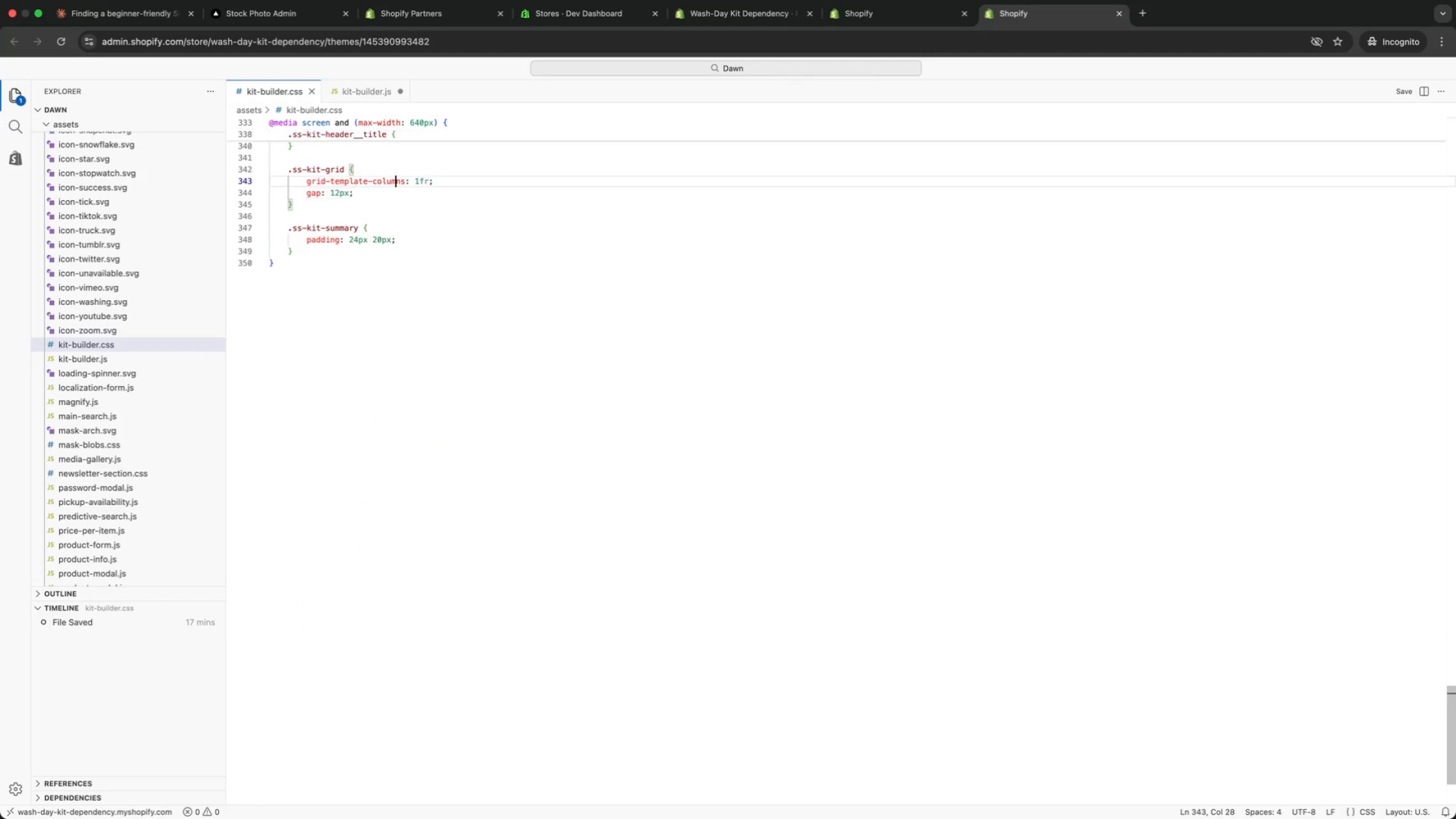 
key(ArrowUp)
 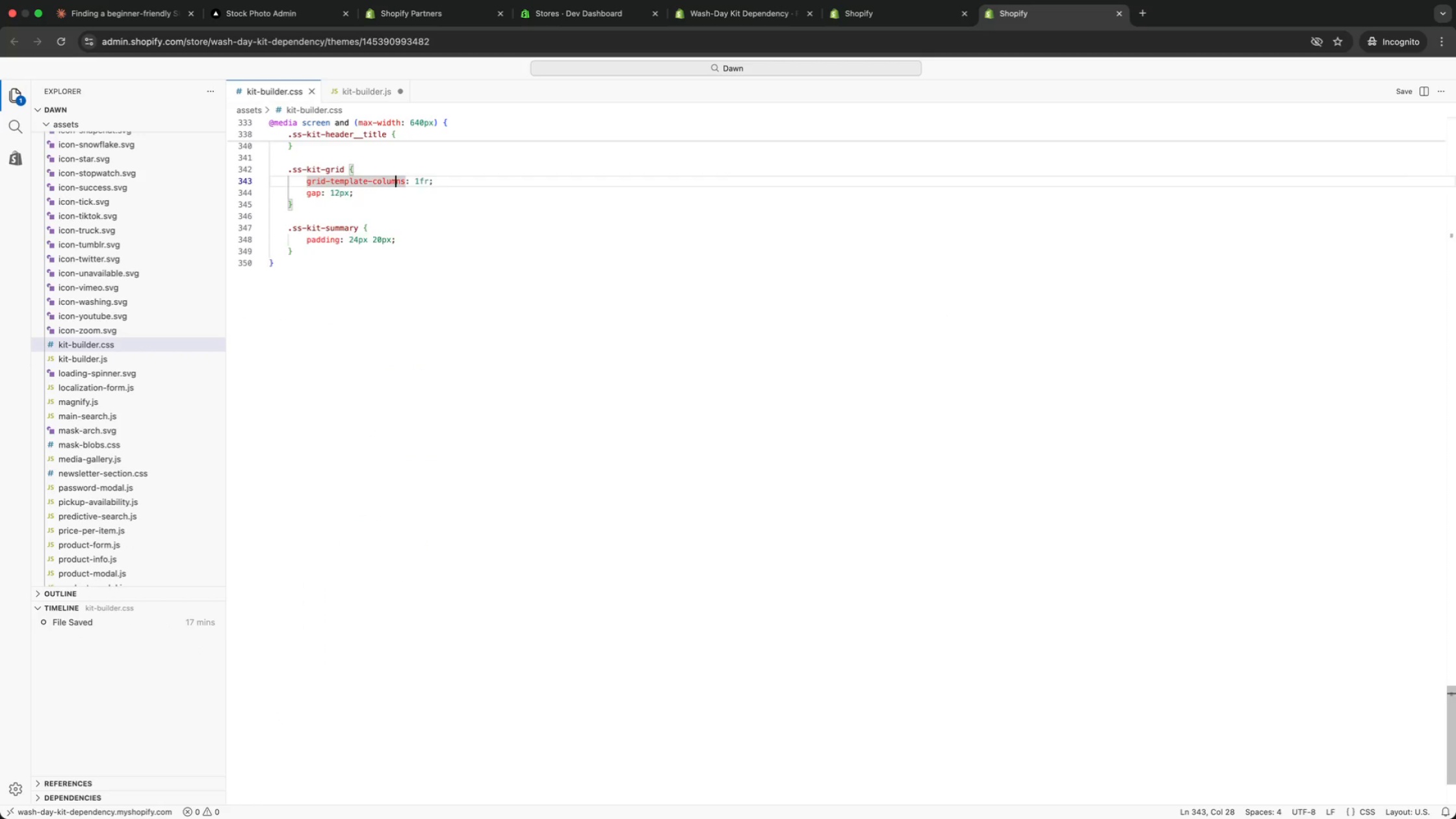 
key(ArrowUp)
 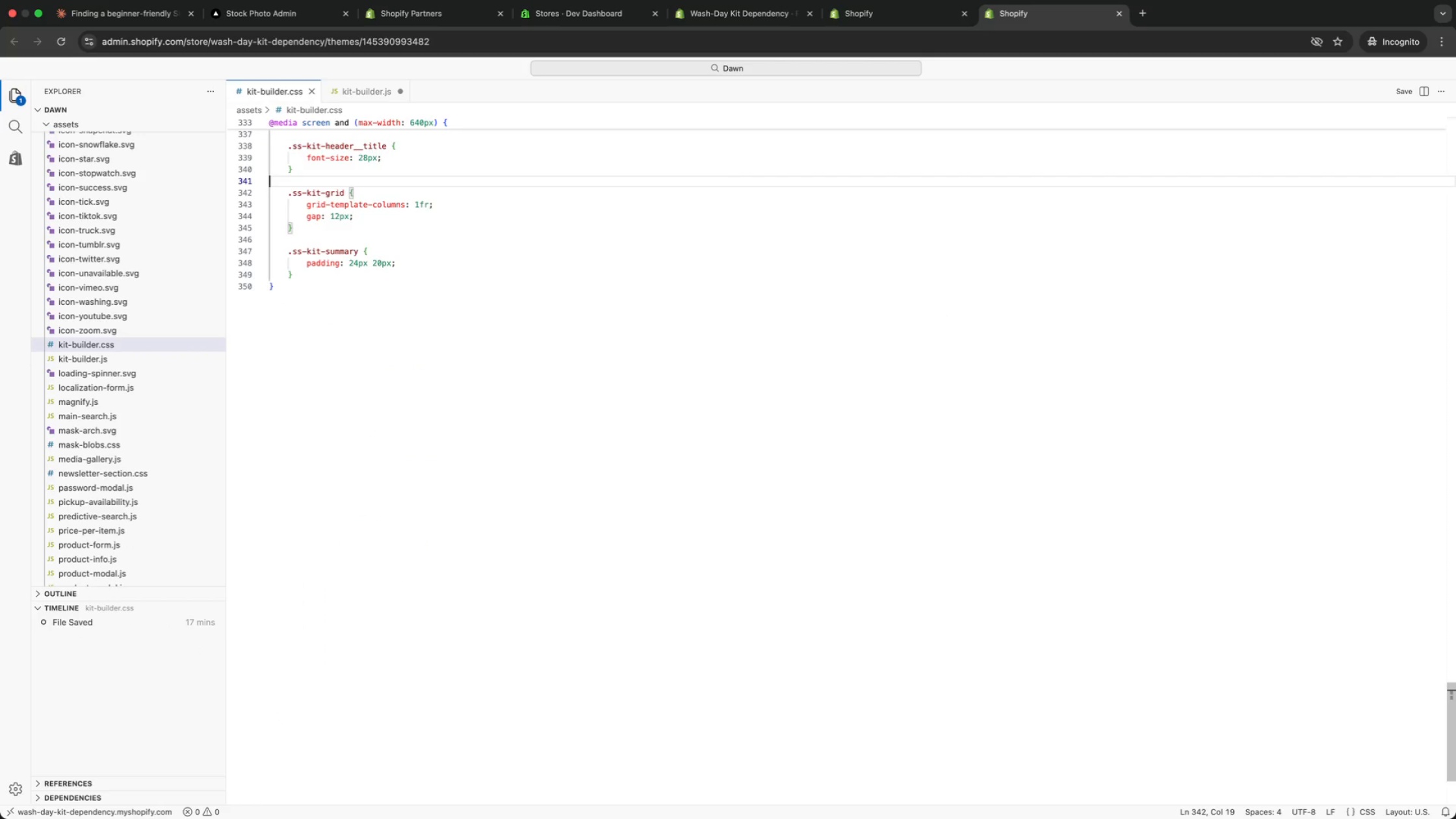 
key(ArrowUp)
 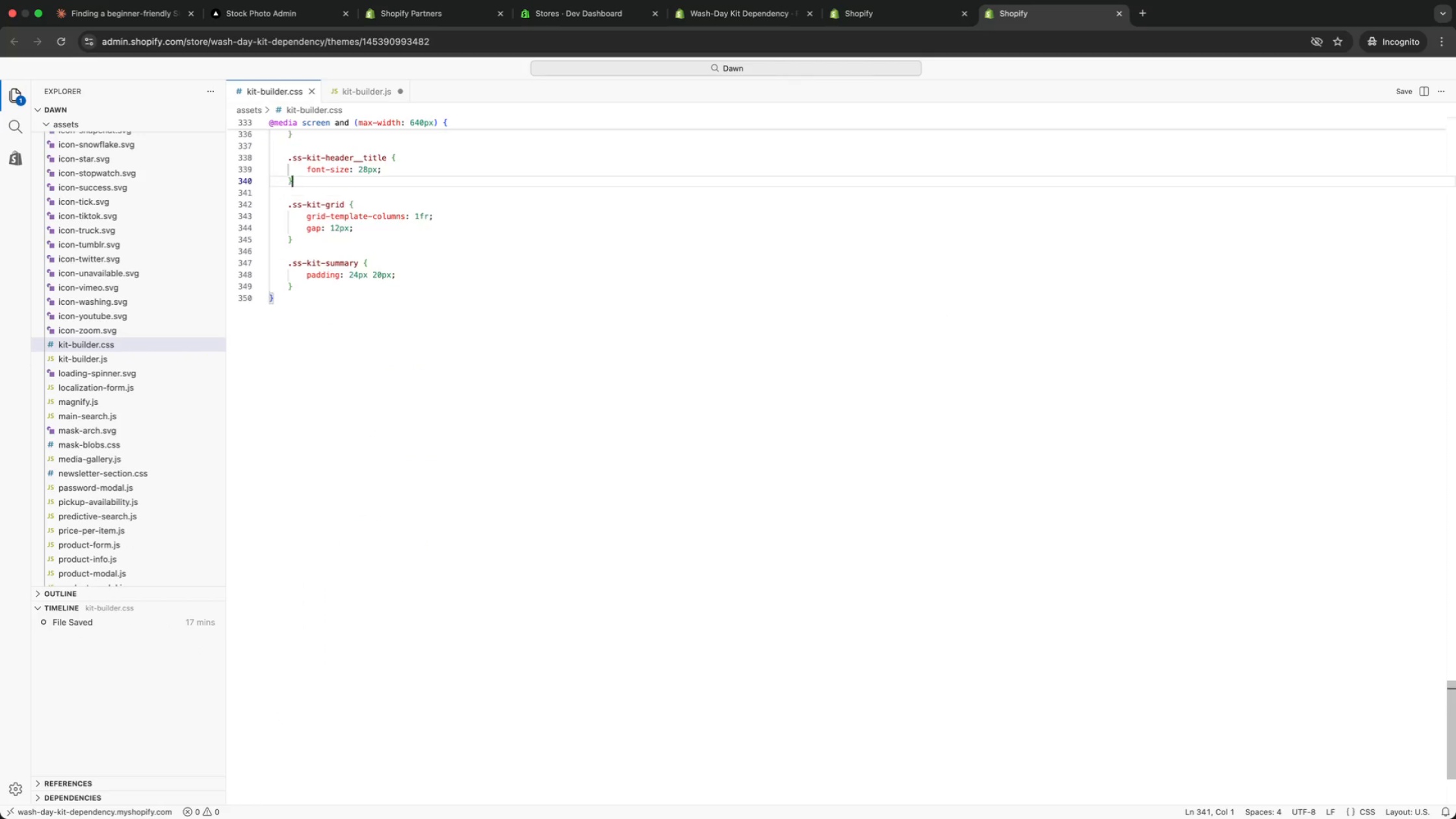 
key(ArrowUp)
 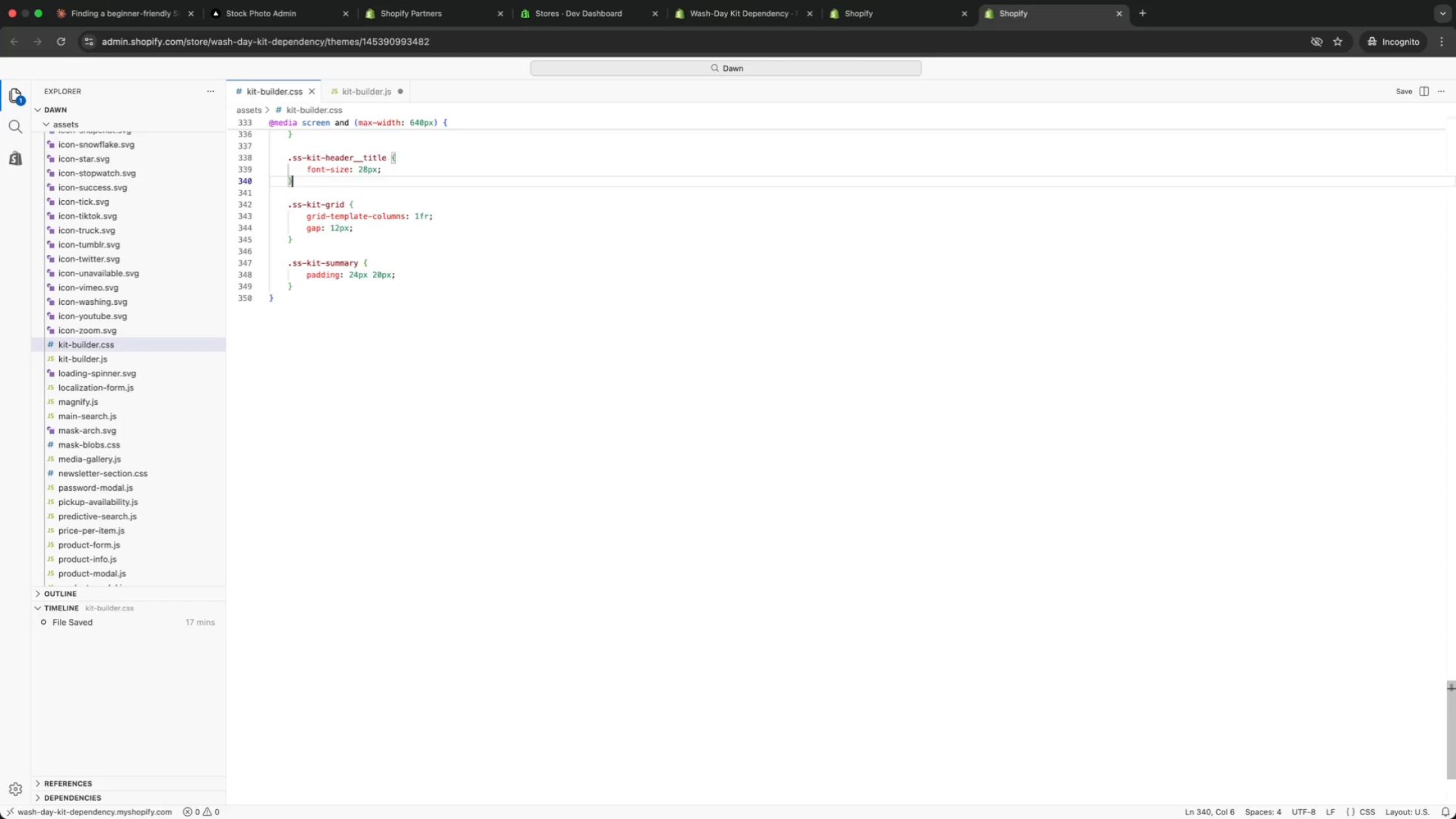 
key(ArrowUp)
 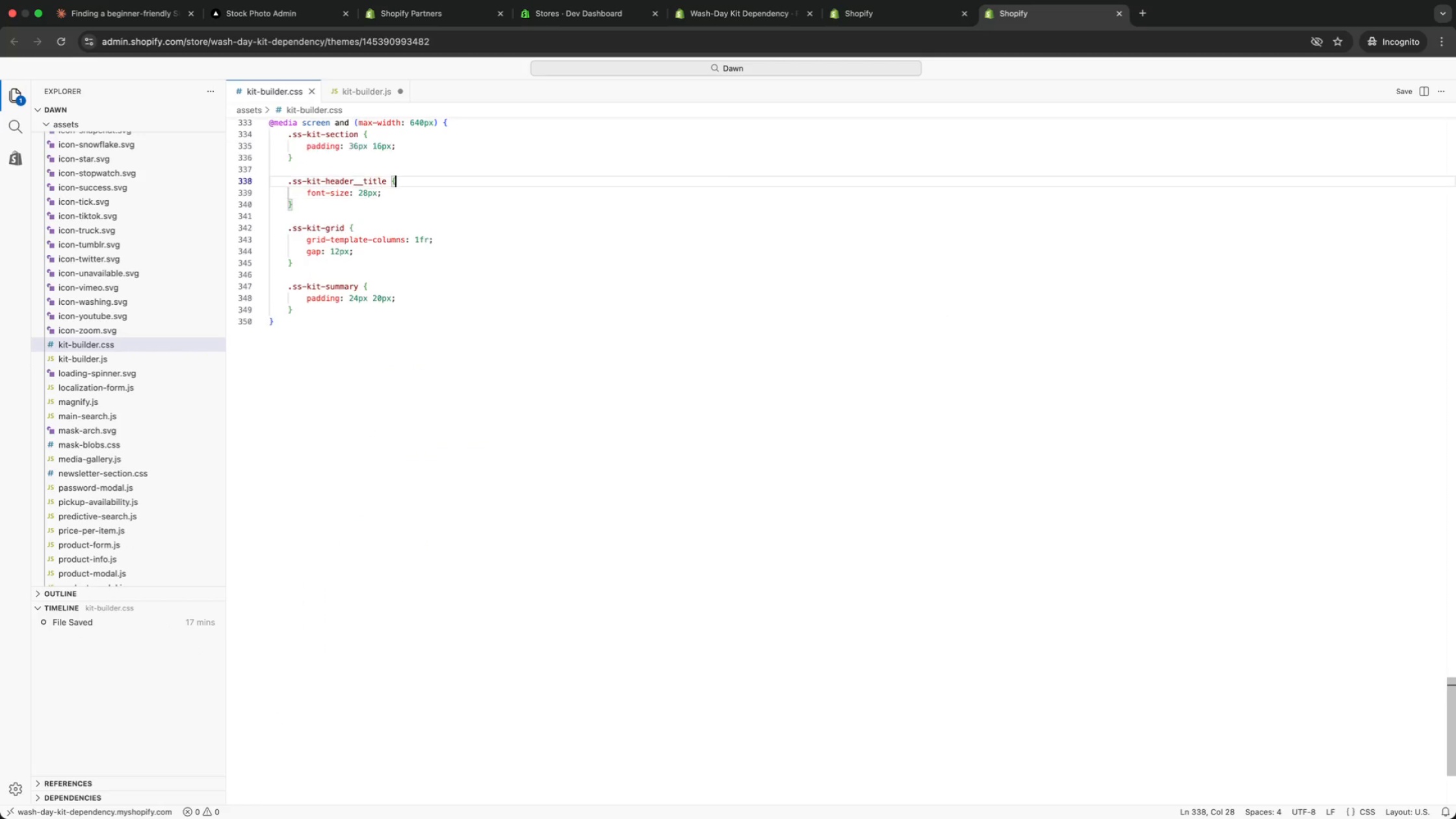 
key(ArrowUp)
 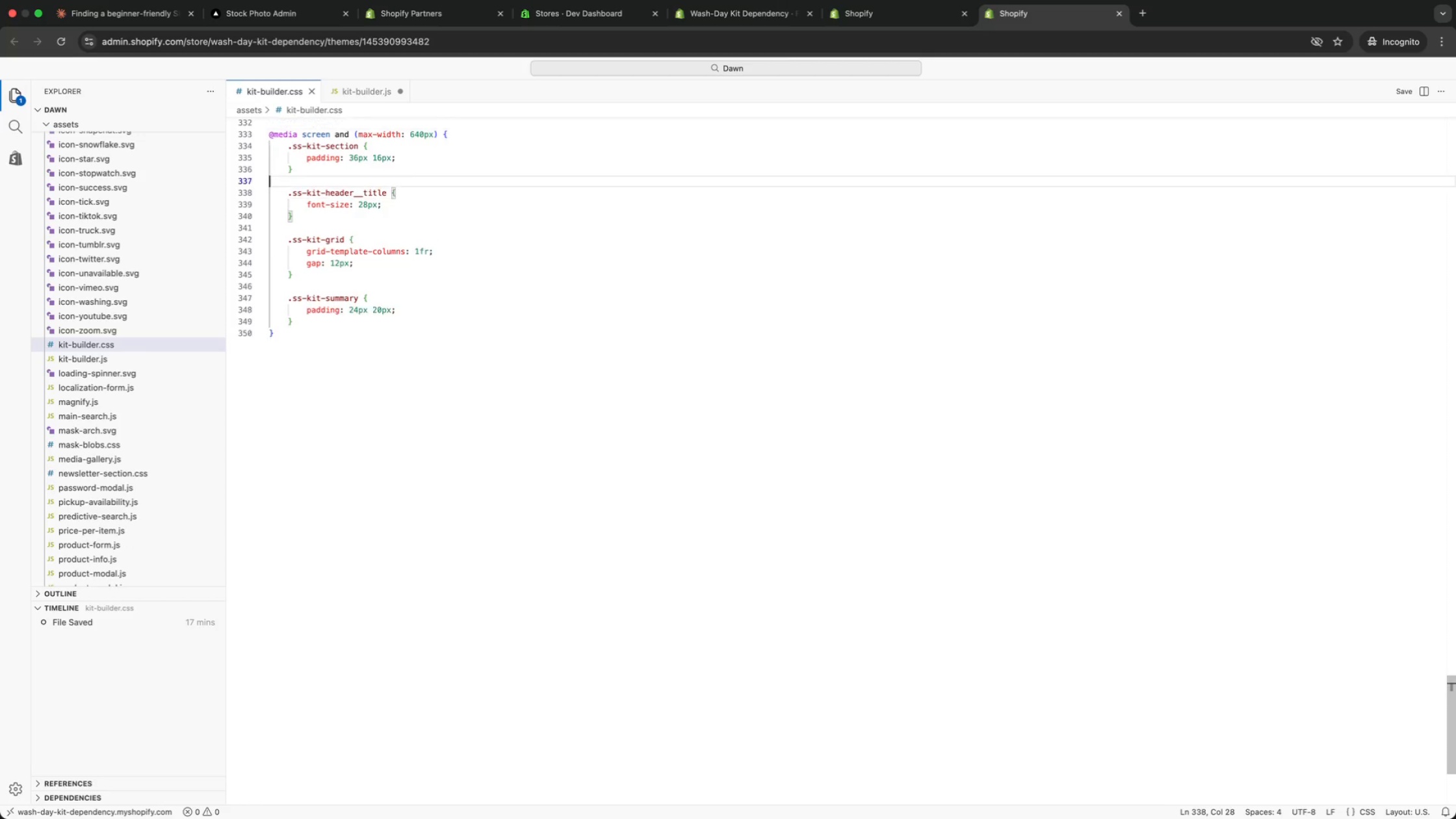 
key(ArrowUp)
 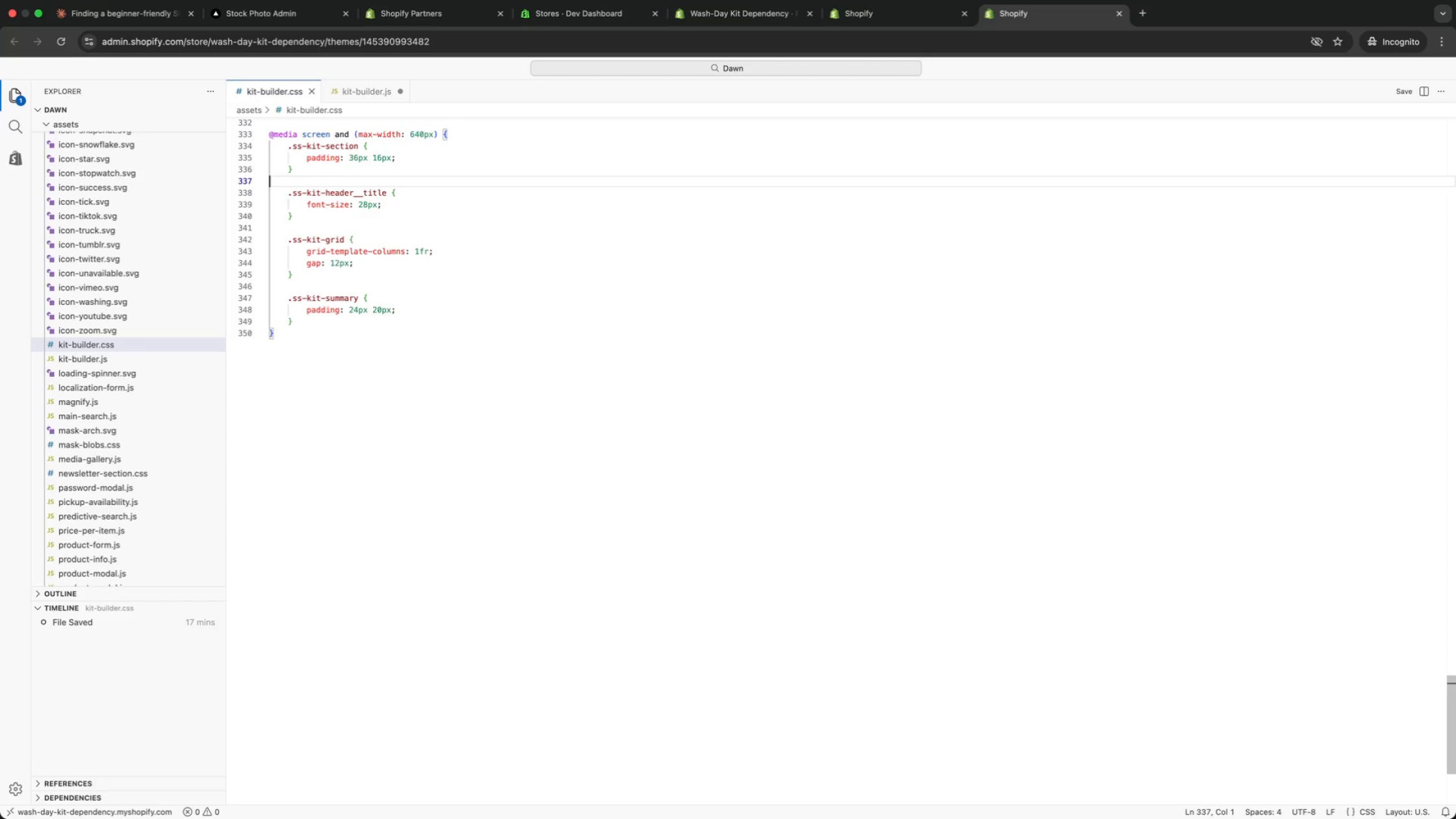 
key(ArrowUp)
 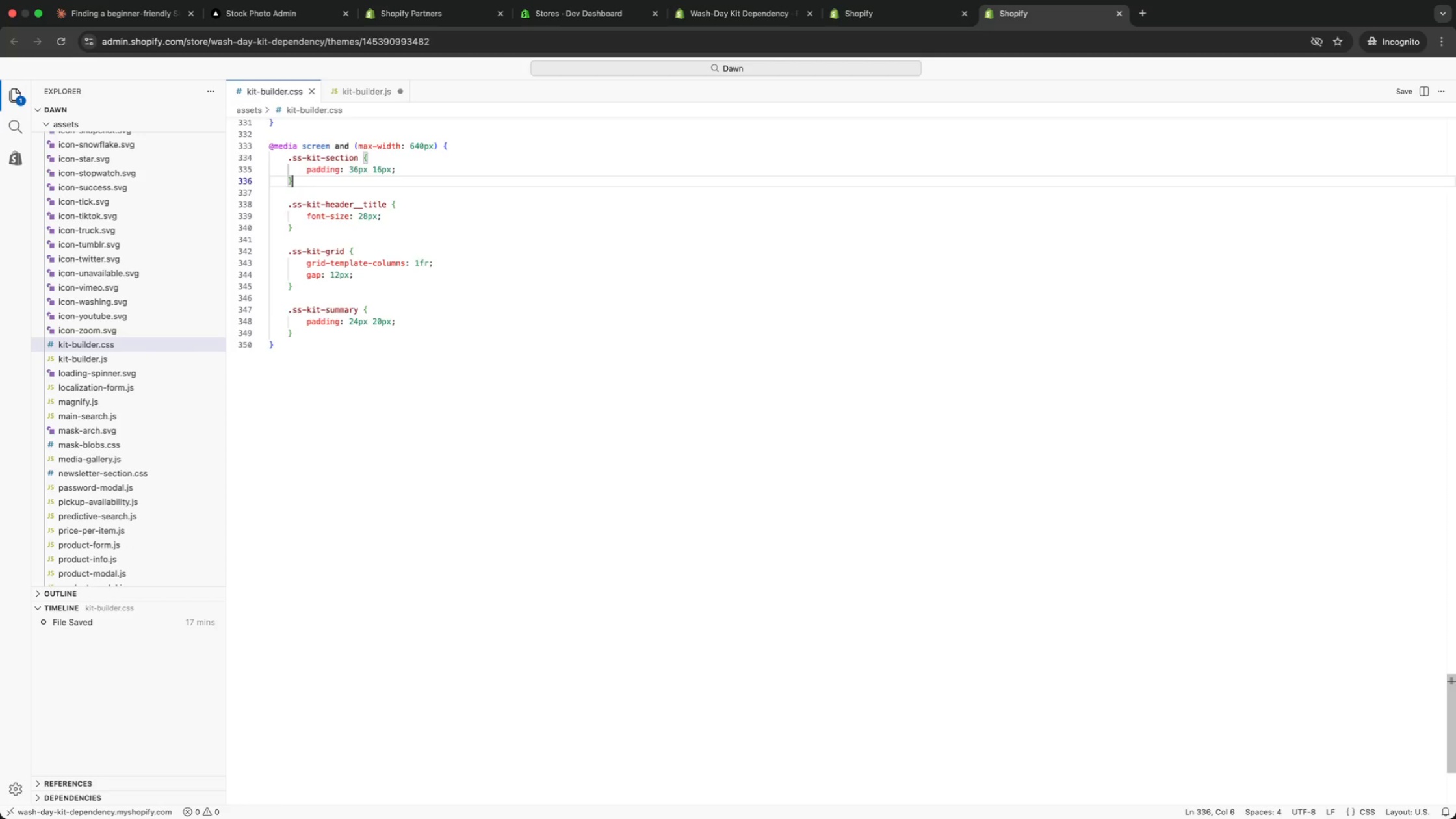 
key(ArrowUp)
 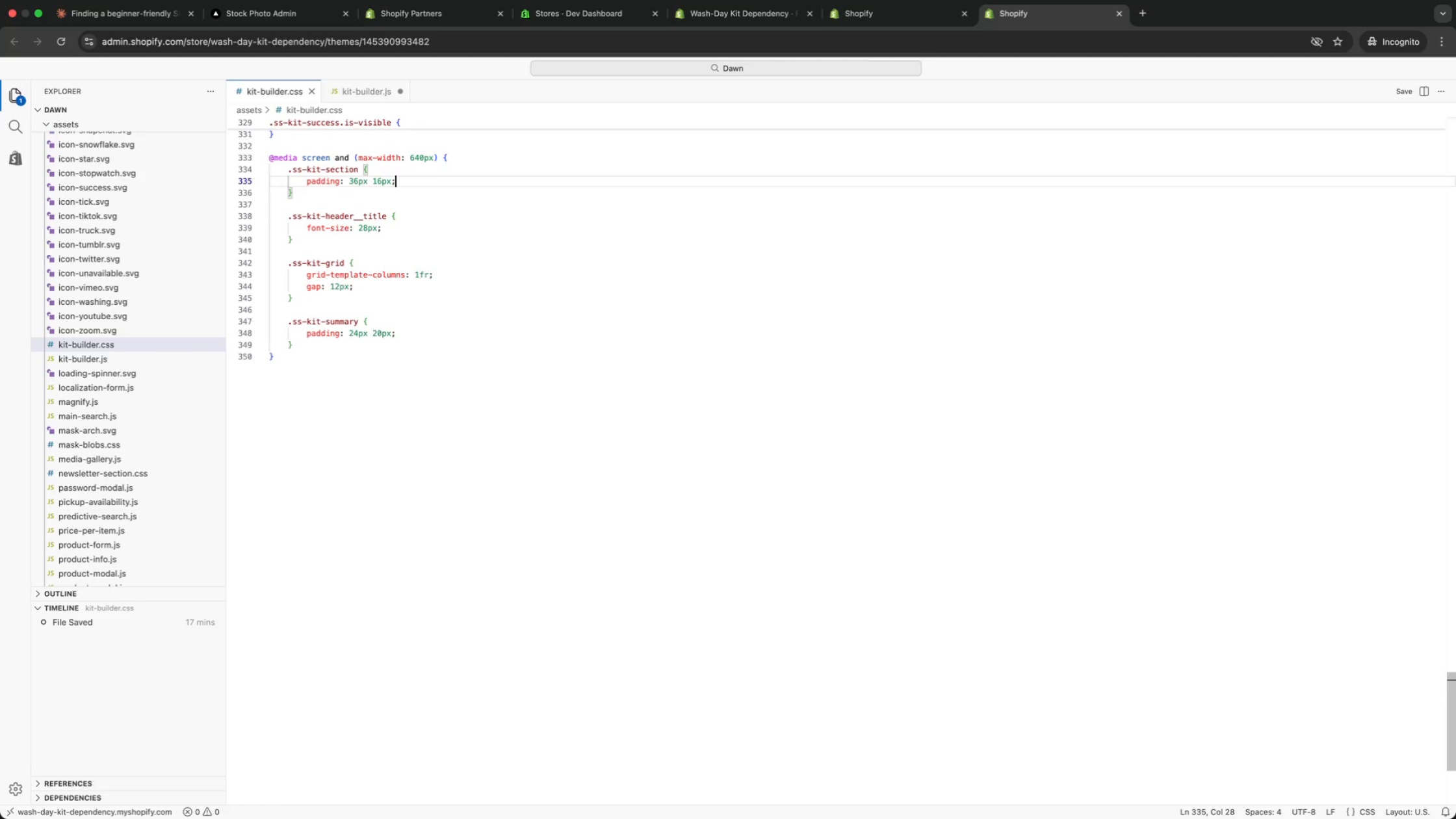 
key(ArrowUp)
 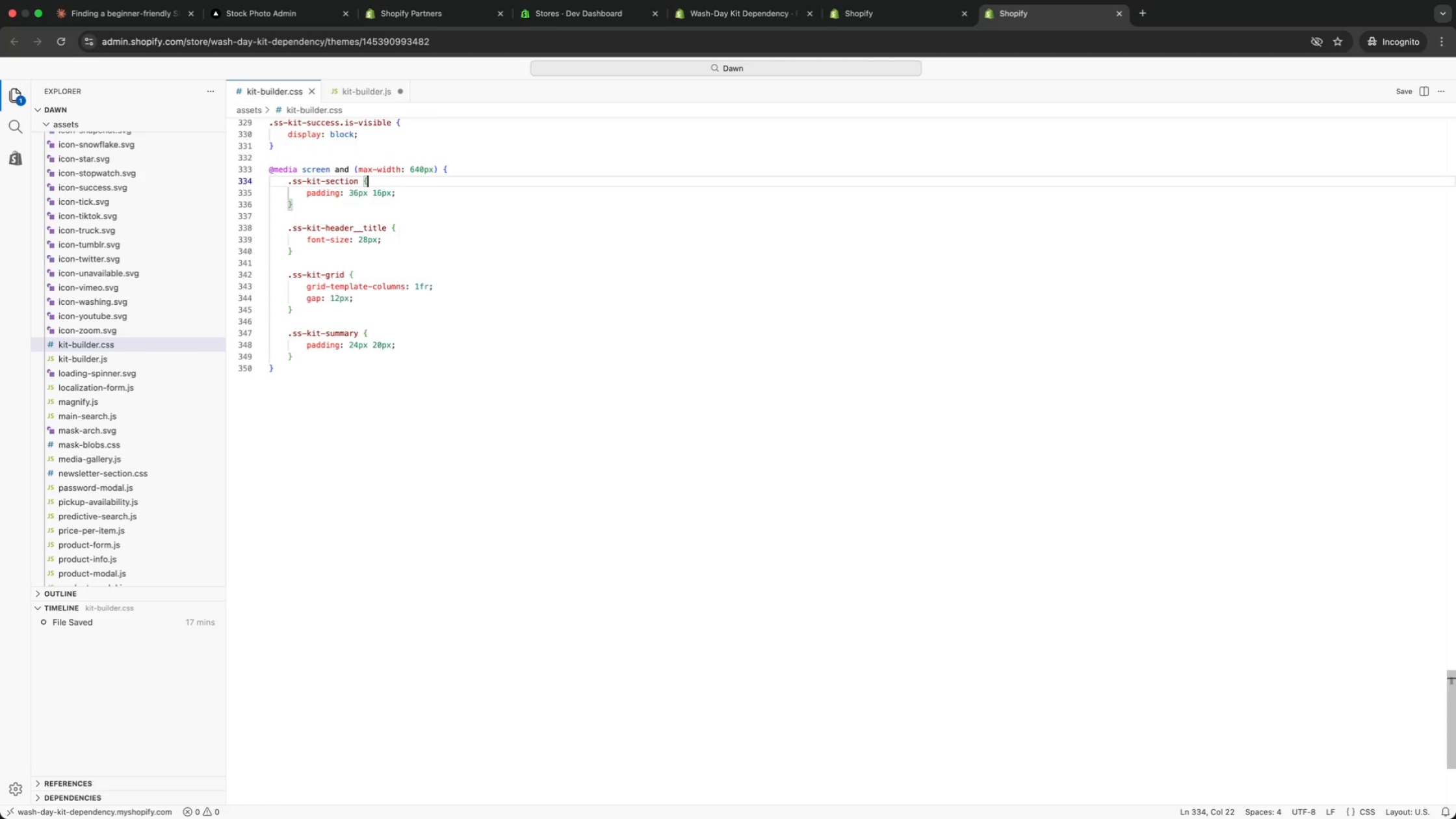 
key(ArrowUp)
 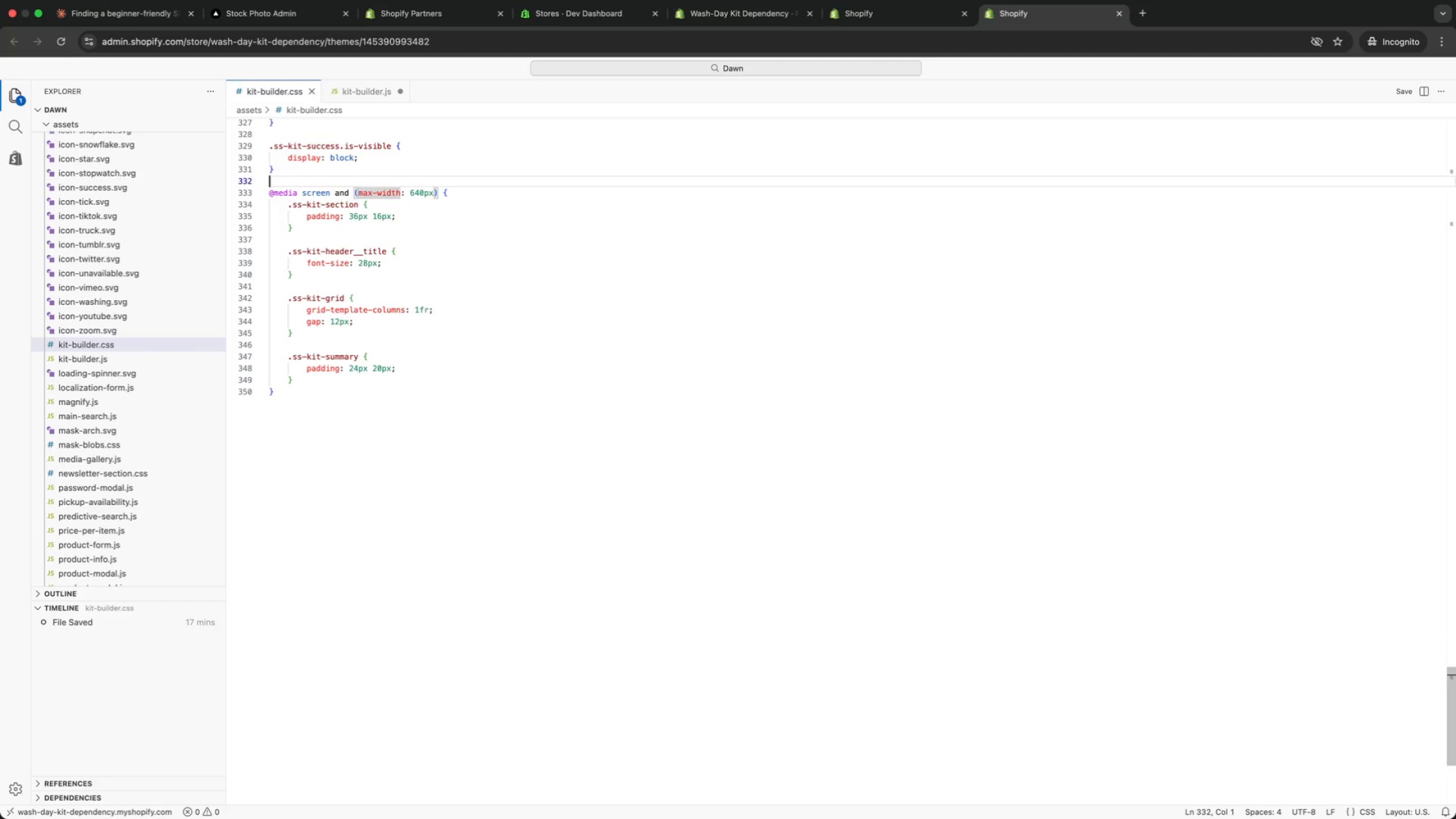 
key(ArrowUp)
 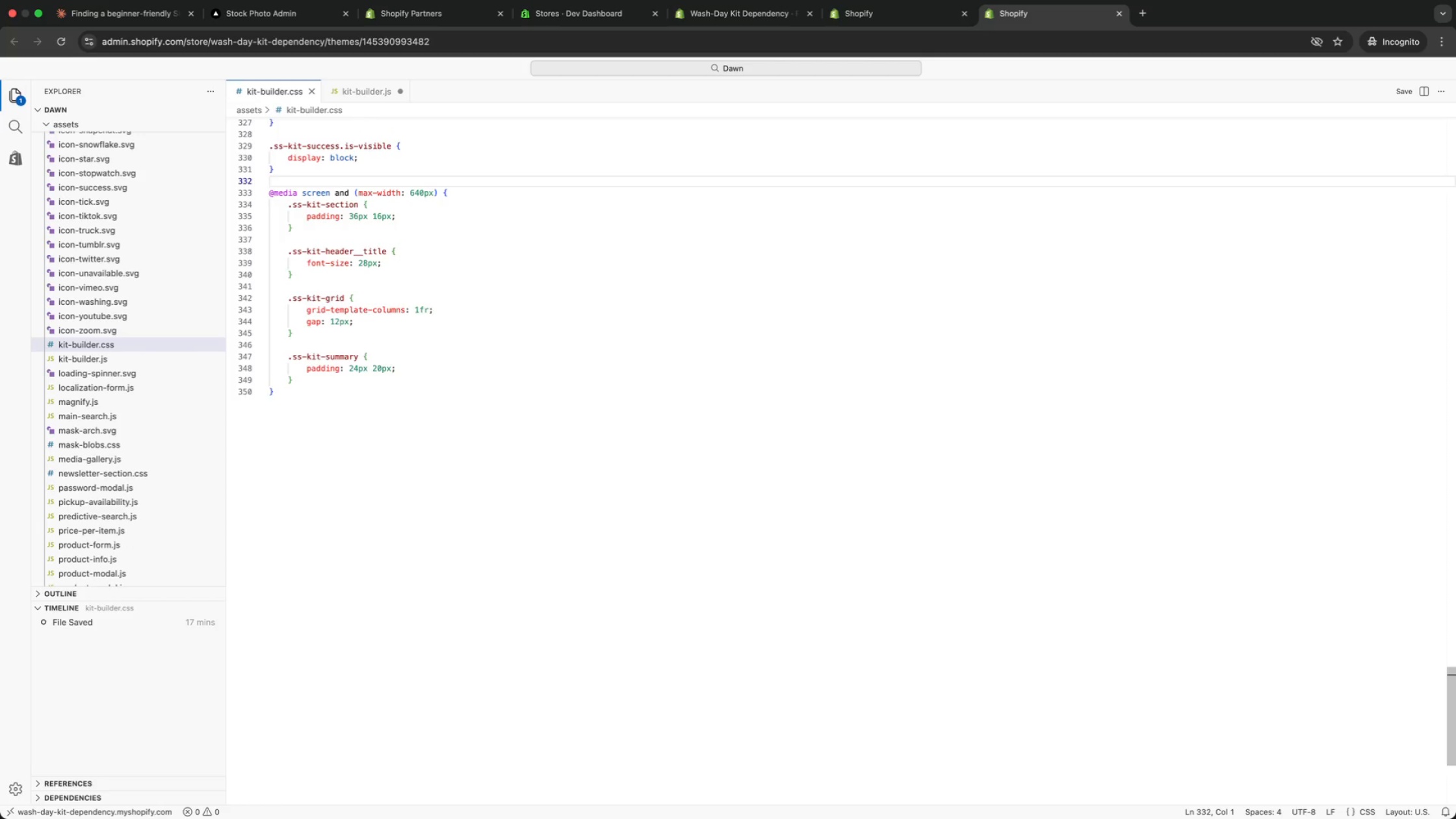 
key(ArrowUp)
 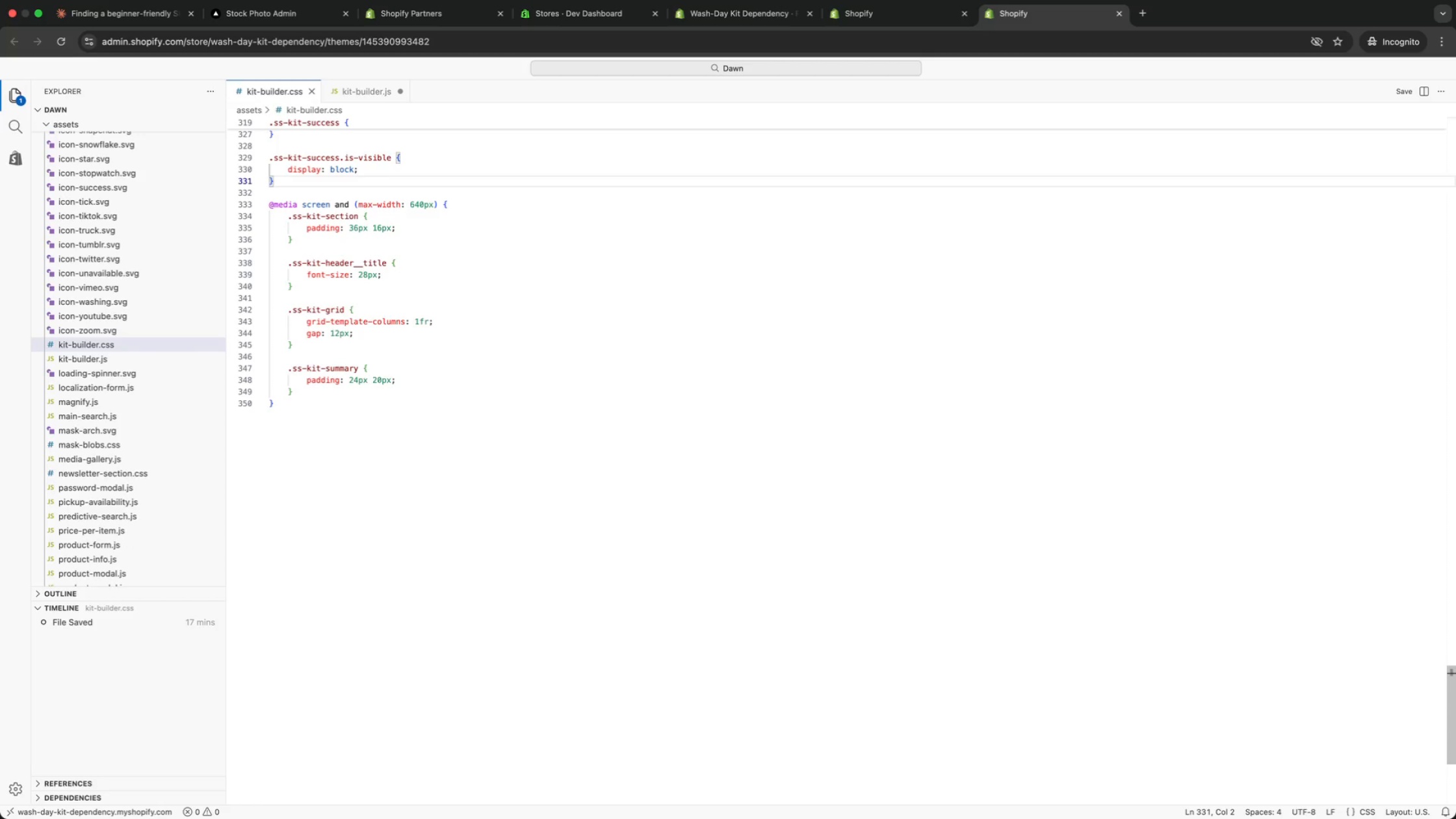 
key(ArrowUp)
 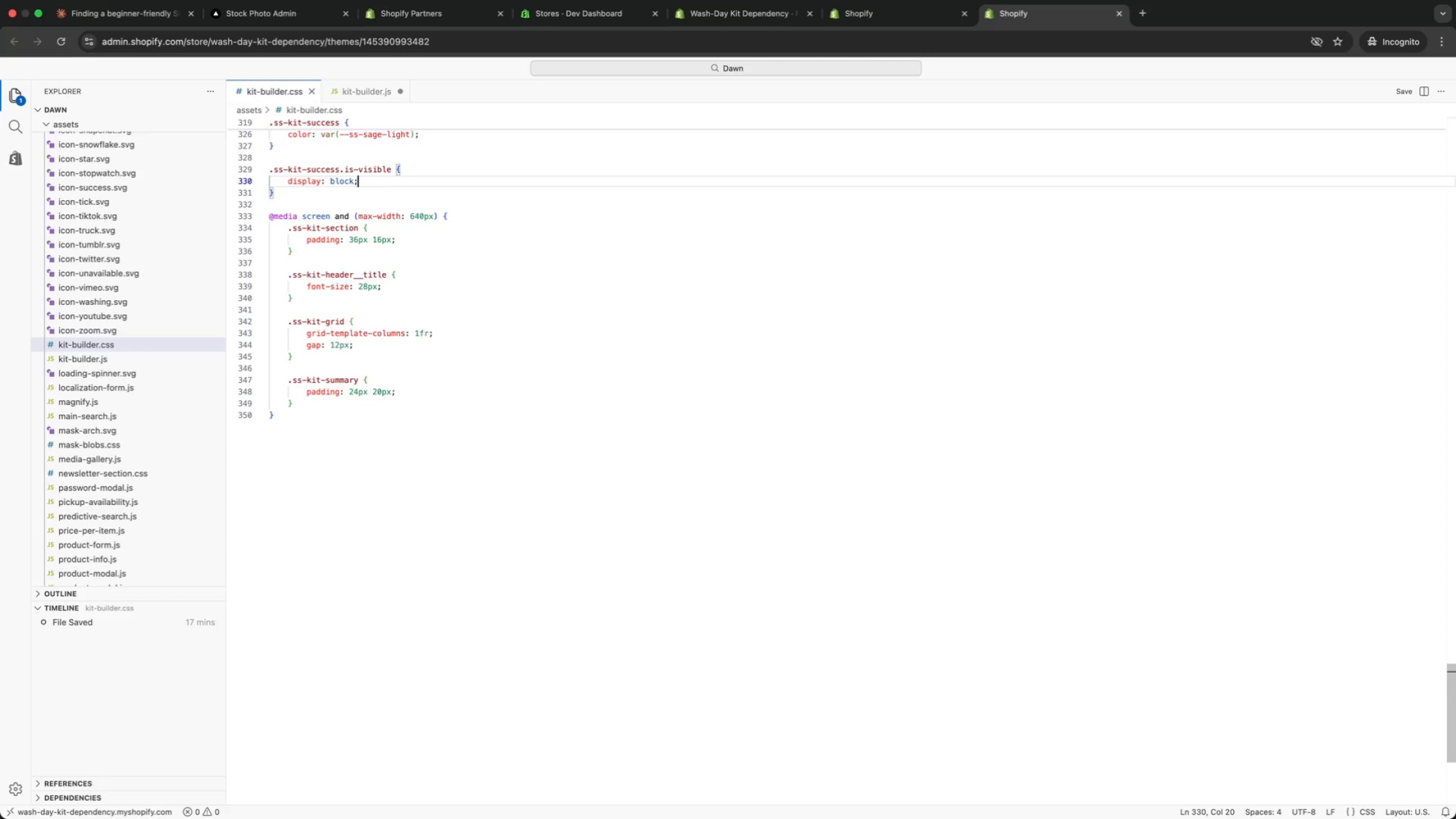 
key(ArrowUp)
 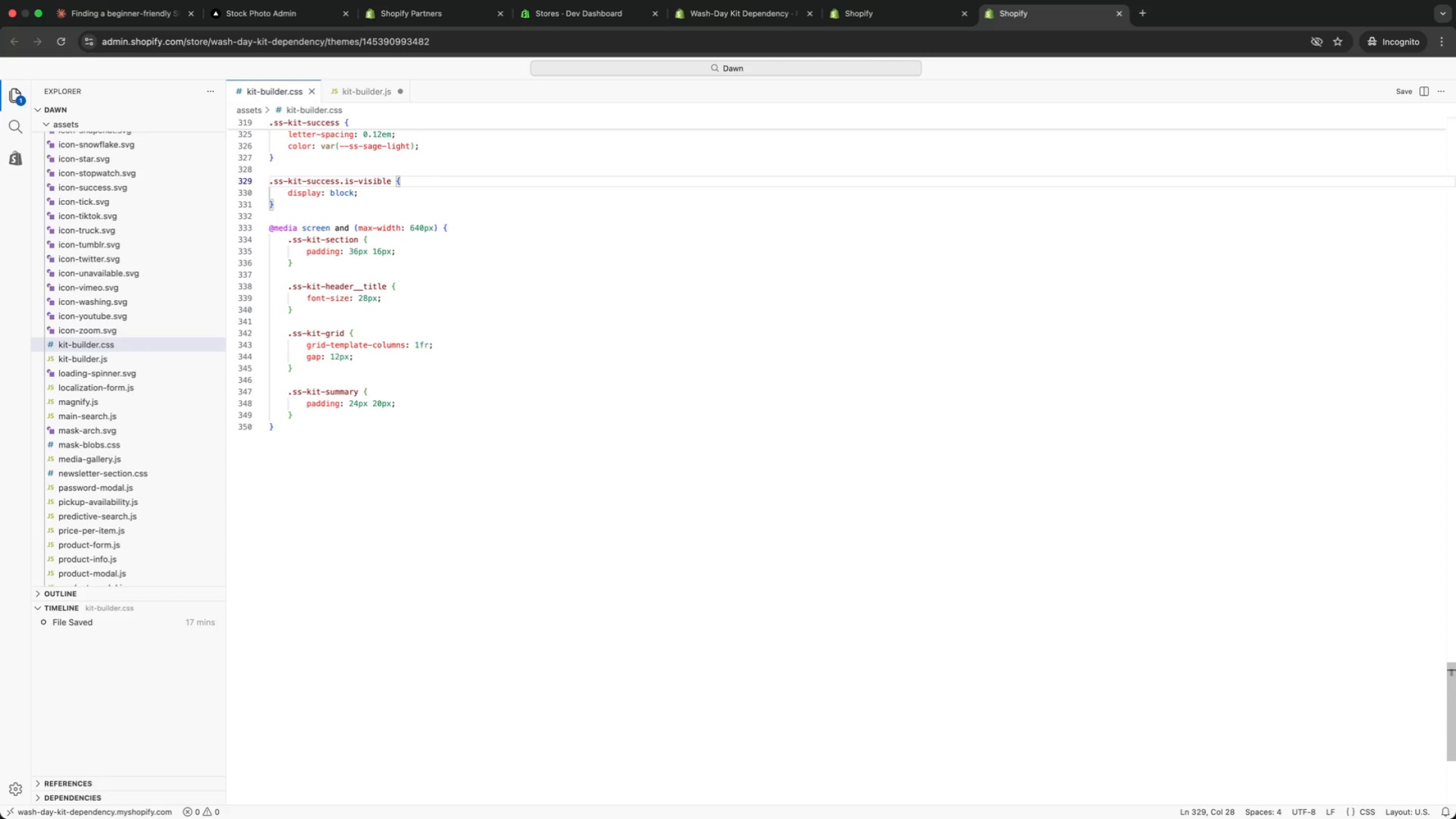 
key(ArrowUp)
 